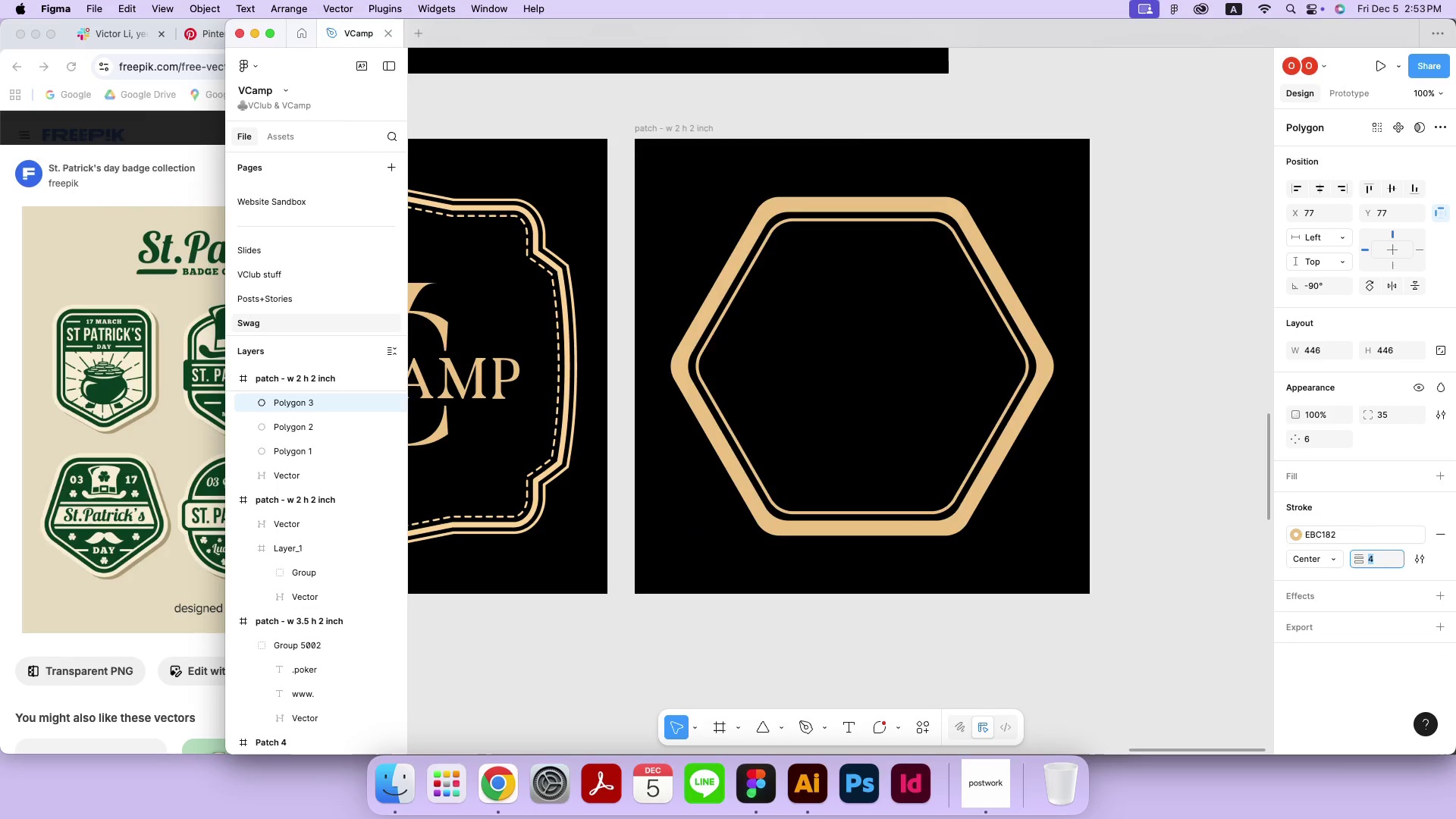 
key(ArrowUp)
 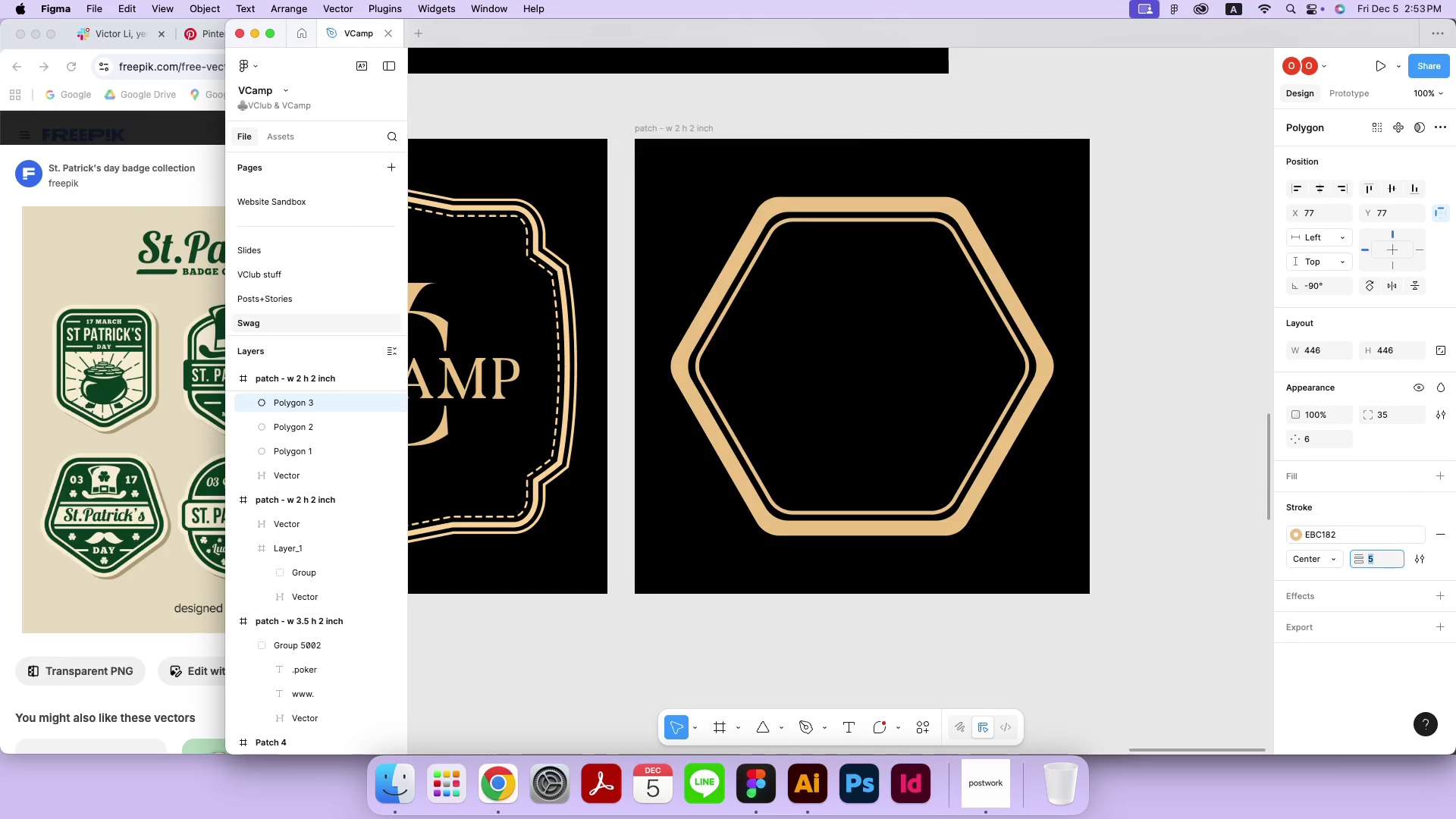 
key(ArrowDown)
 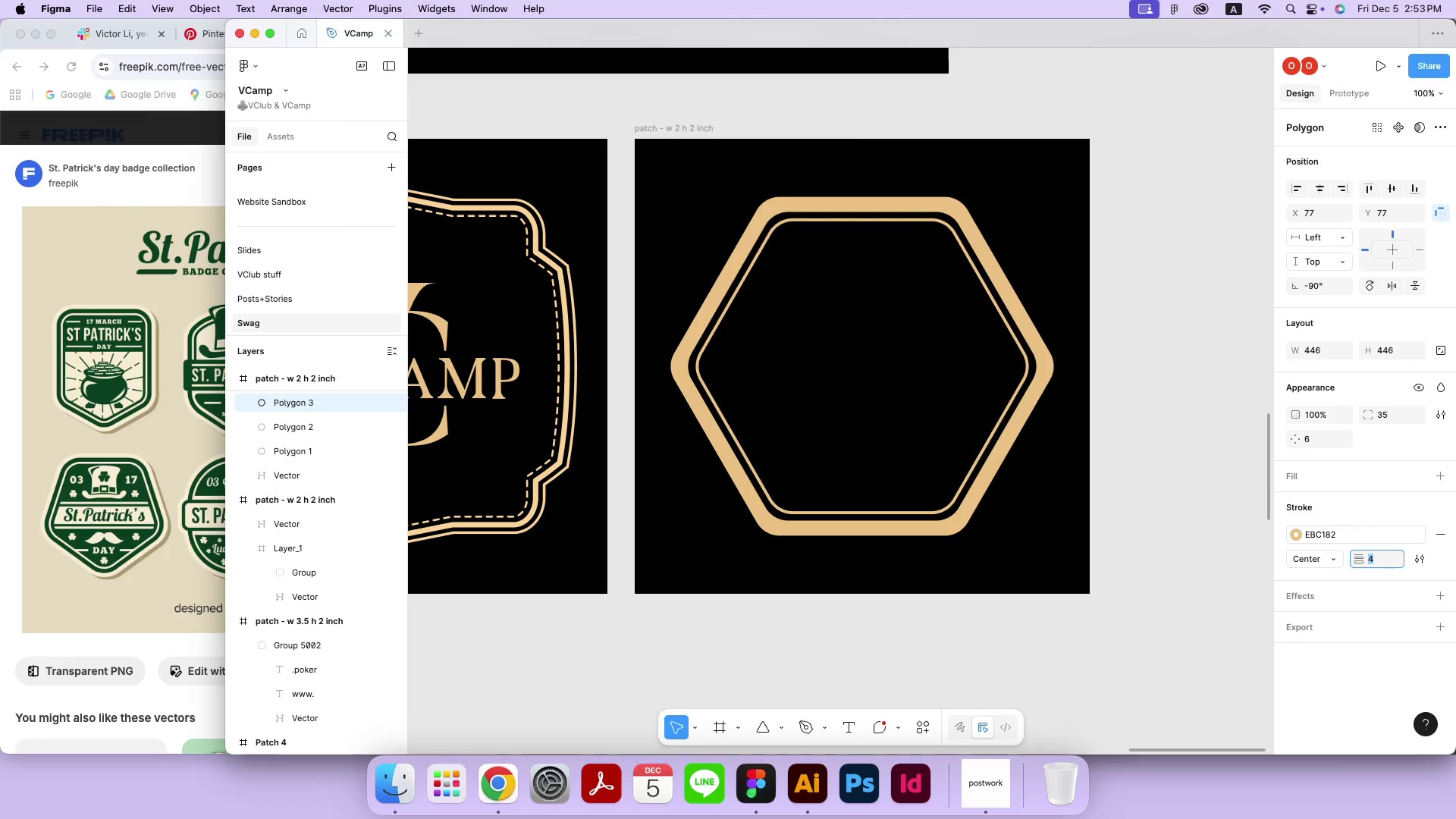 
key(ArrowDown)
 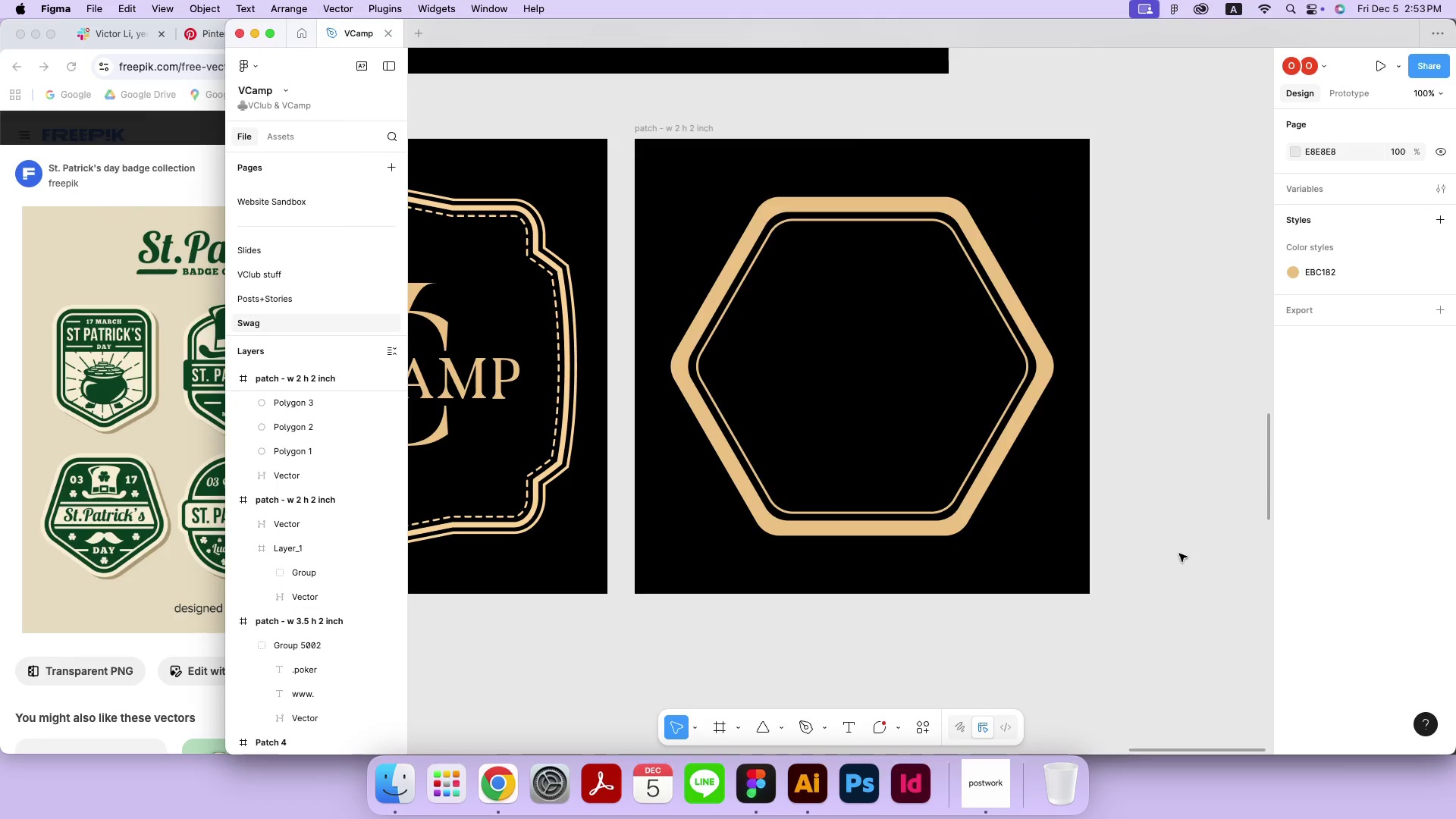 
double_click([1179, 554])
 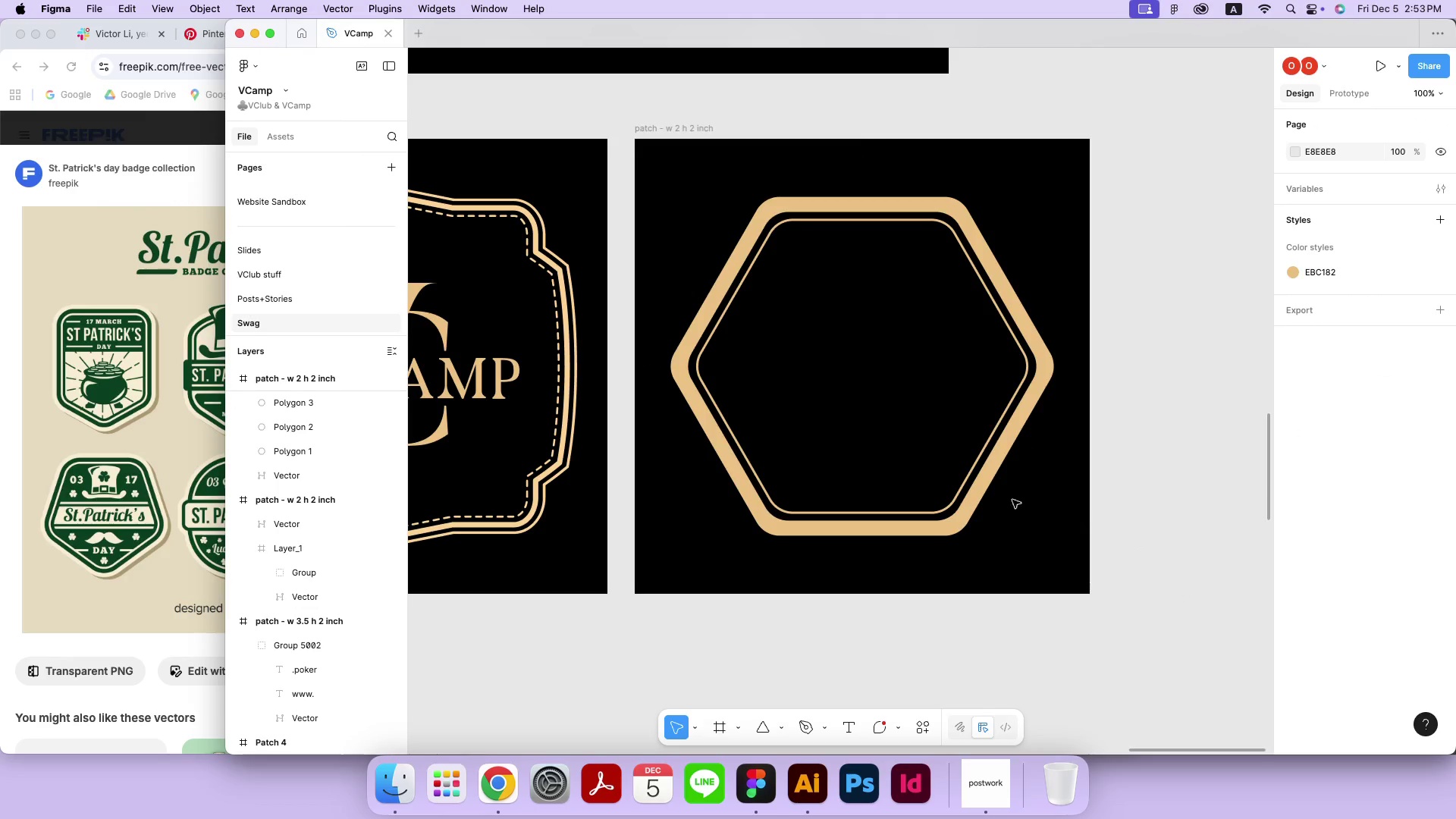 
scroll: coordinate [306, 490], scroll_direction: up, amount: 3.0
 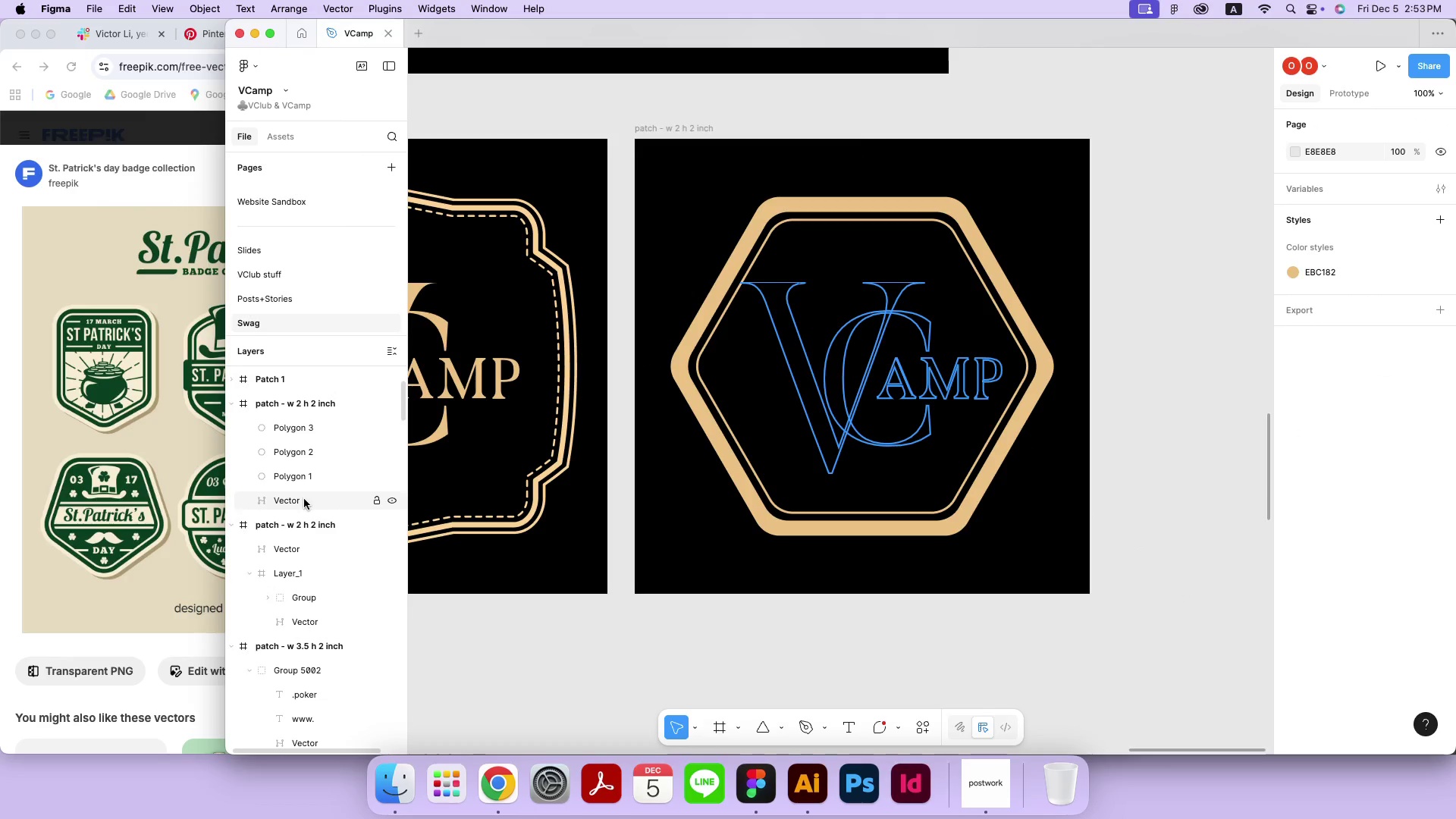 
left_click([304, 500])
 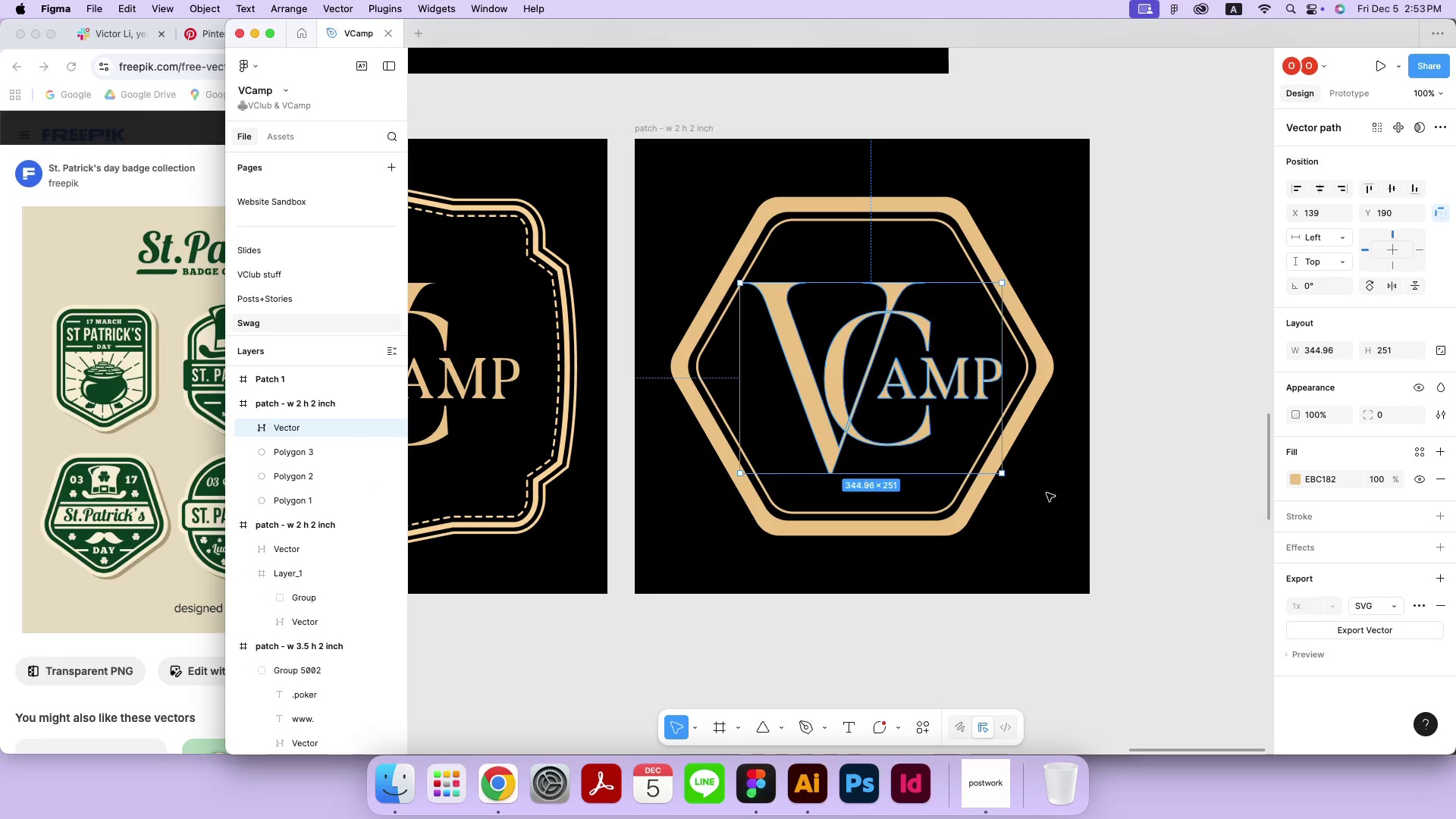 
left_click_drag(start_coordinate=[302, 500], to_coordinate=[313, 410])
 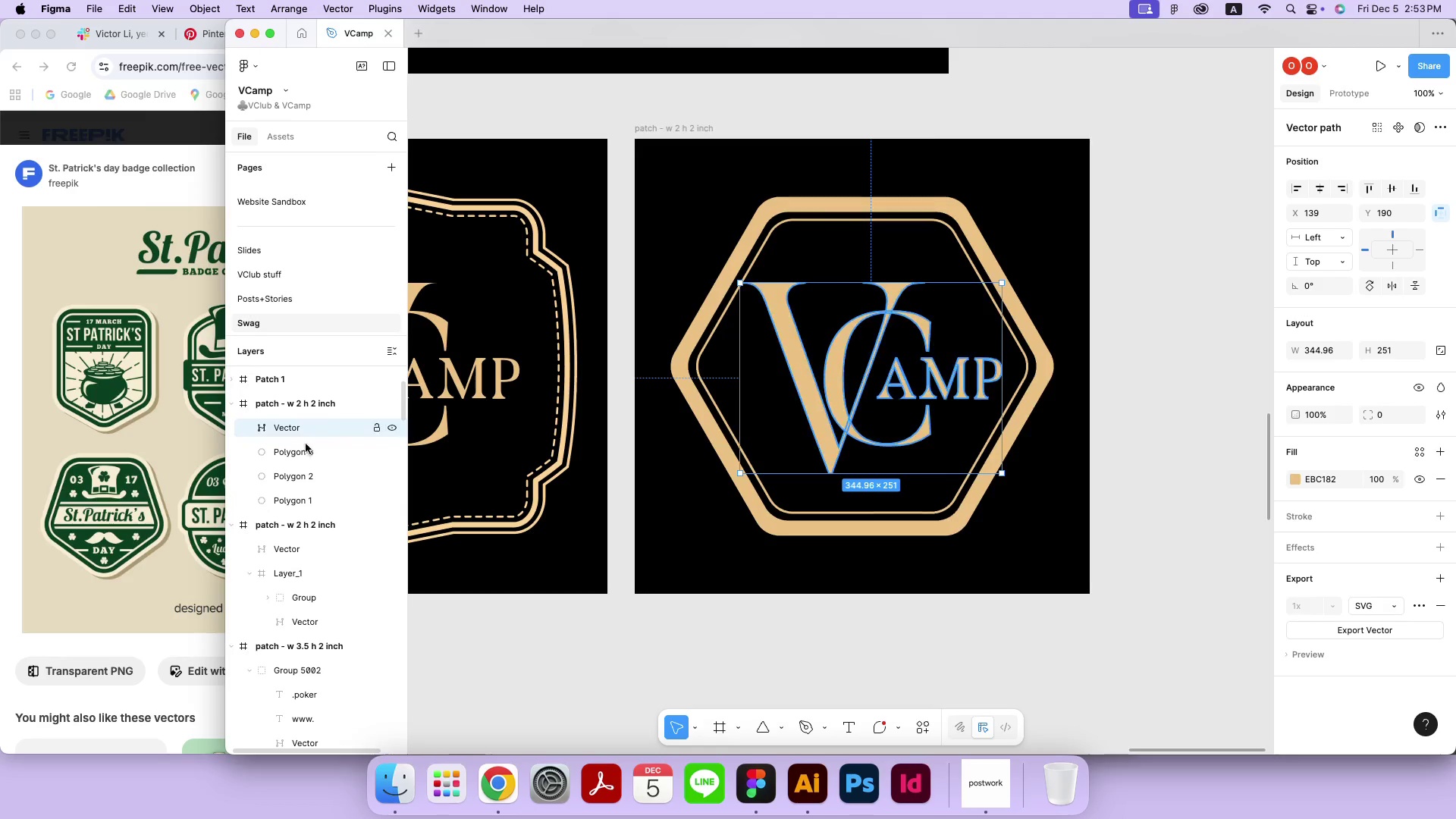 
left_click([1170, 504])
 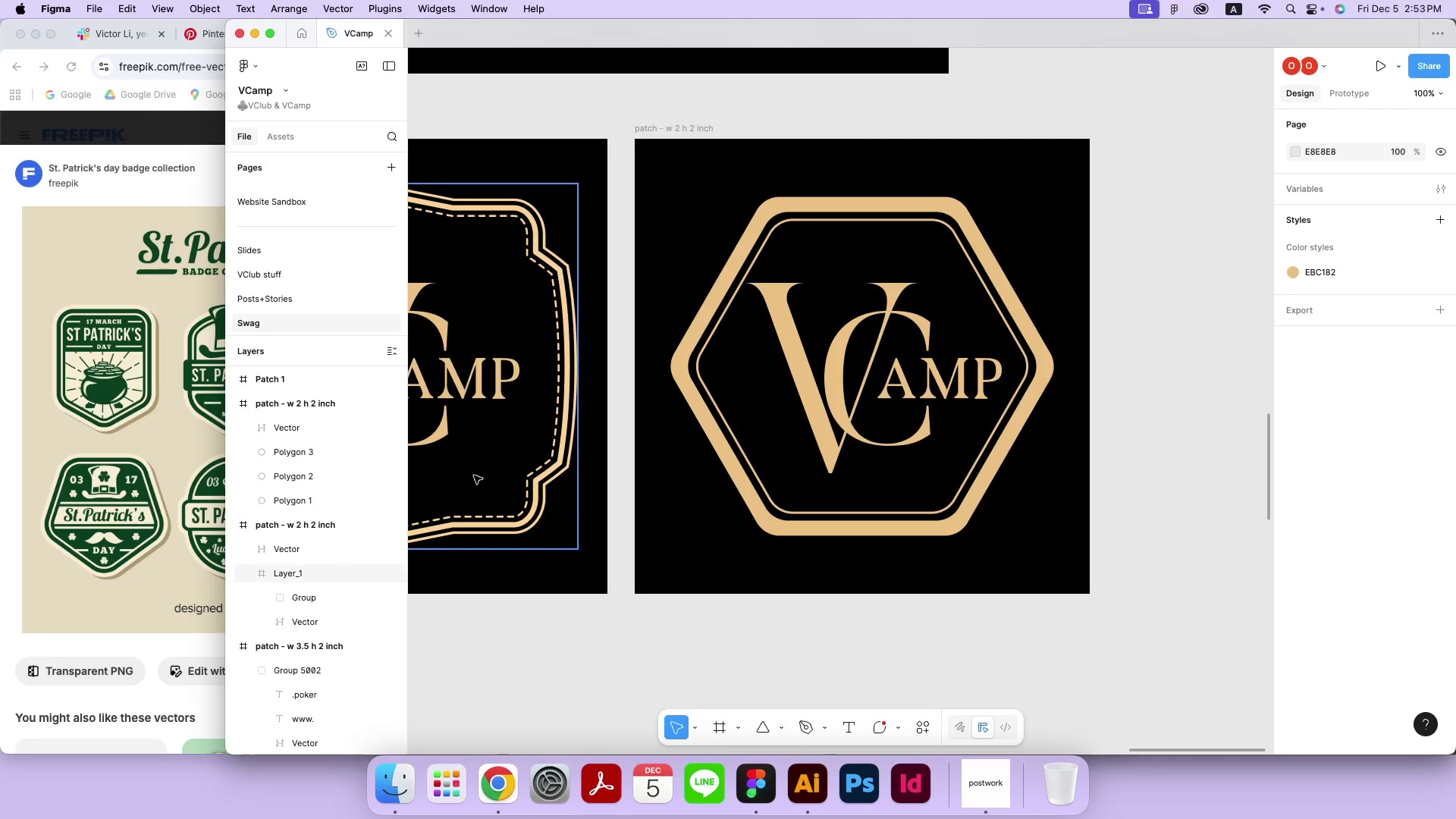 
left_click([307, 460])
 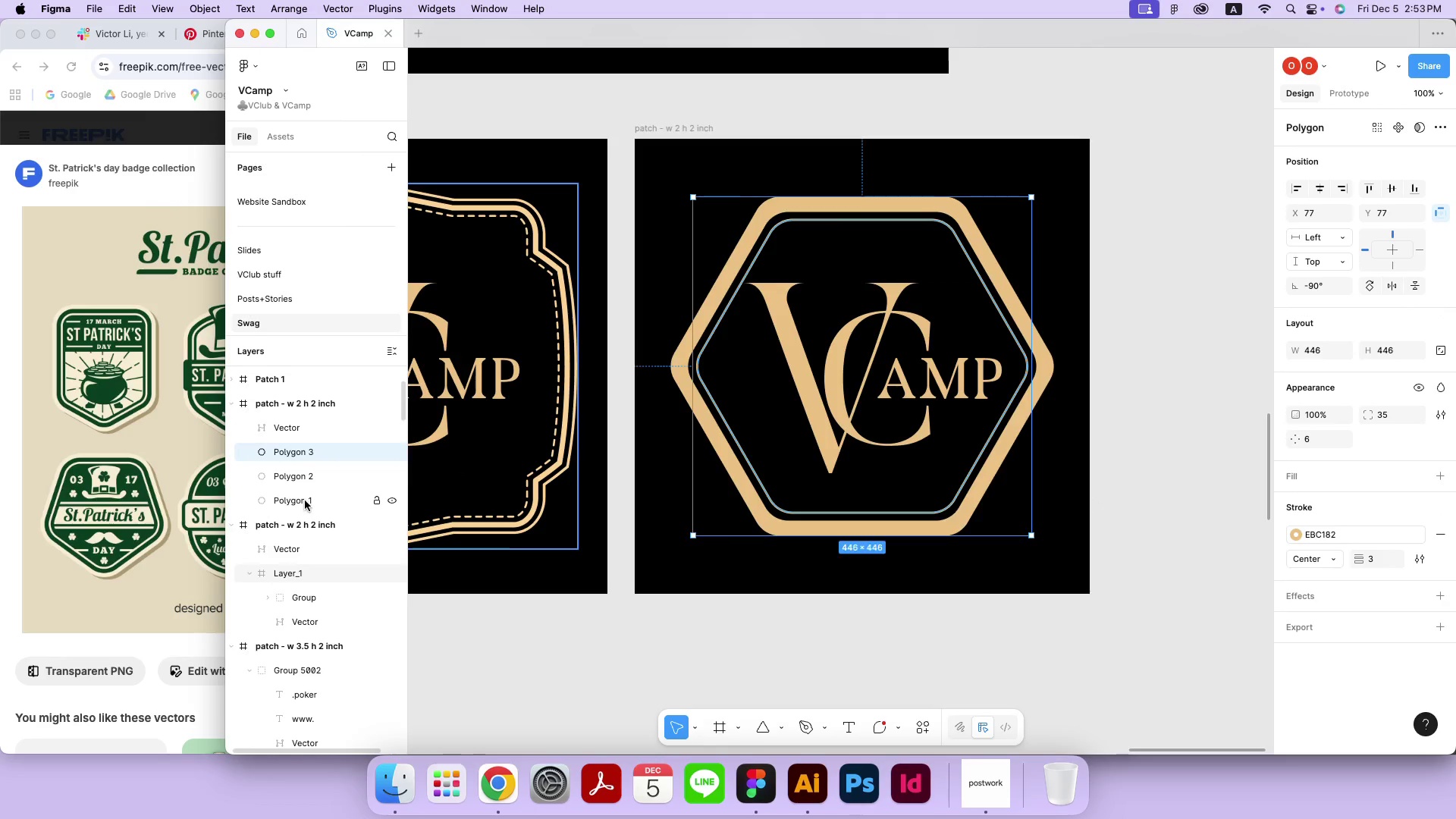 
hold_key(key=ShiftLeft, duration=0.39)
double_click([305, 500])
 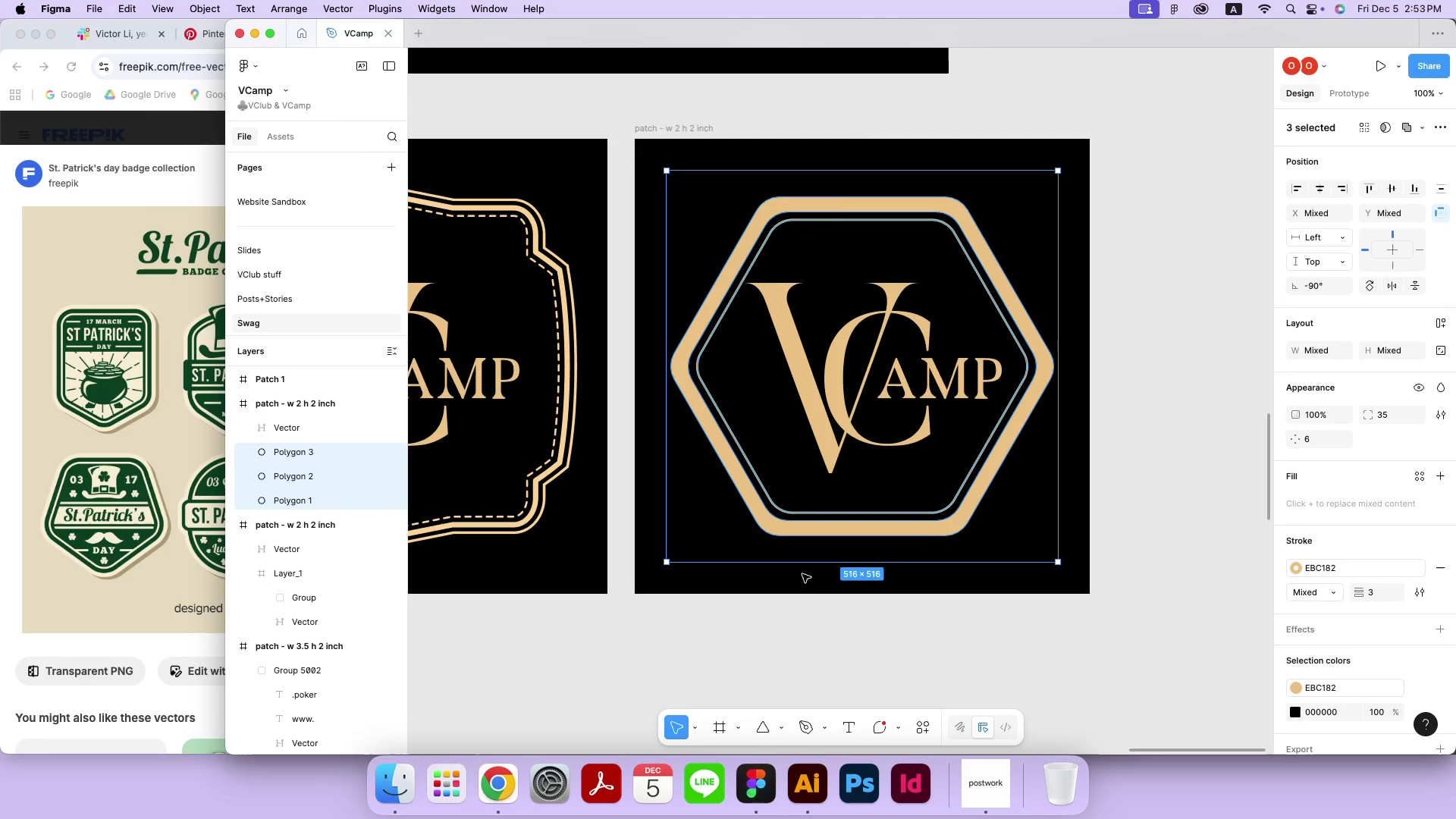 
left_click_drag(start_coordinate=[877, 565], to_coordinate=[874, 580])
 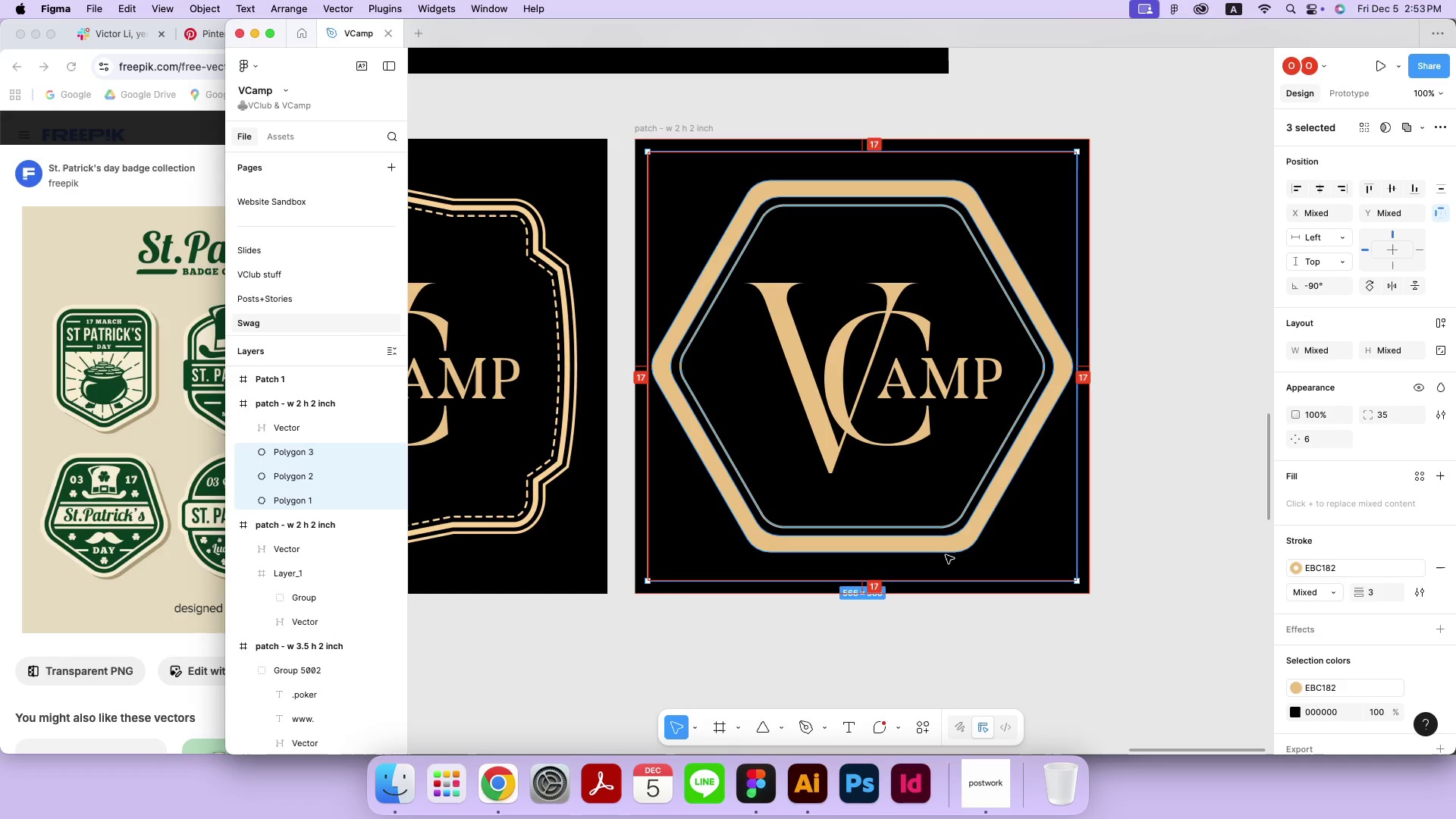 
hold_key(key=OptionLeft, duration=5.52)
 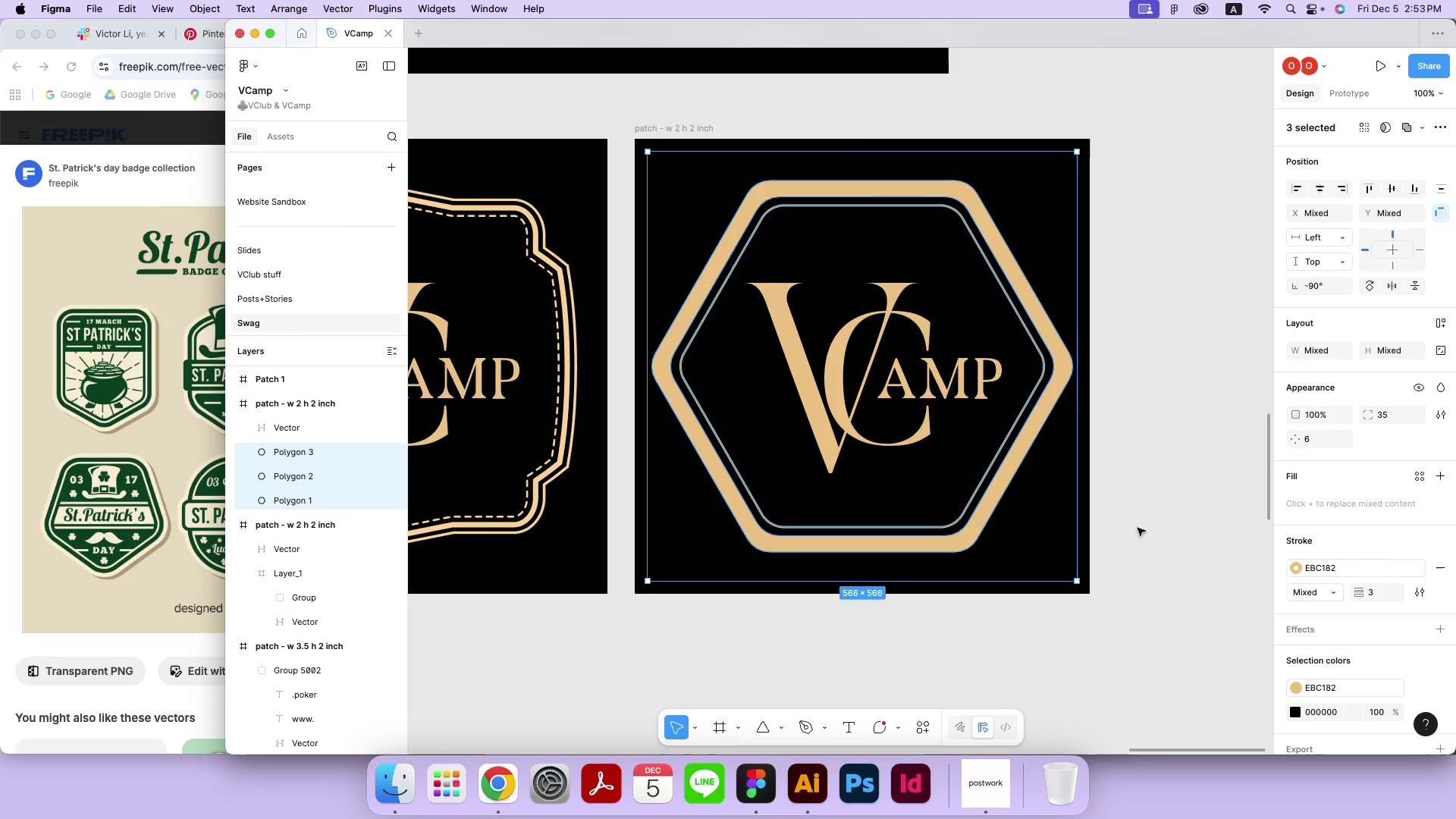 
hold_key(key=ShiftLeft, duration=5.53)
 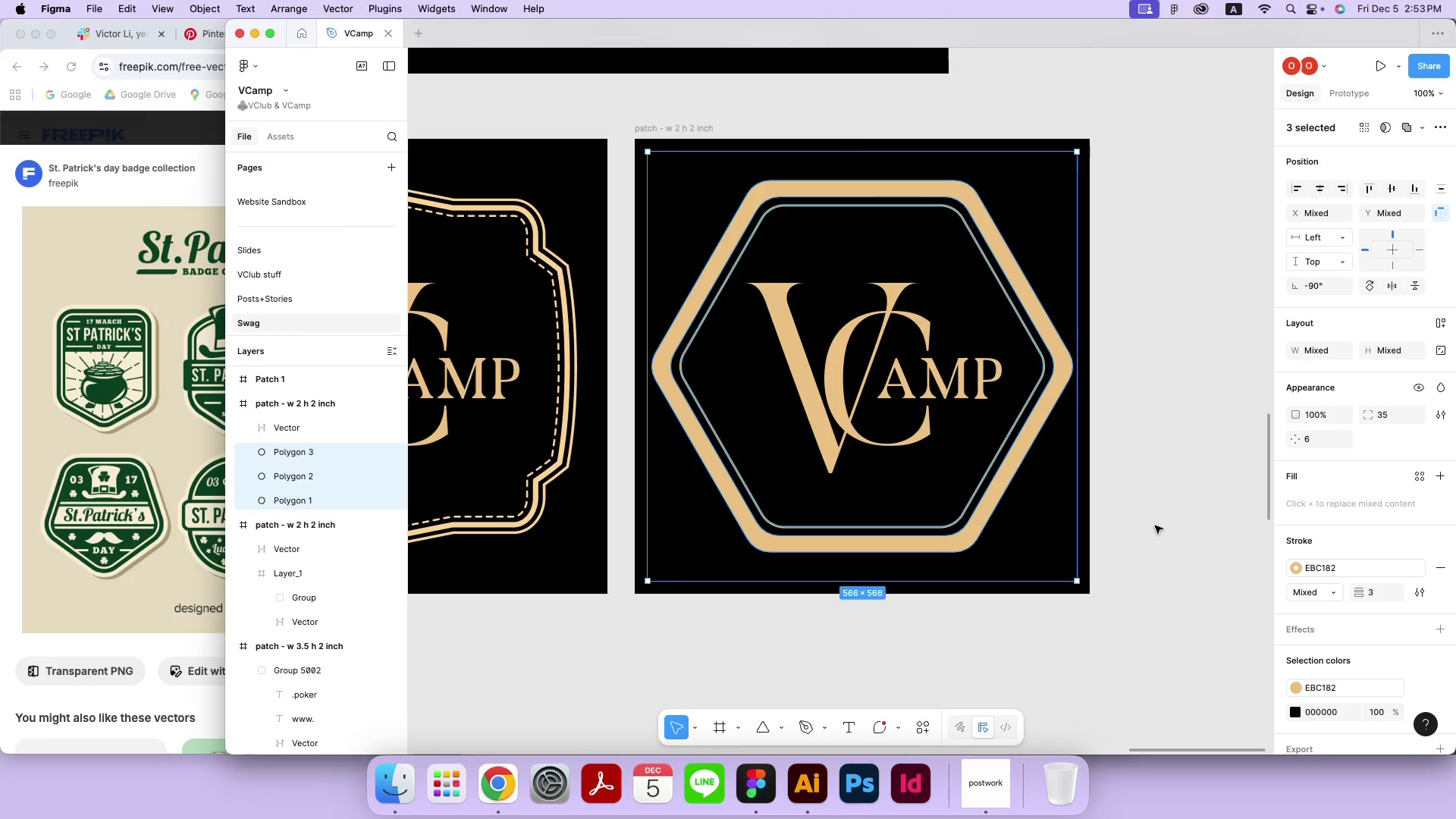 
left_click([1155, 526])
 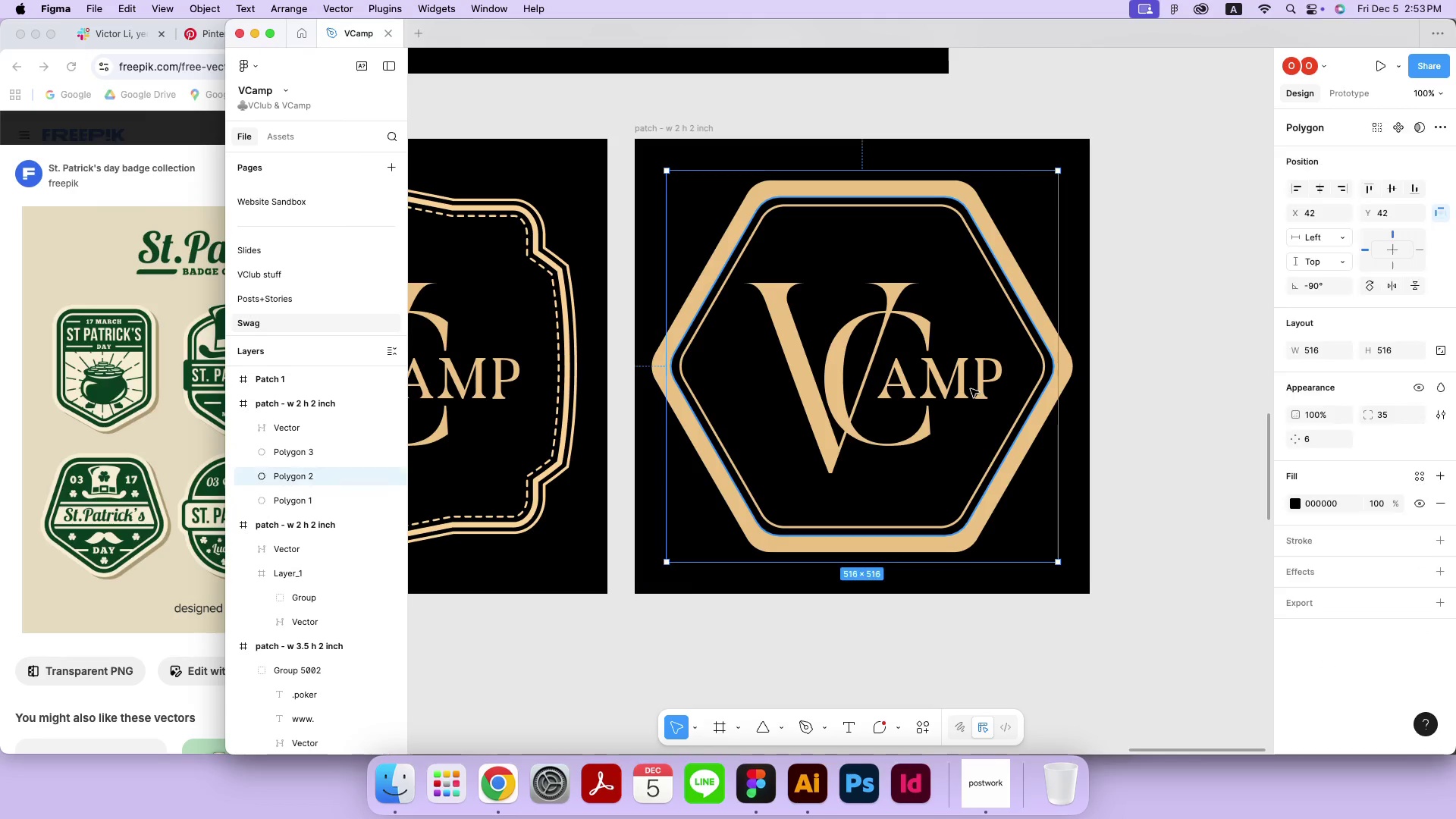 
left_click([971, 389])
 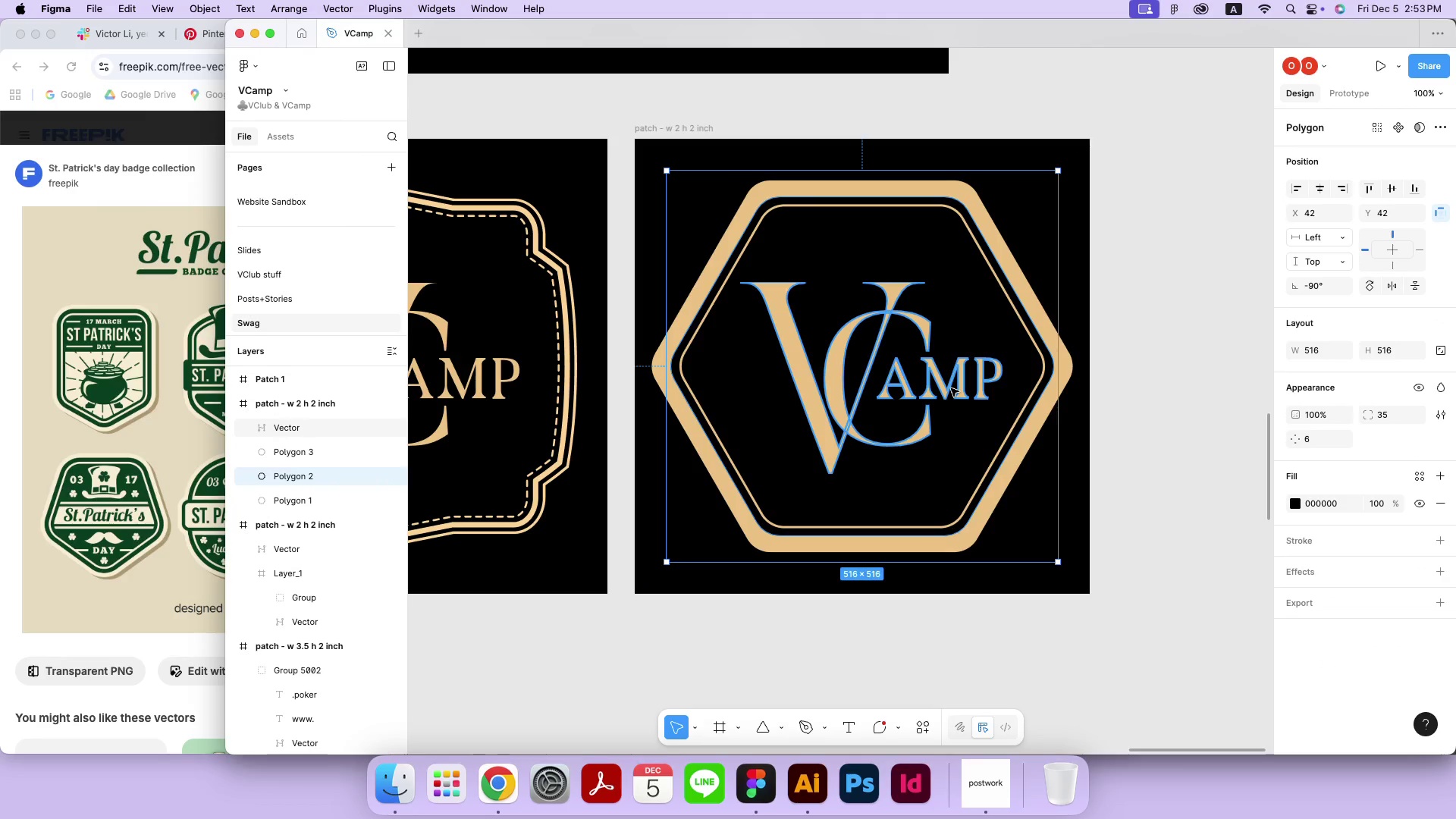 
left_click([951, 388])
 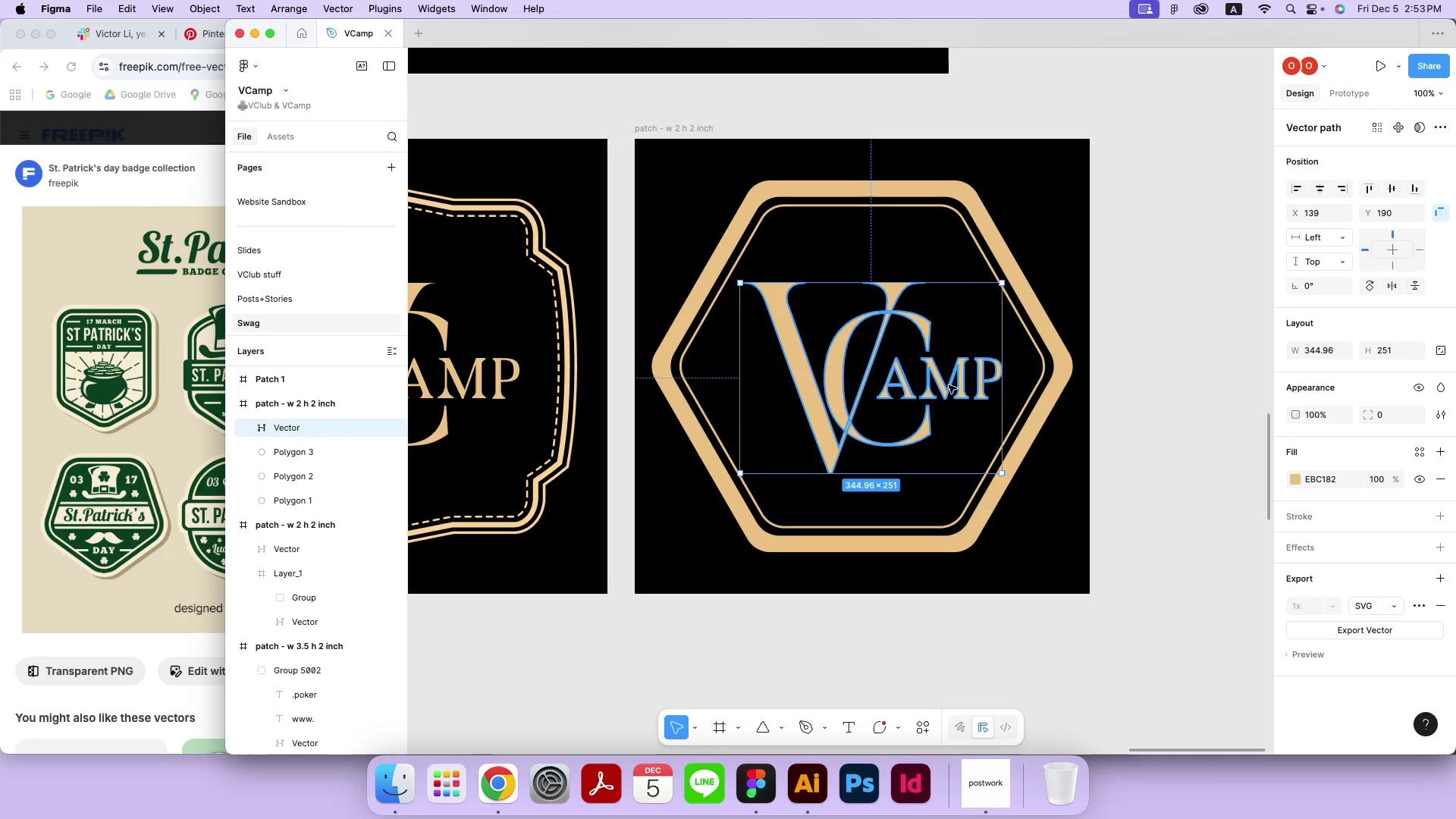 
left_click_drag(start_coordinate=[949, 385], to_coordinate=[947, 389])
 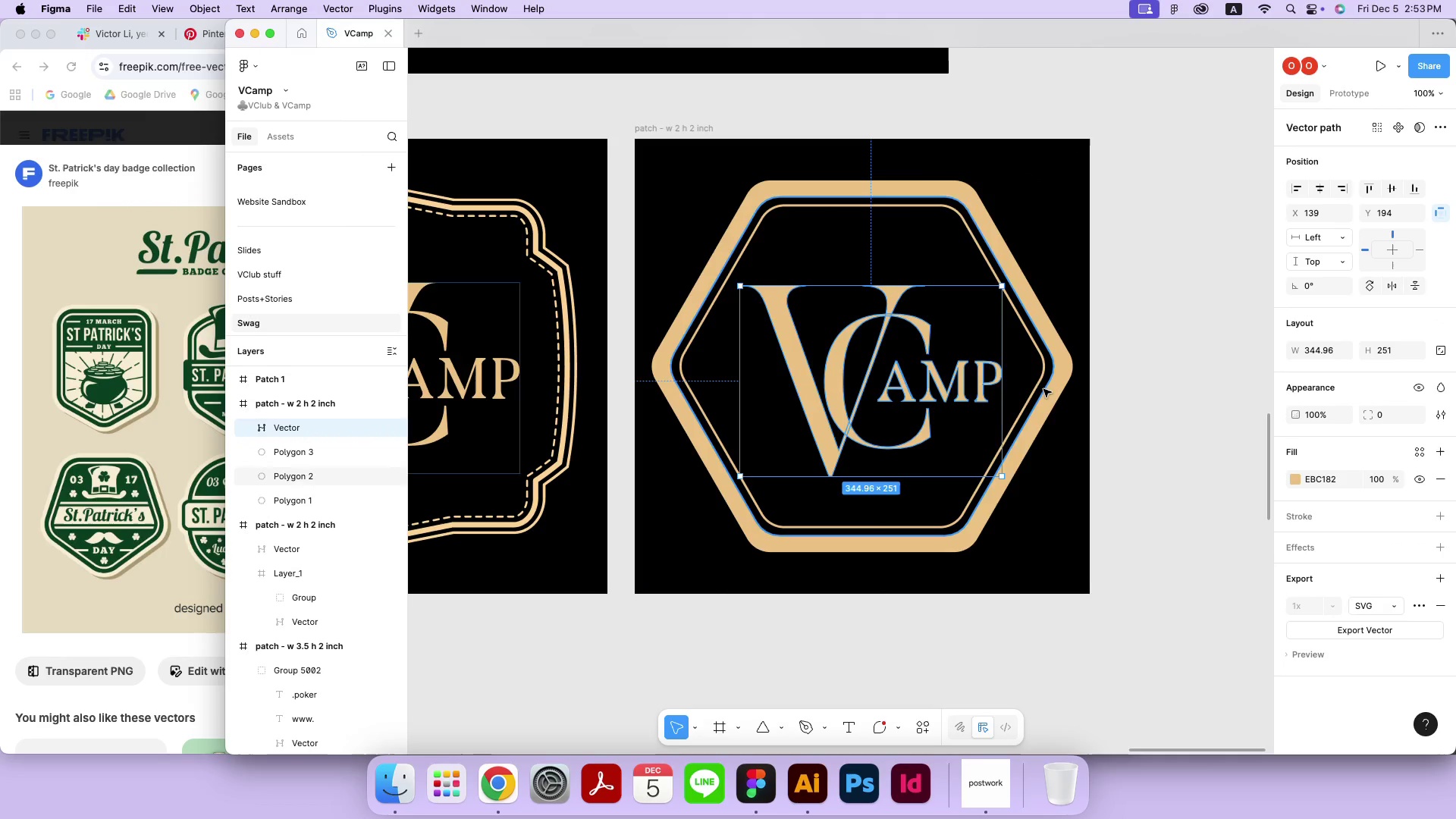 
hold_key(key=ShiftLeft, duration=2.67)
 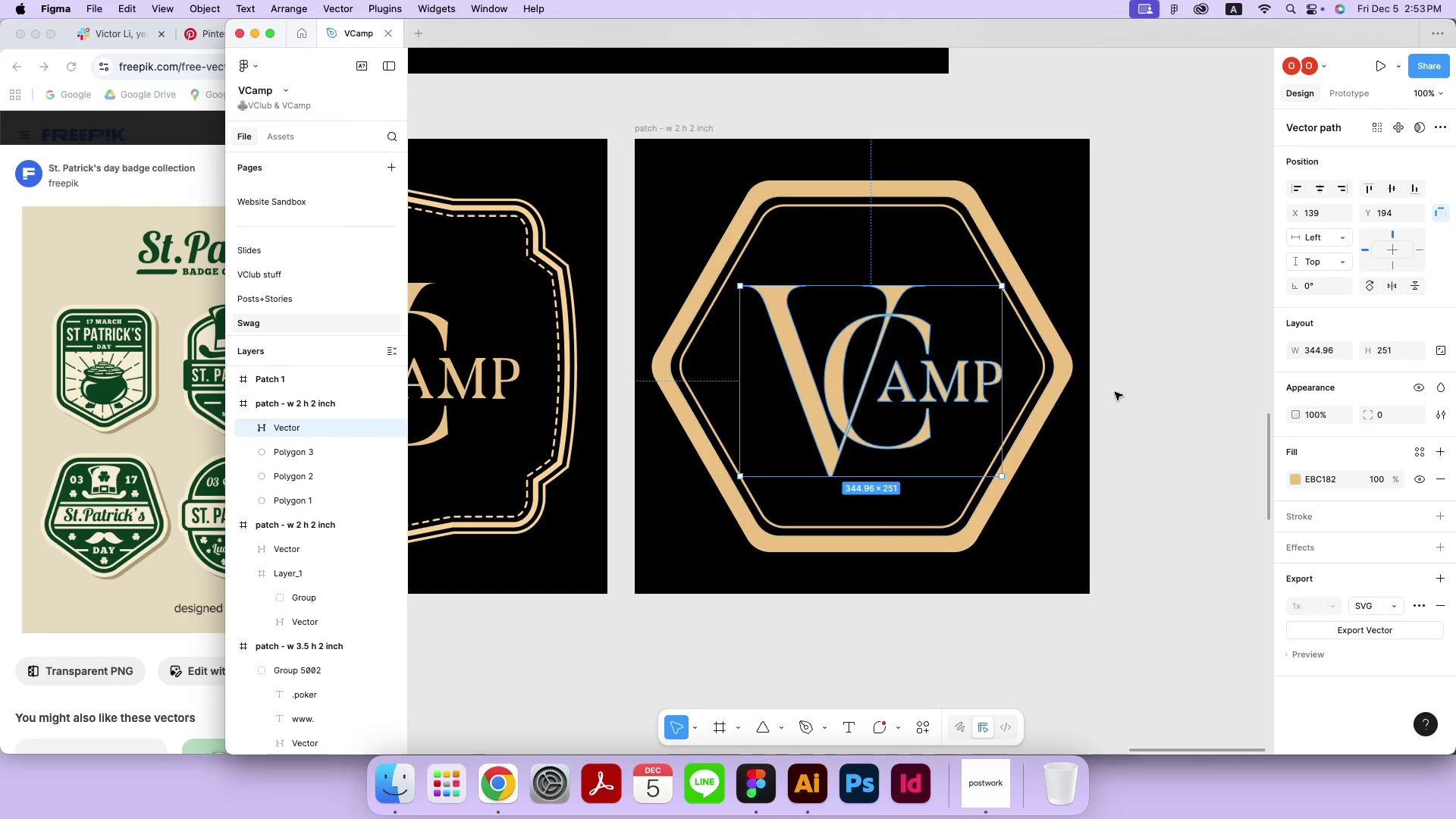 
key(Meta+Minus)
 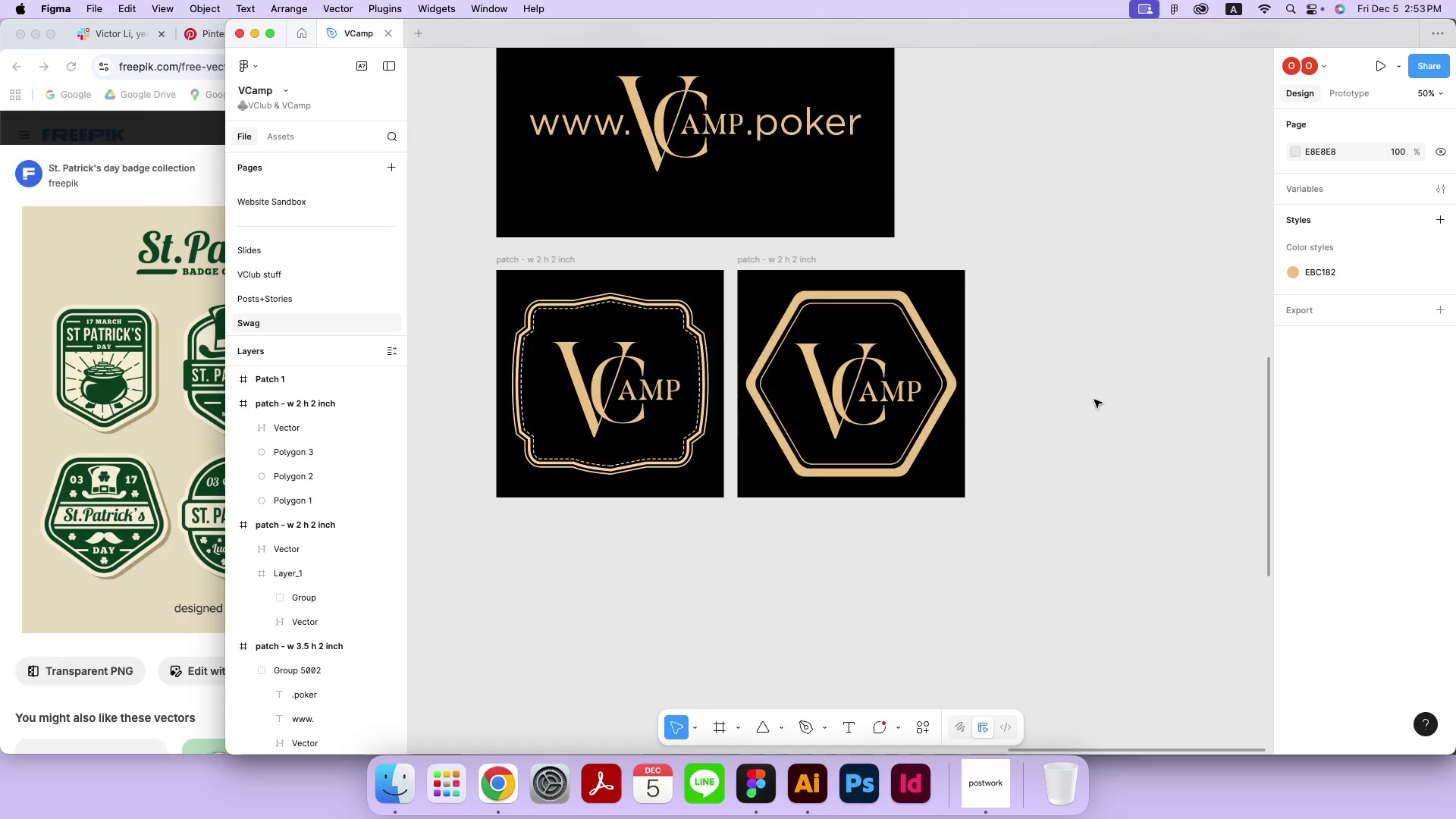 
key(Meta+Minus)
 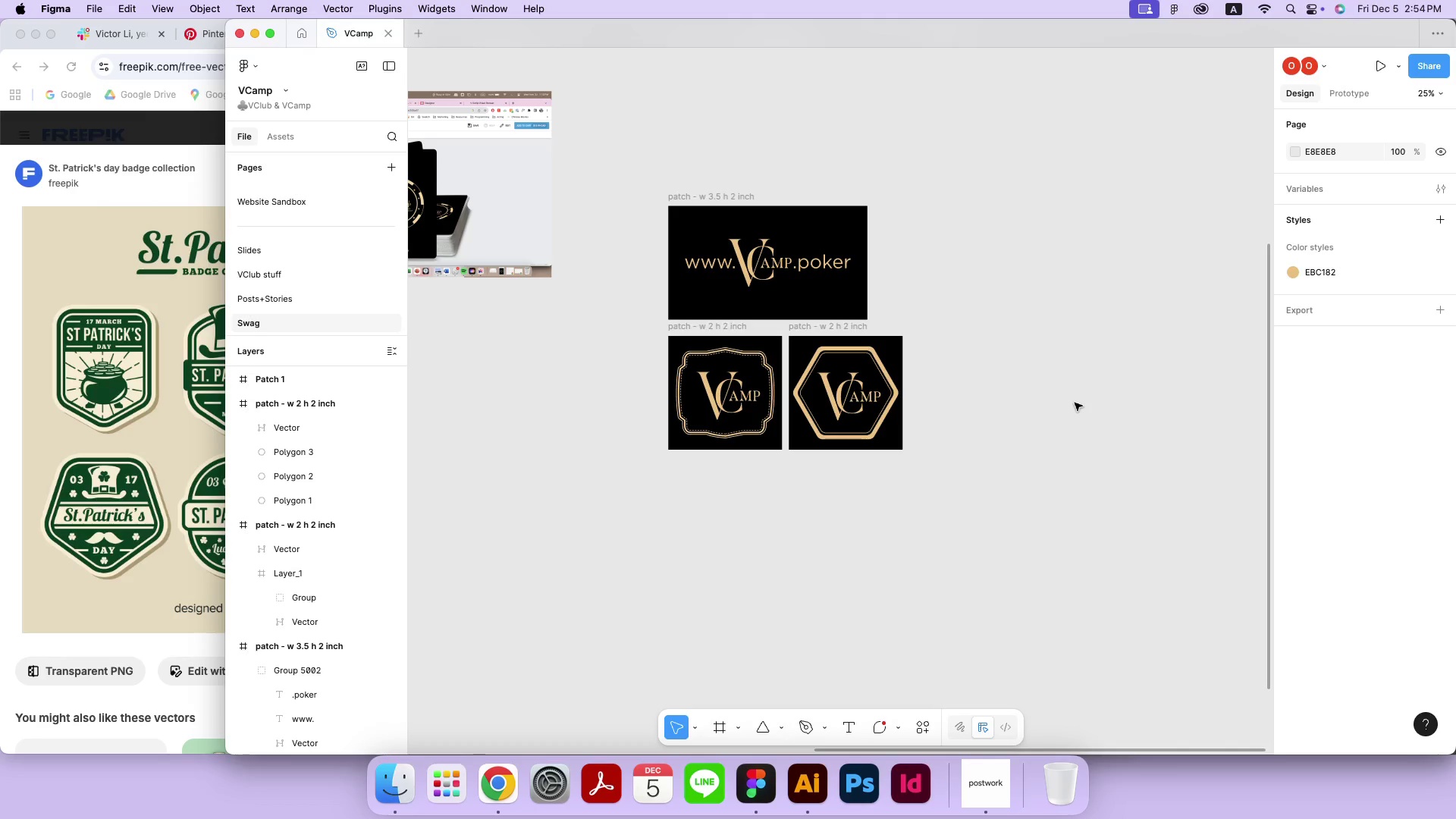 
wait(10.22)
 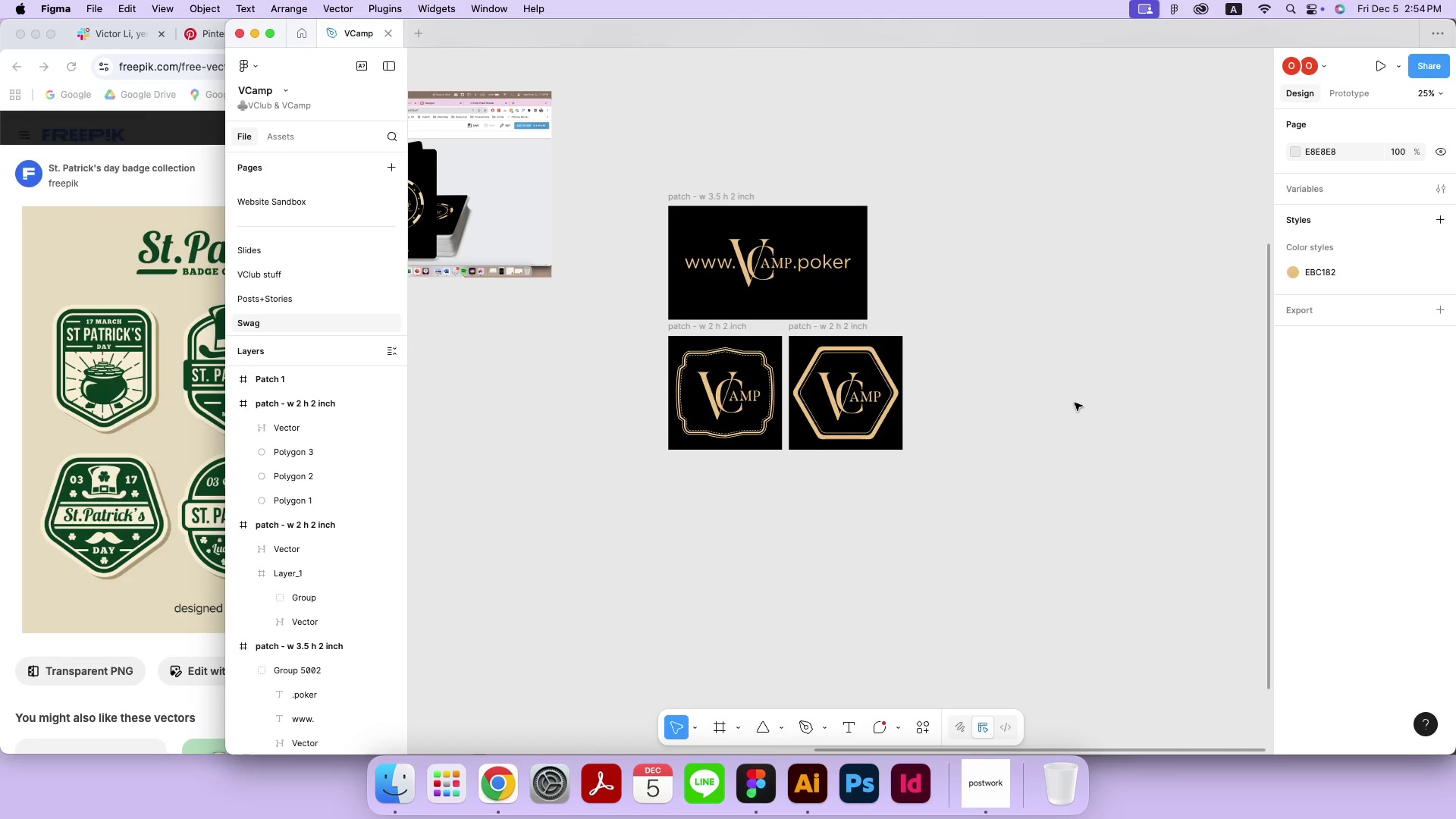 
left_click([193, 148])
 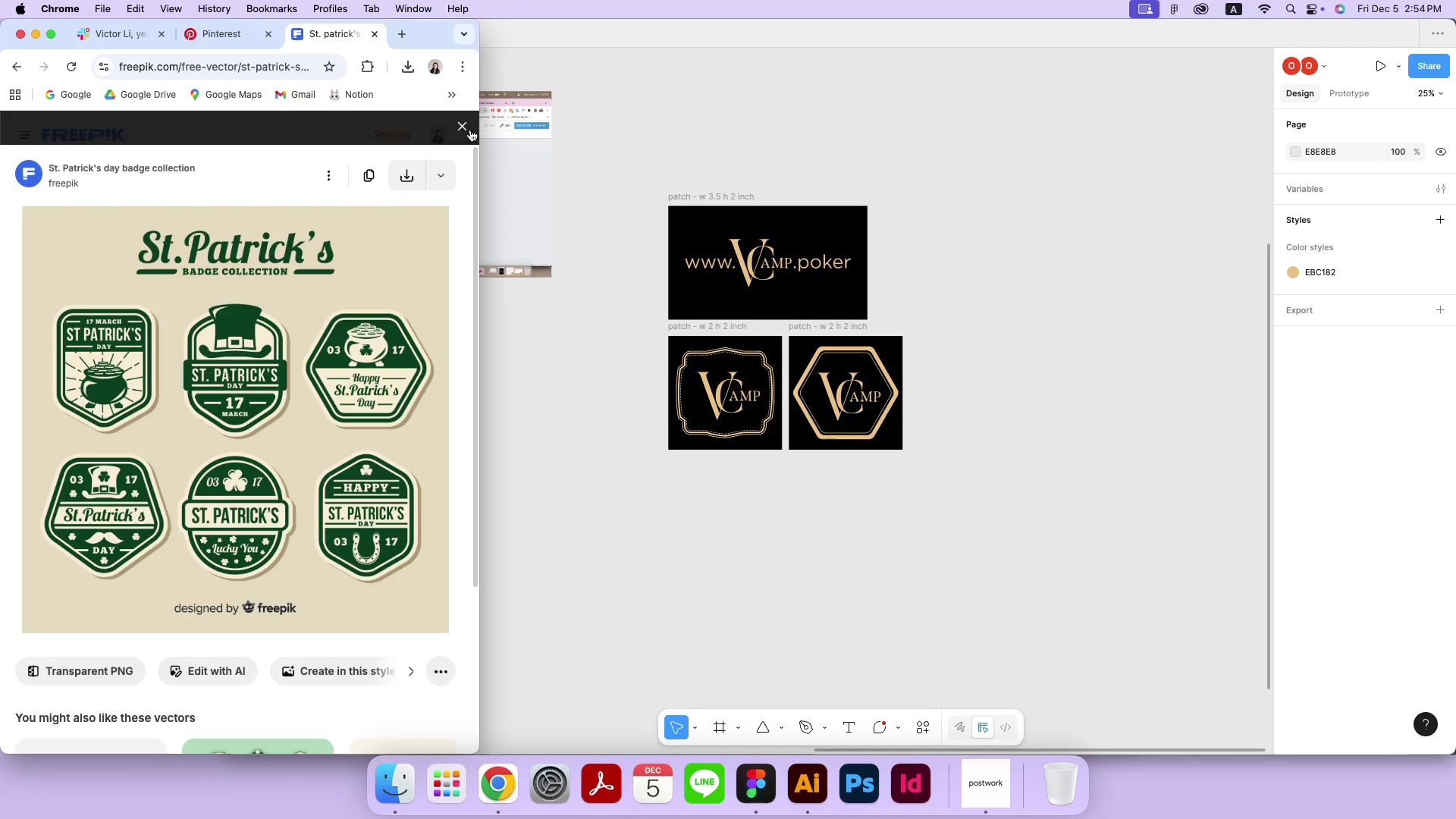 
left_click([470, 130])
 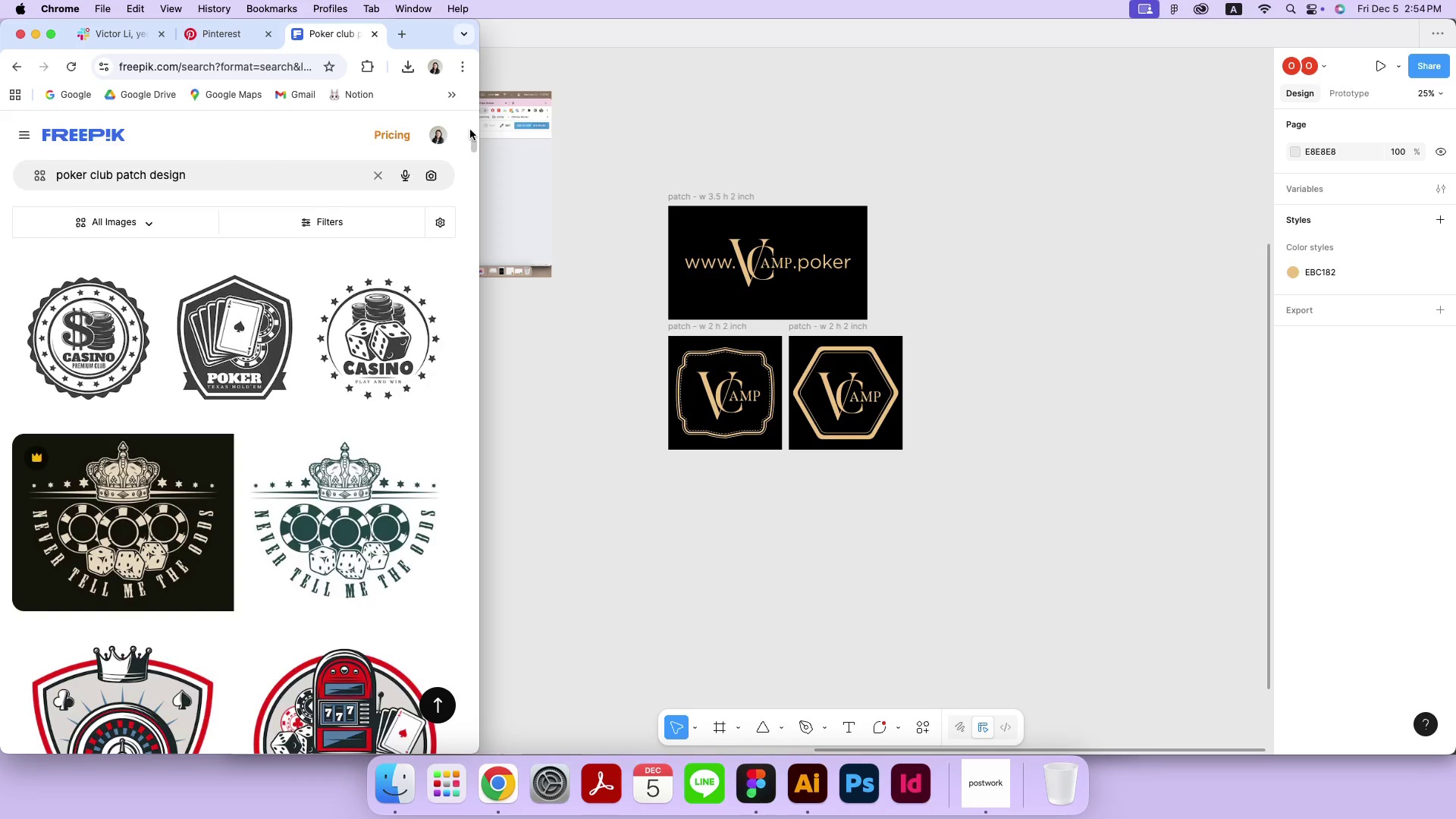 
scroll: coordinate [783, 275], scroll_direction: up, amount: 8.0
 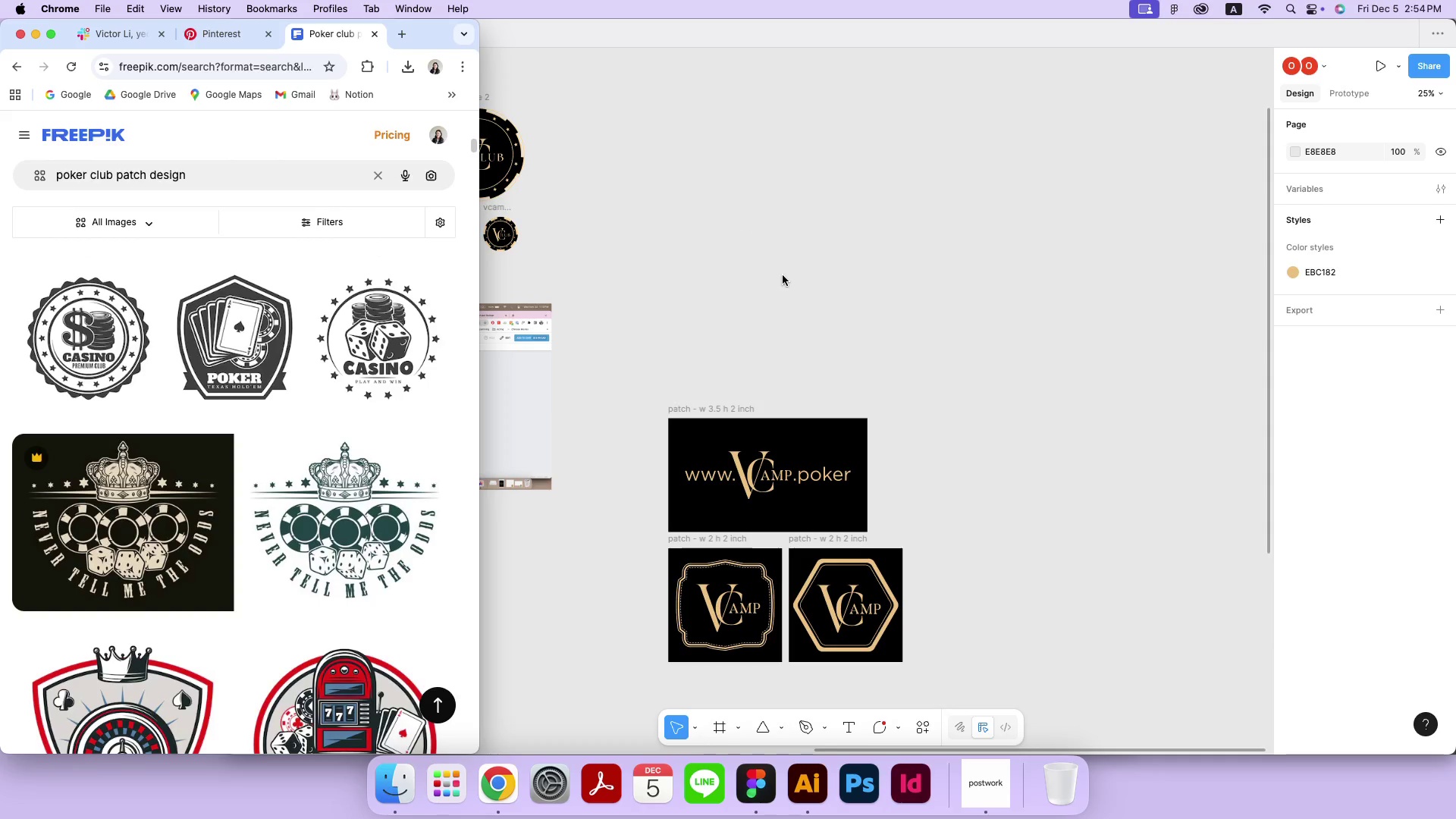 
left_click([783, 275])
 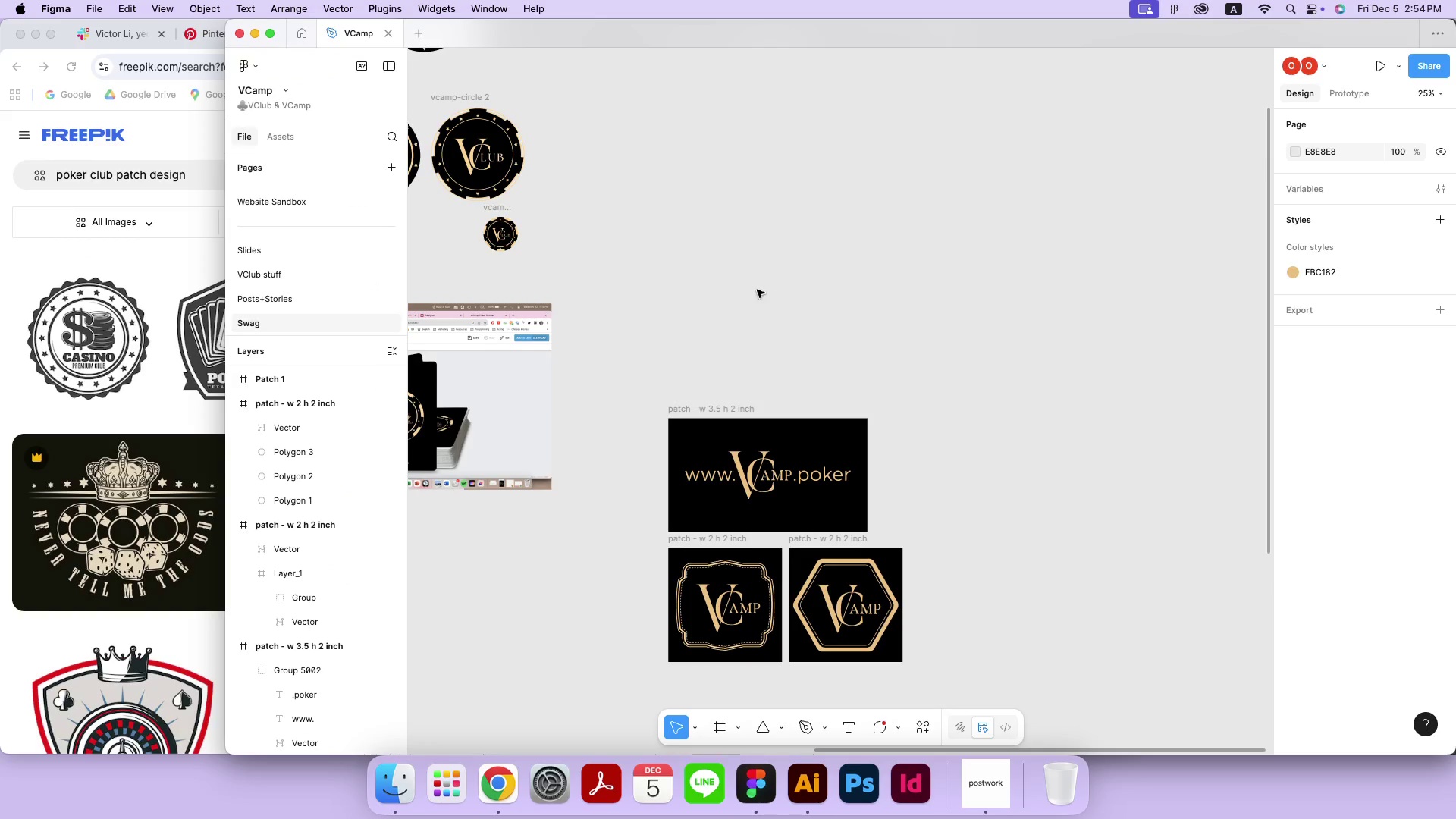 
hold_key(key=Space, duration=1.5)
 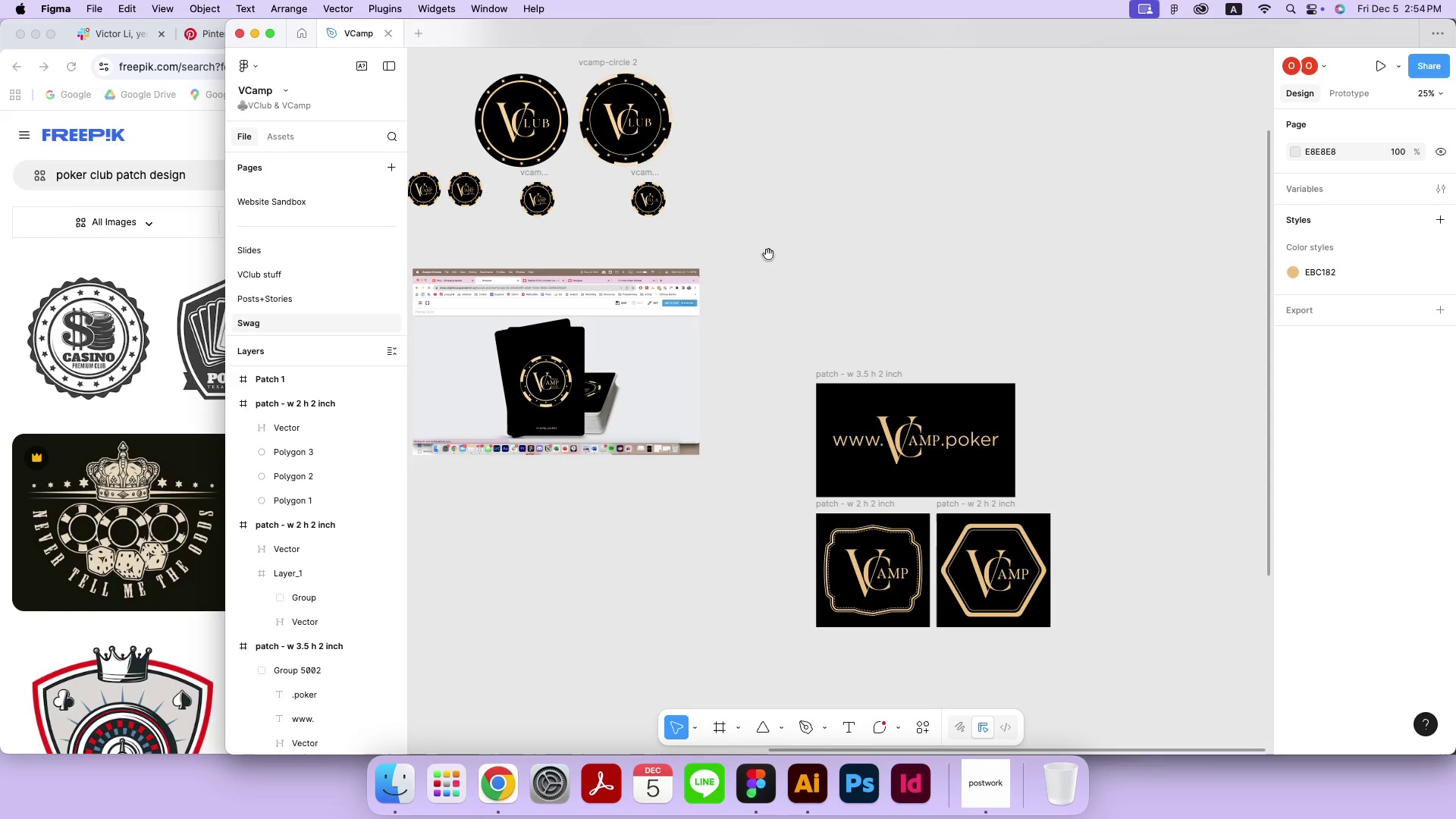 
left_click_drag(start_coordinate=[621, 289], to_coordinate=[768, 254])
 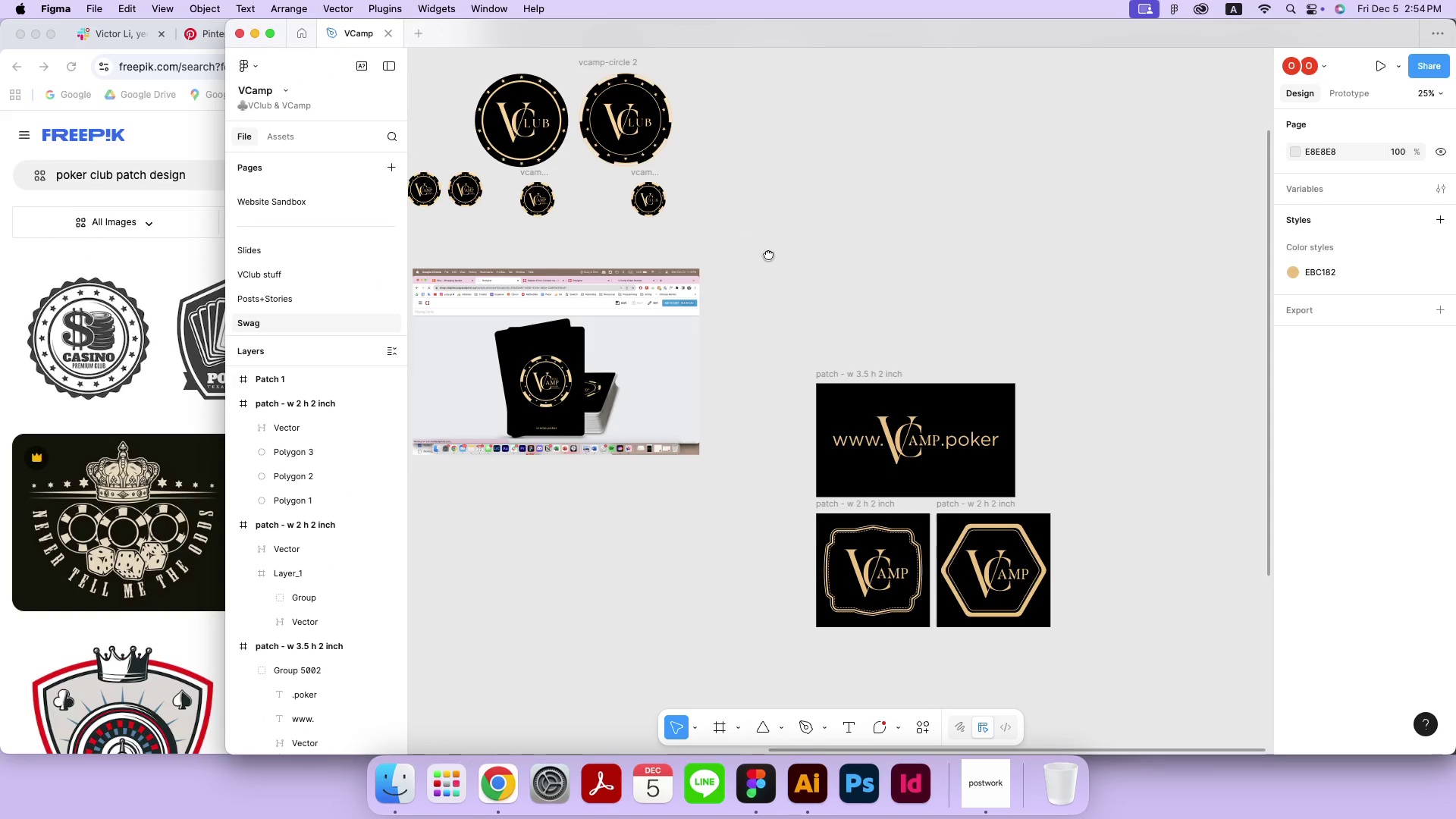 
key(Space)
 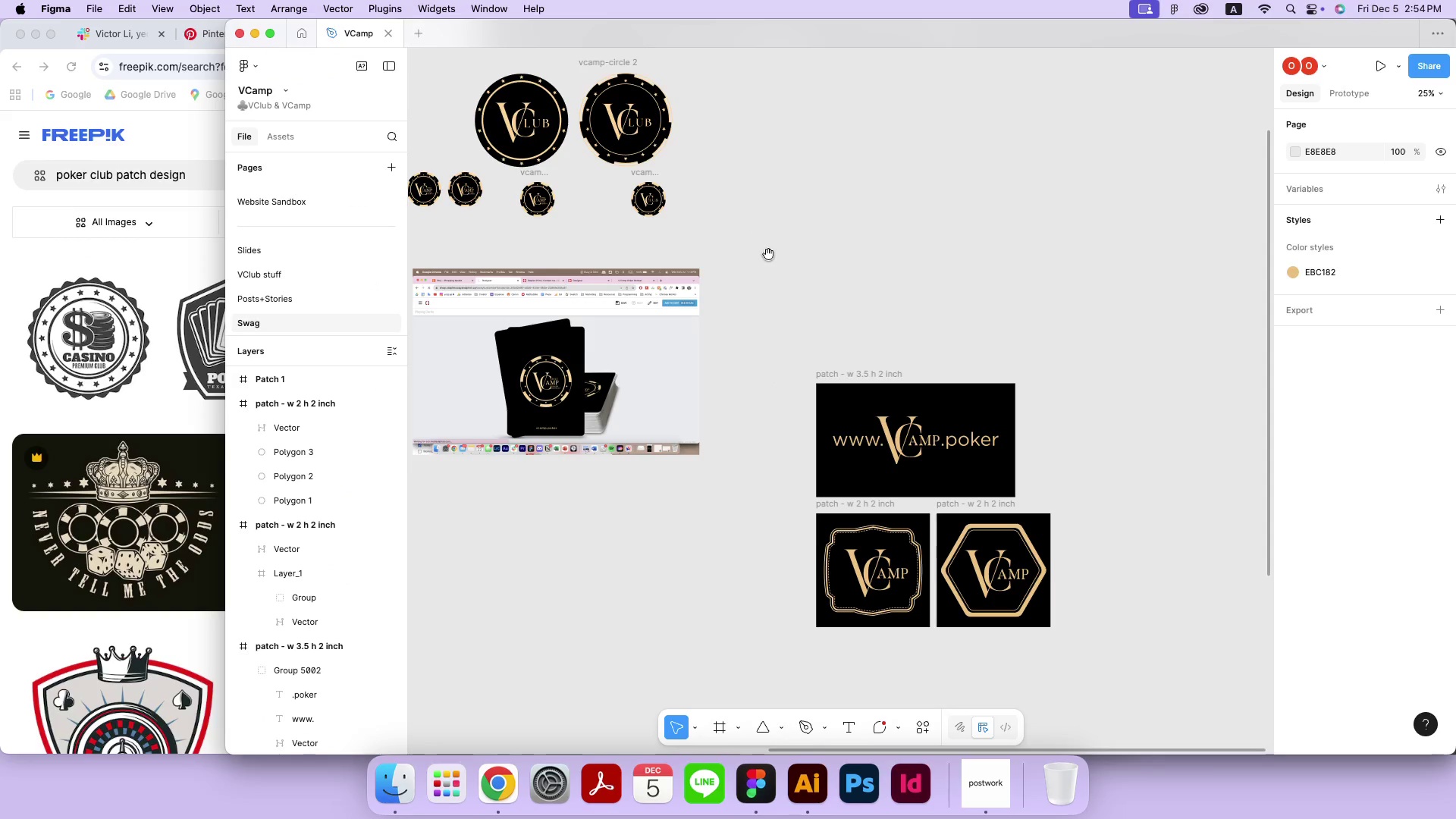 
key(Space)
 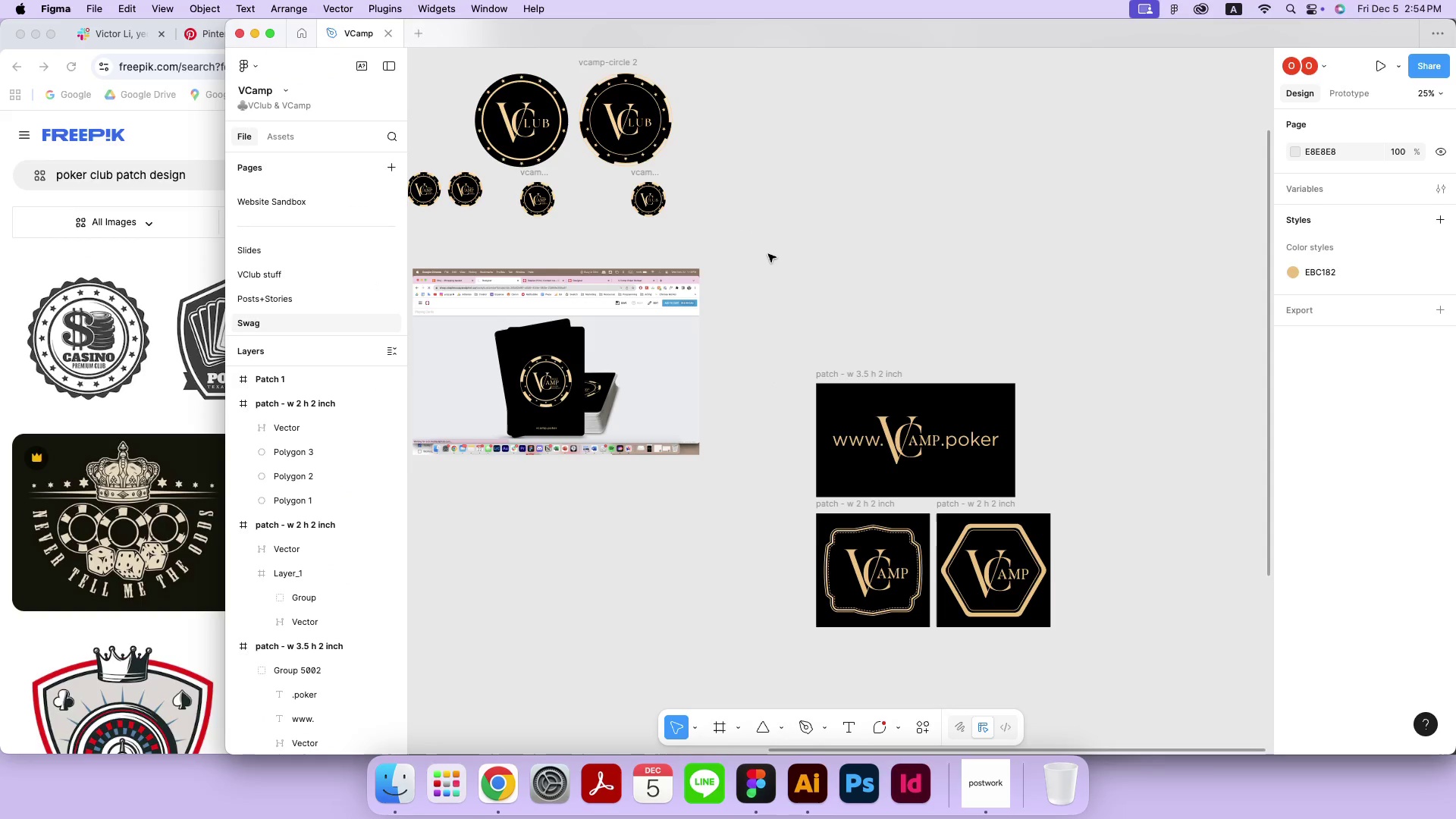 
key(Space)
 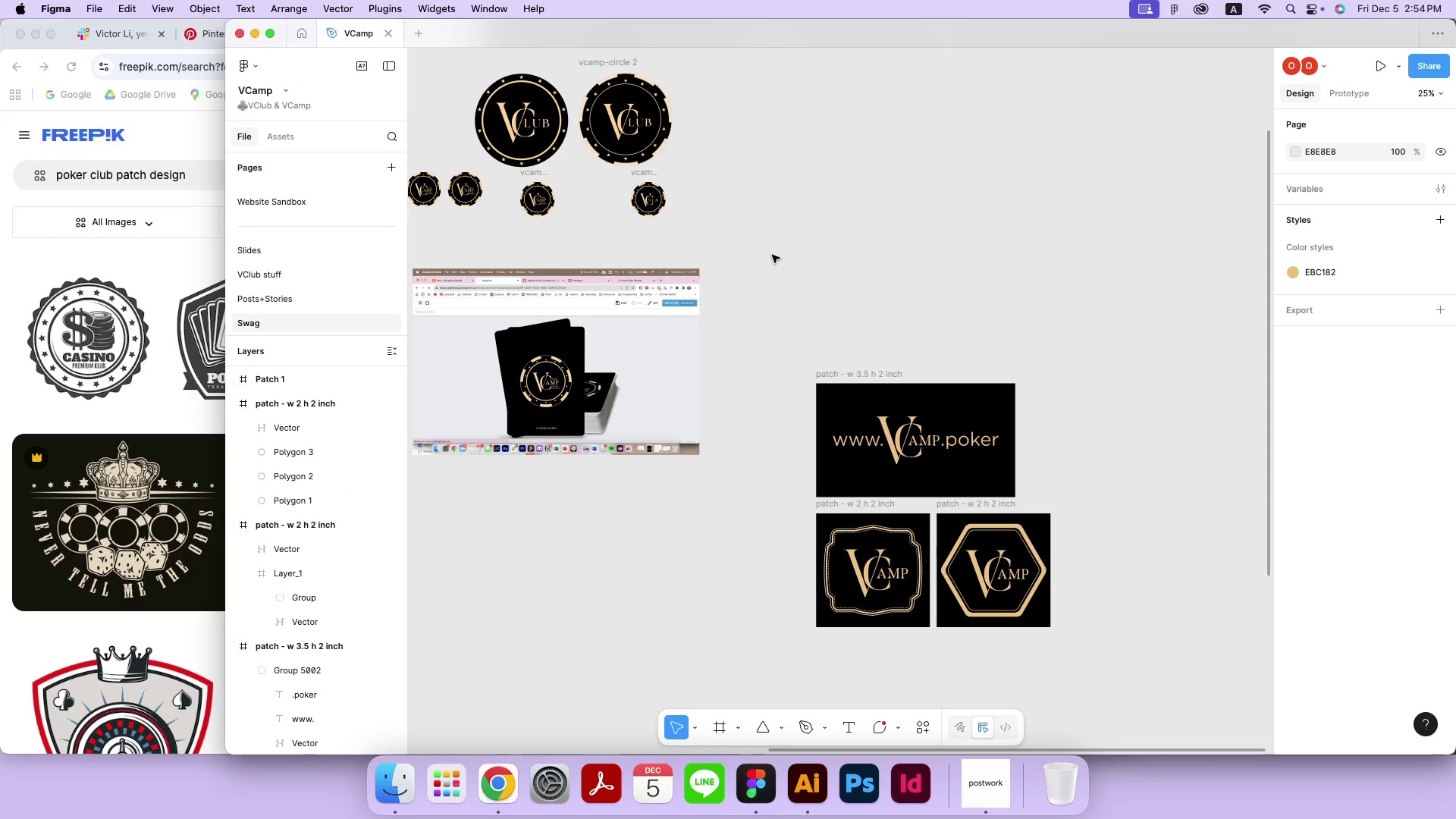 
scroll: coordinate [773, 255], scroll_direction: up, amount: 9.0
 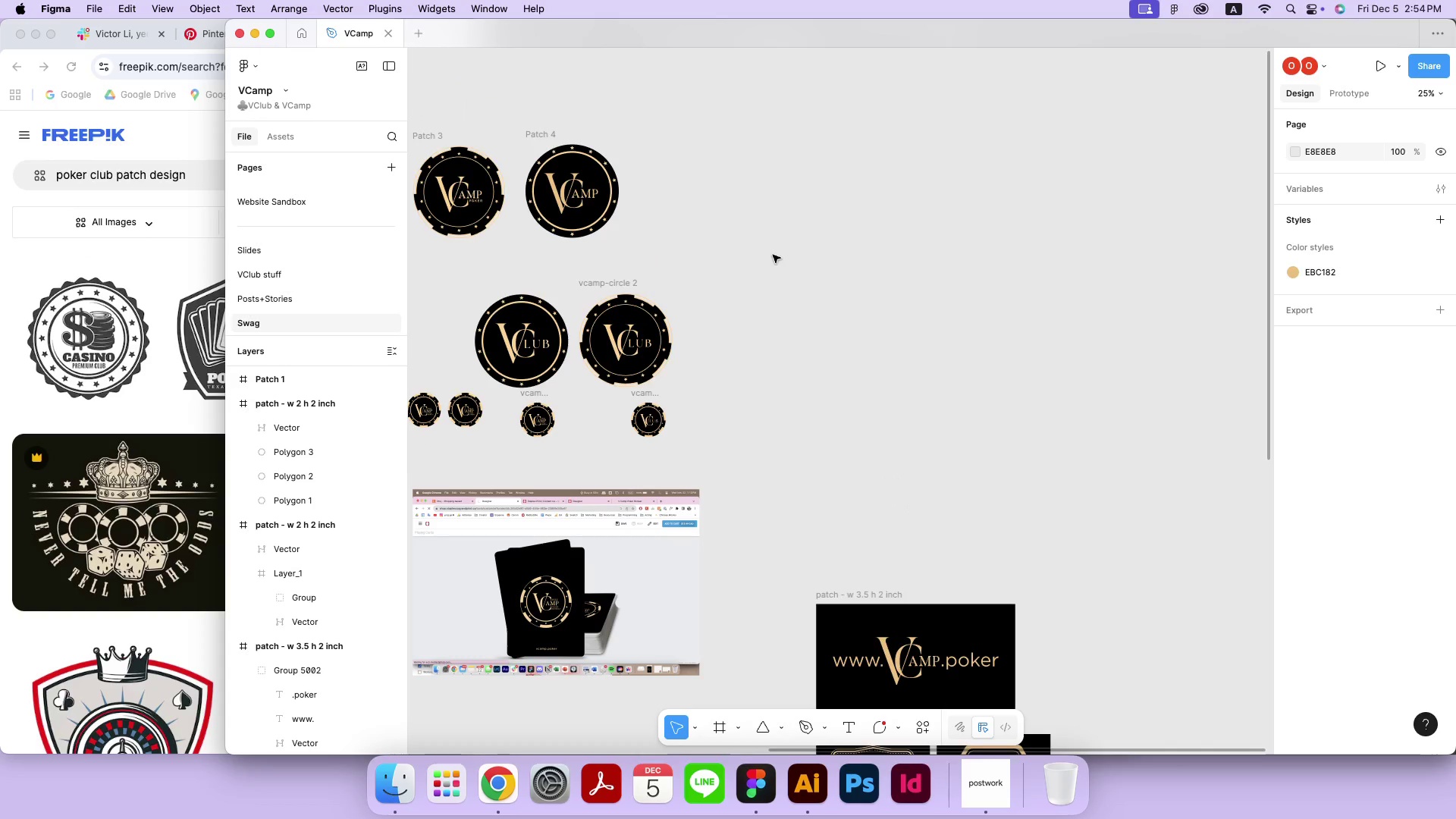 
scroll: coordinate [773, 255], scroll_direction: down, amount: 13.0
 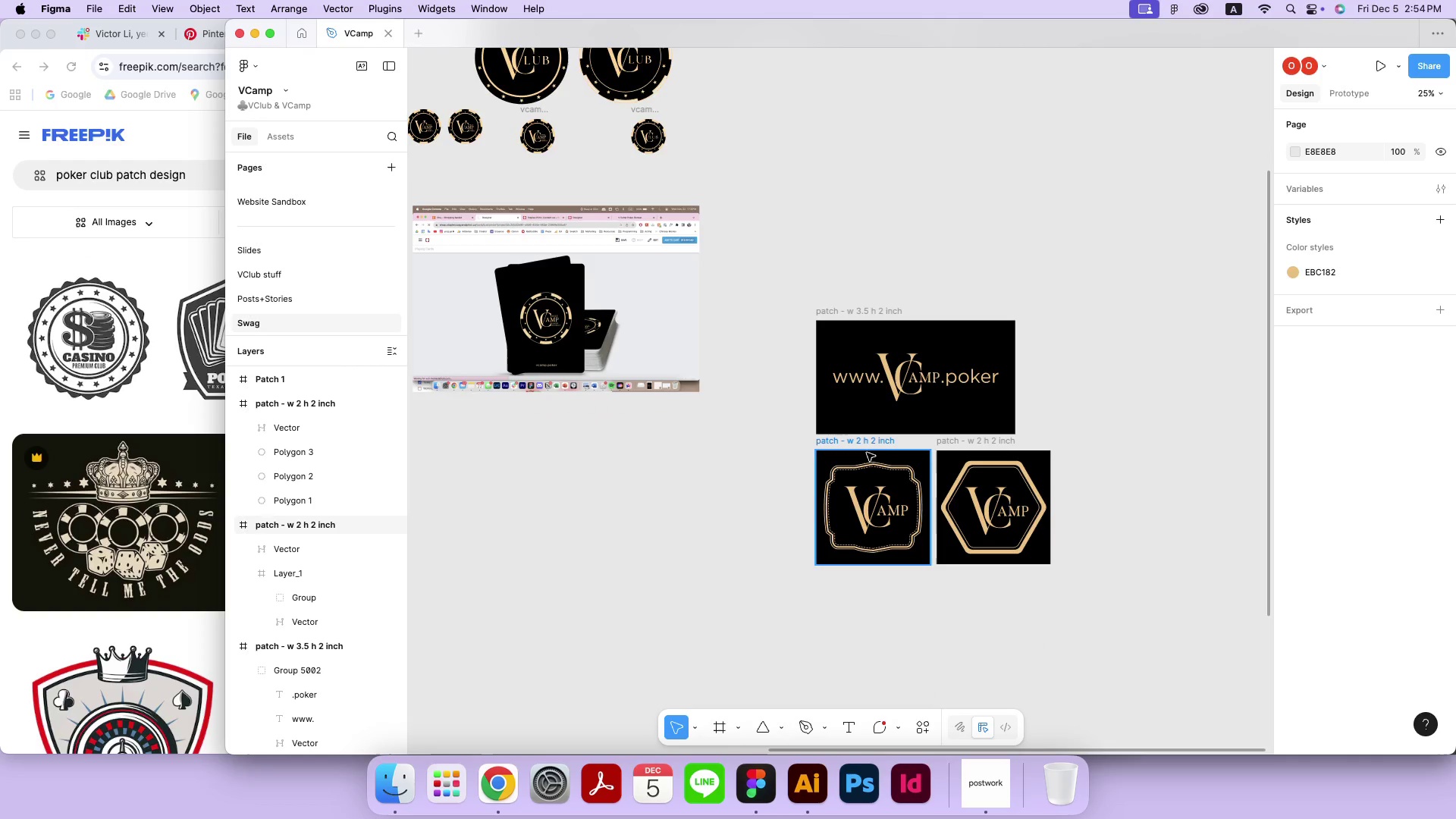 
left_click([867, 441])
 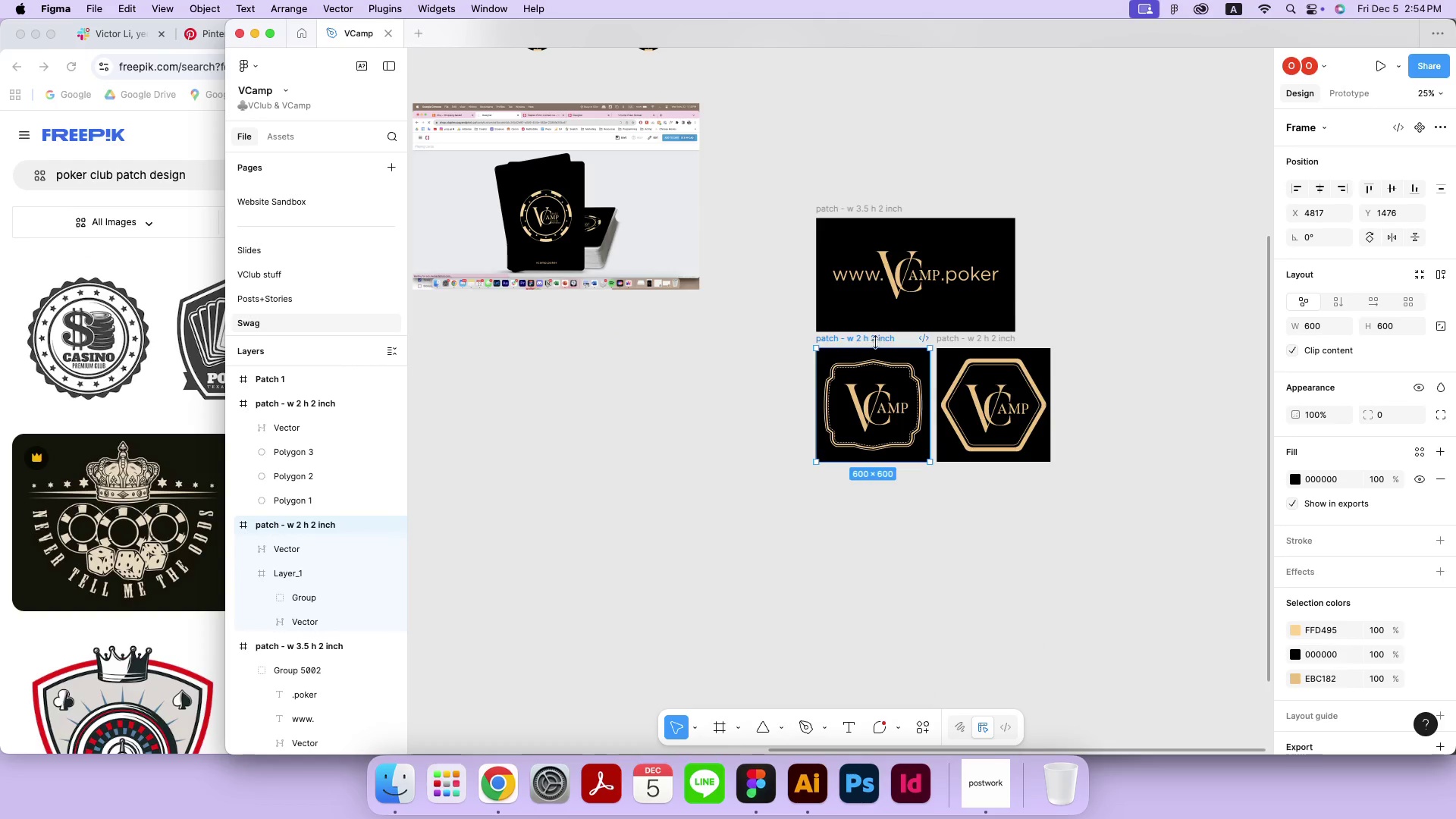 
scroll: coordinate [867, 441], scroll_direction: down, amount: 4.0
 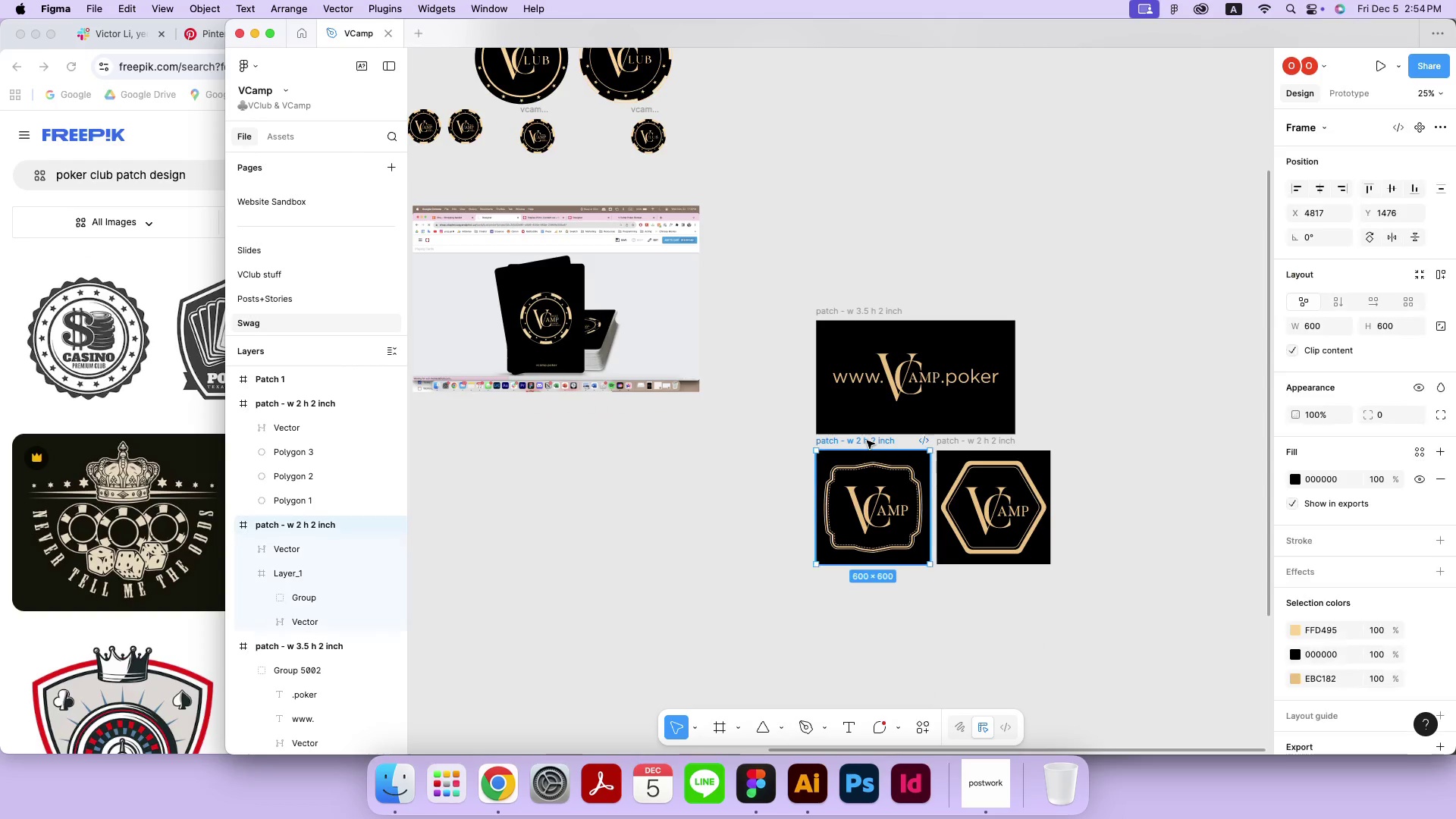 
hold_key(key=OptionLeft, duration=2.43)
left_click_drag(start_coordinate=[876, 341], to_coordinate=[872, 474])
 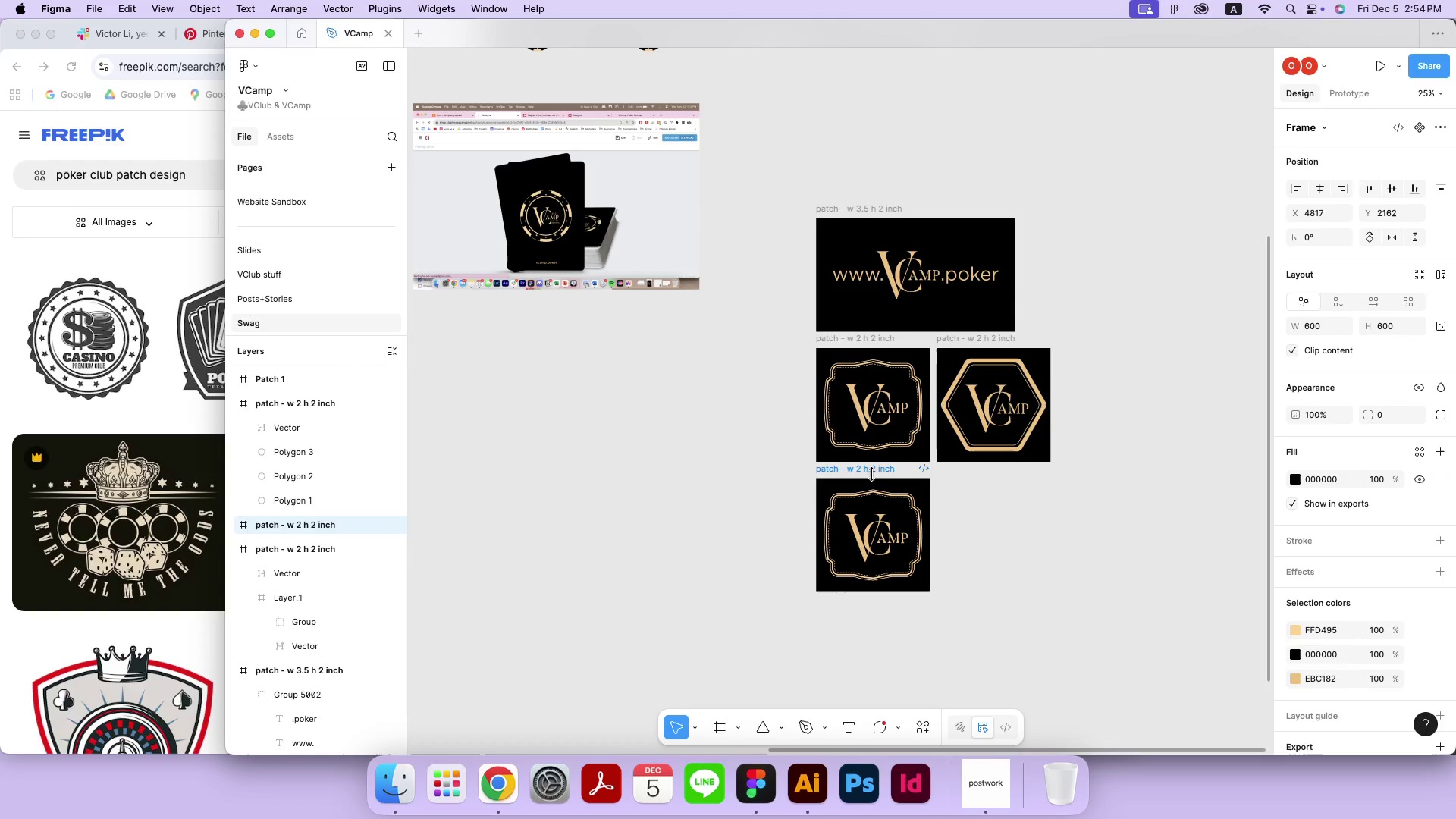 
hold_key(key=ShiftLeft, duration=2.21)
 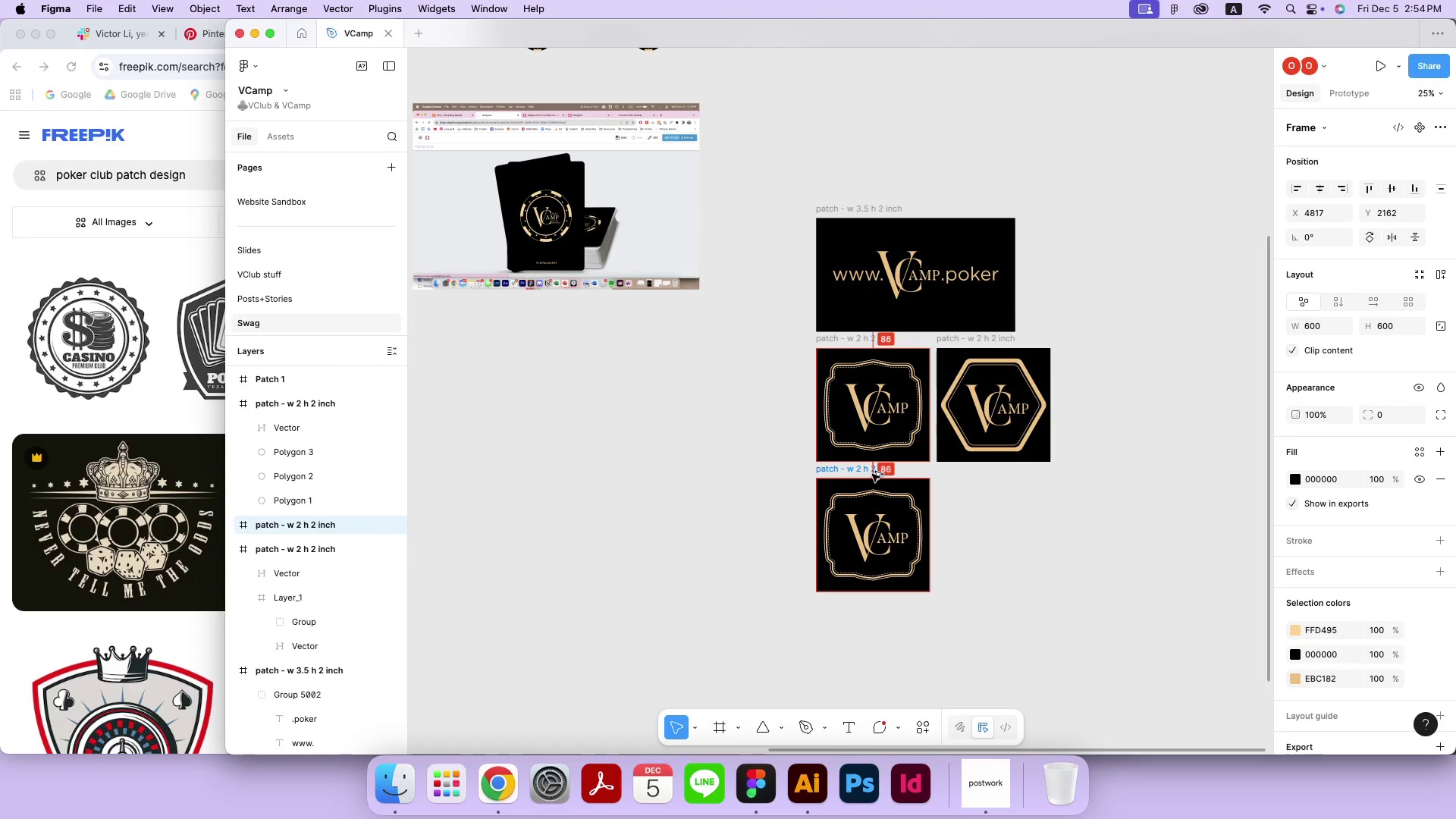 
scroll: coordinate [688, 202], scroll_direction: up, amount: 18.0
 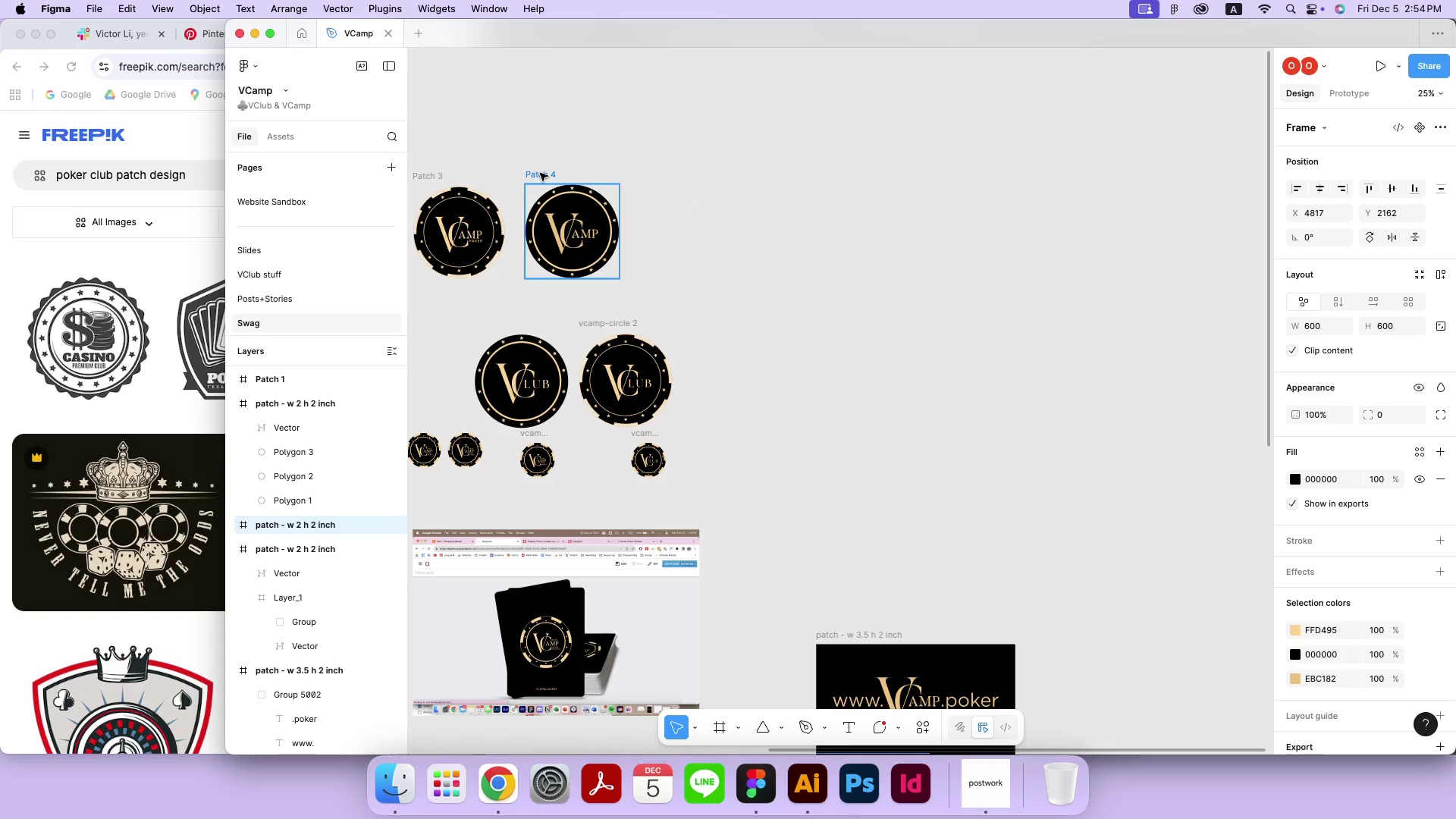 
left_click([540, 173])
 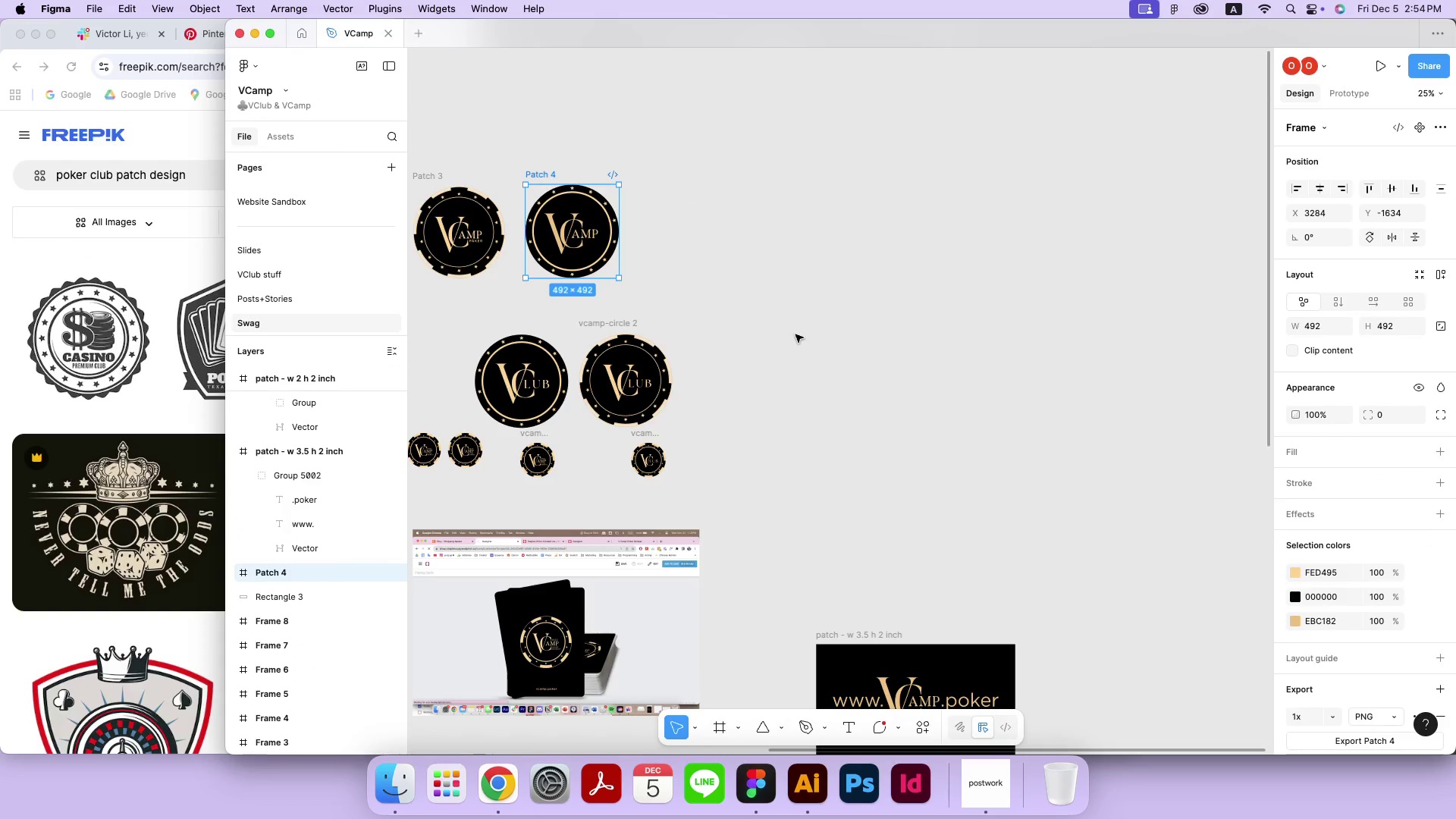 
key(Meta+C)
 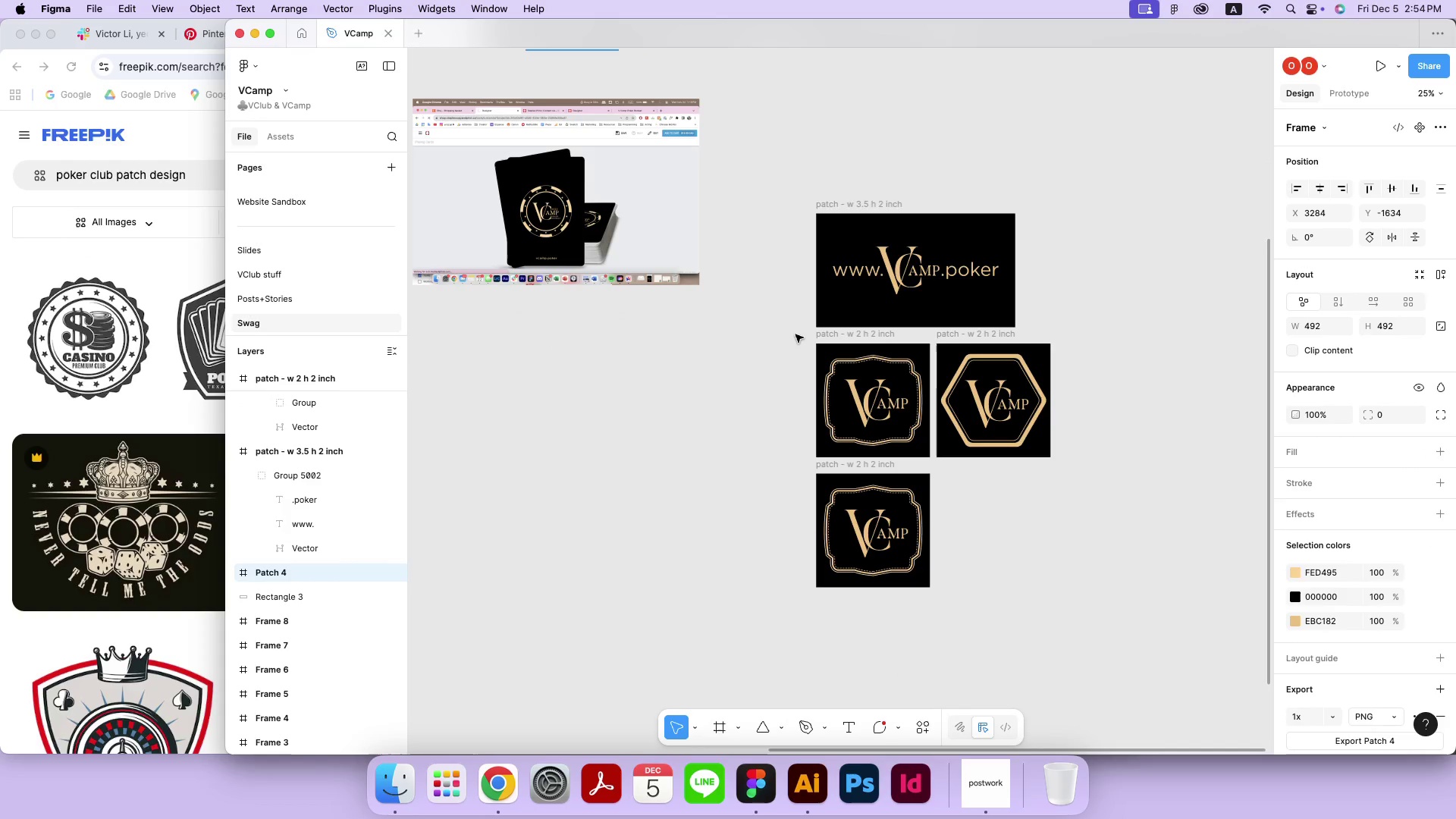 
scroll: coordinate [795, 334], scroll_direction: down, amount: 21.0
 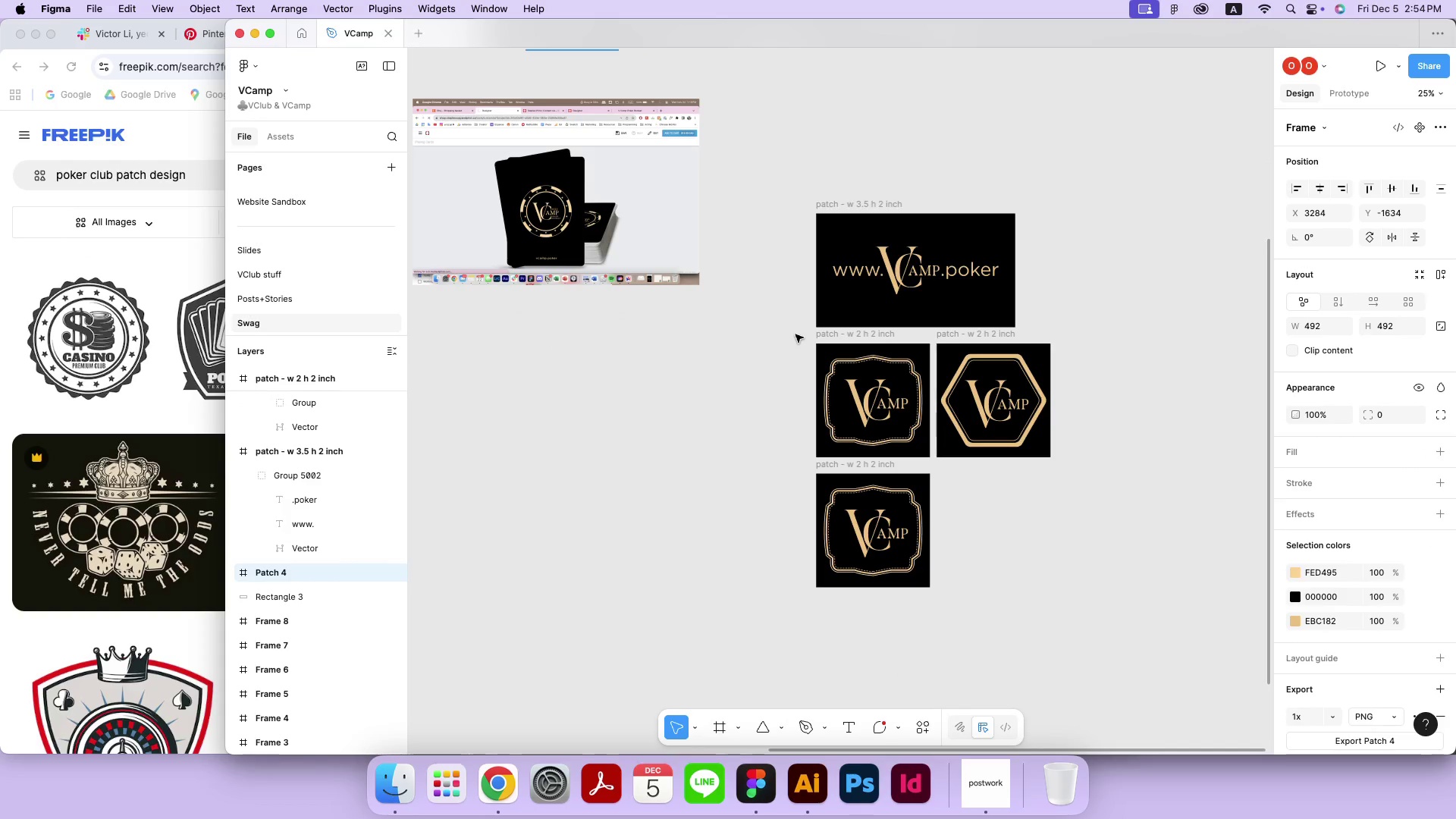 
left_click_drag(start_coordinate=[963, 629], to_coordinate=[815, 514])
 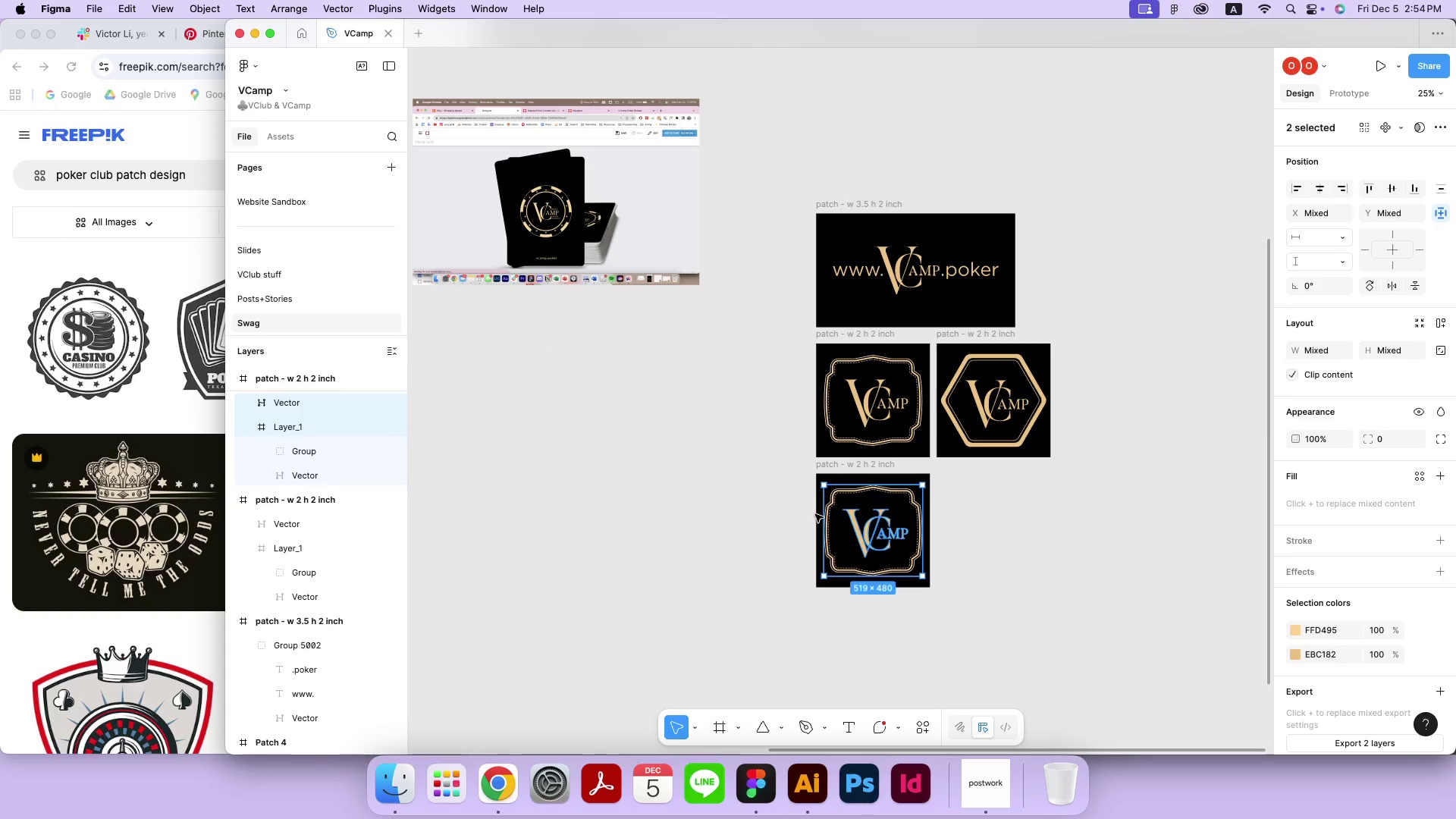 
key(Backspace)
 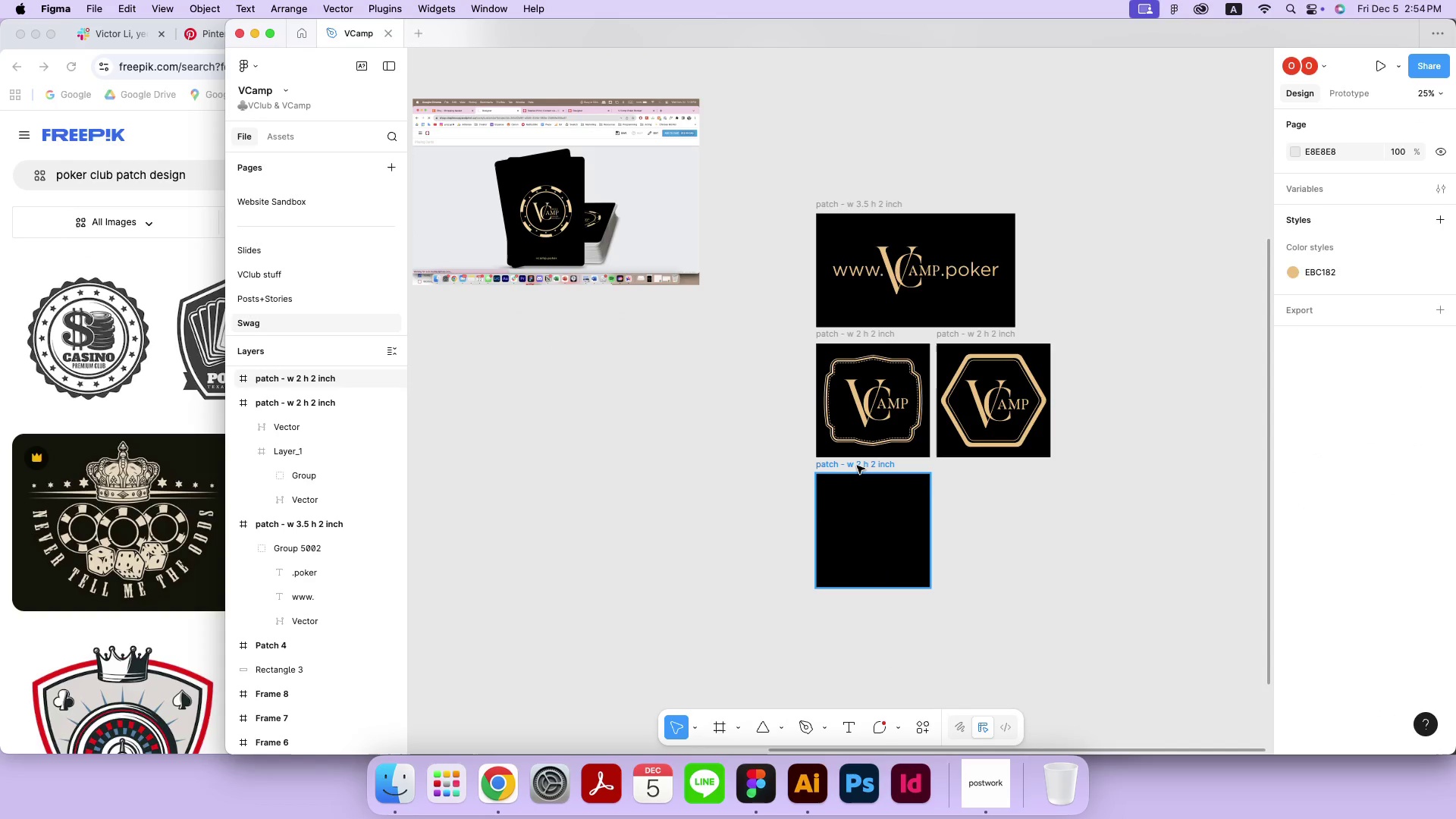 
left_click([857, 466])
 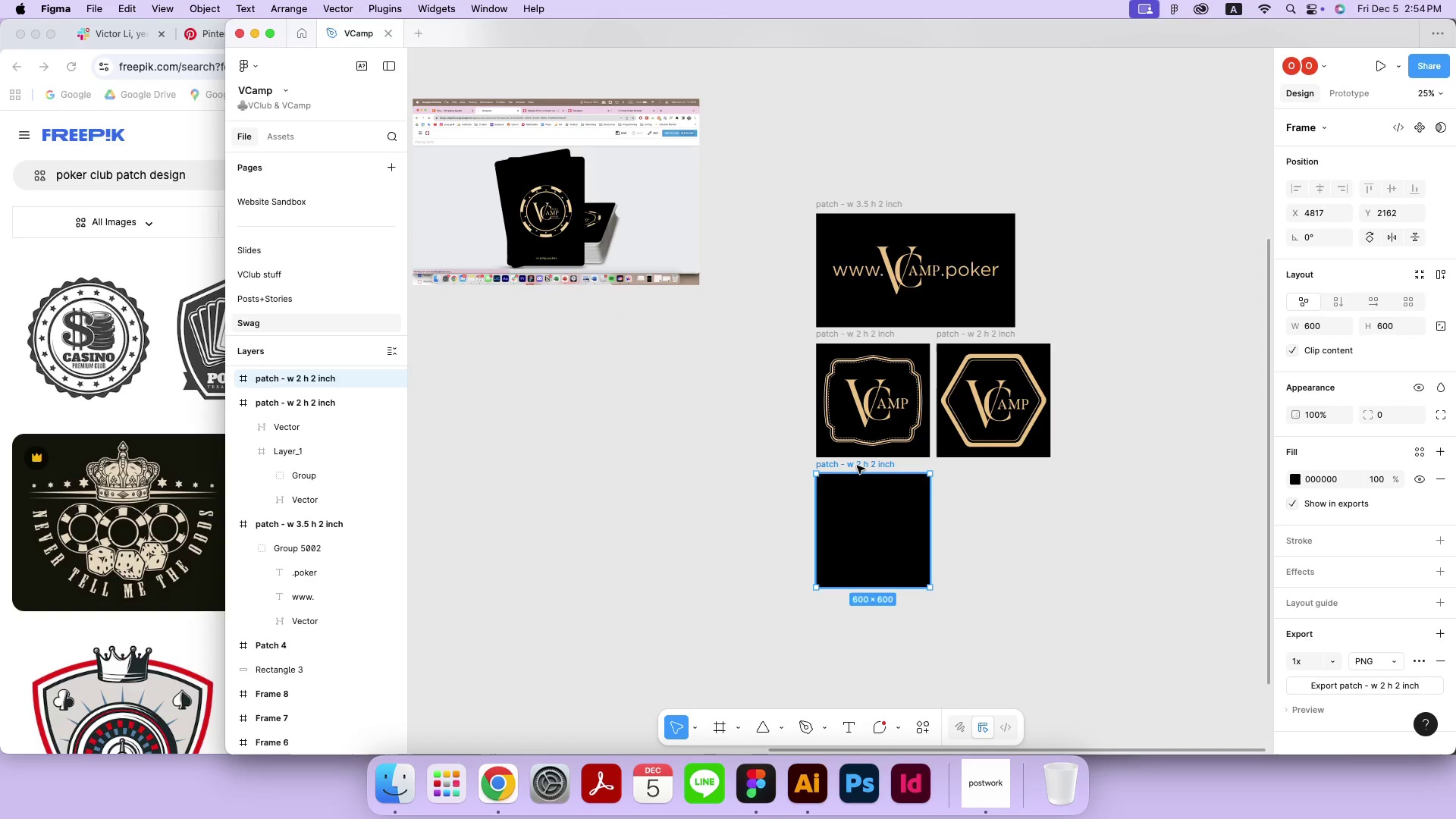 
key(Meta+CommandLeft)
 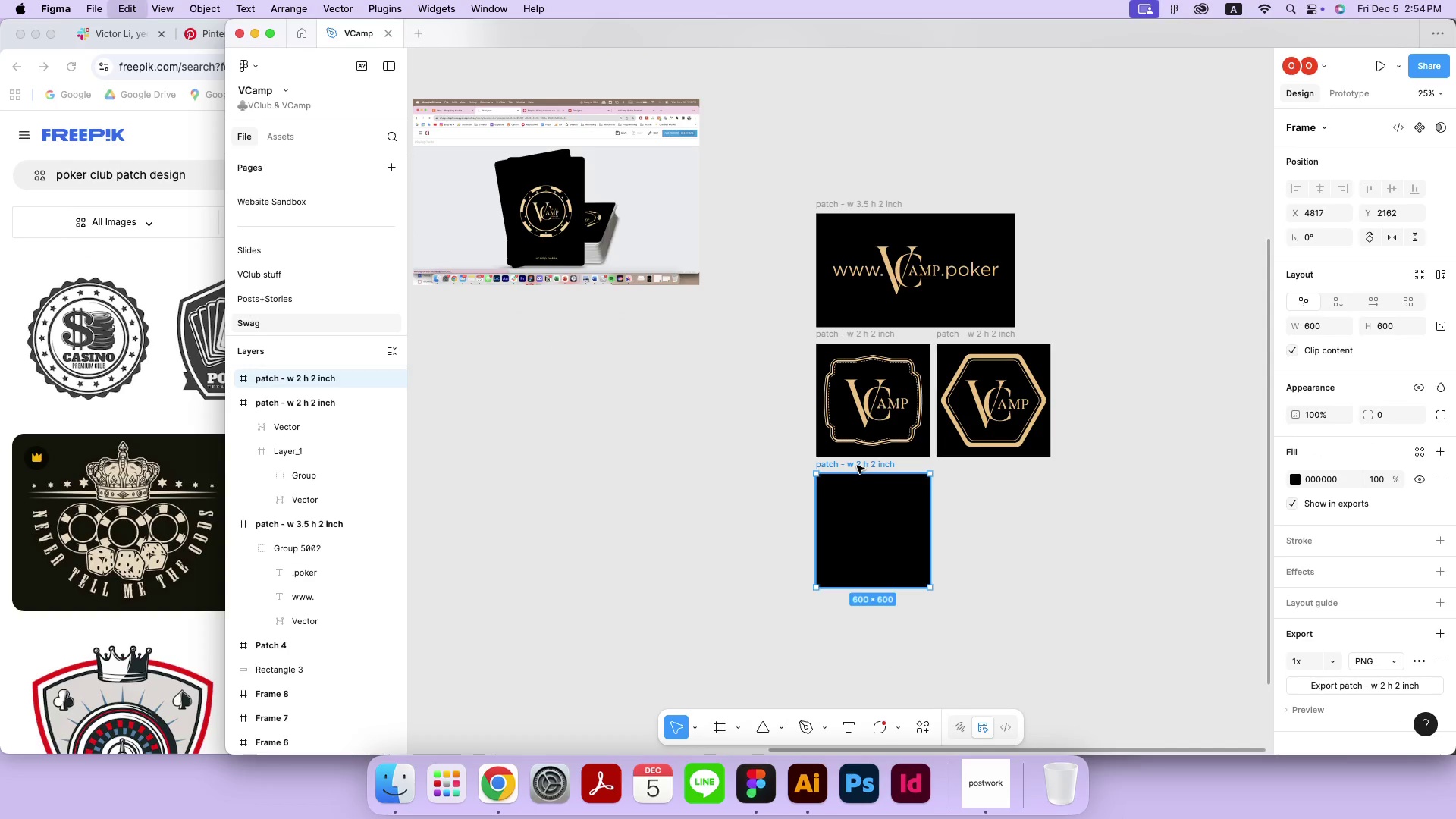 
key(Meta+V)
 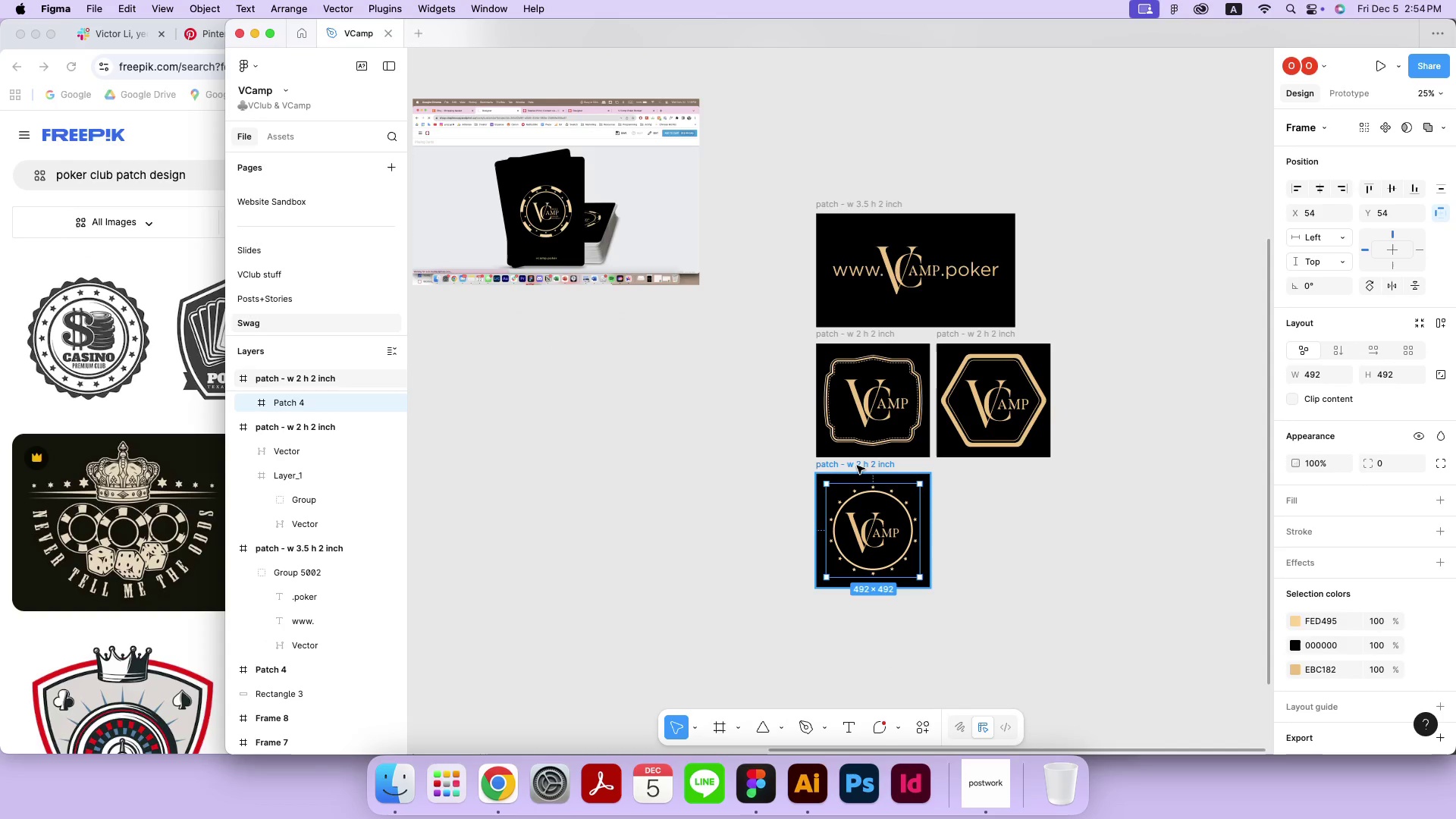 
left_click([857, 466])
 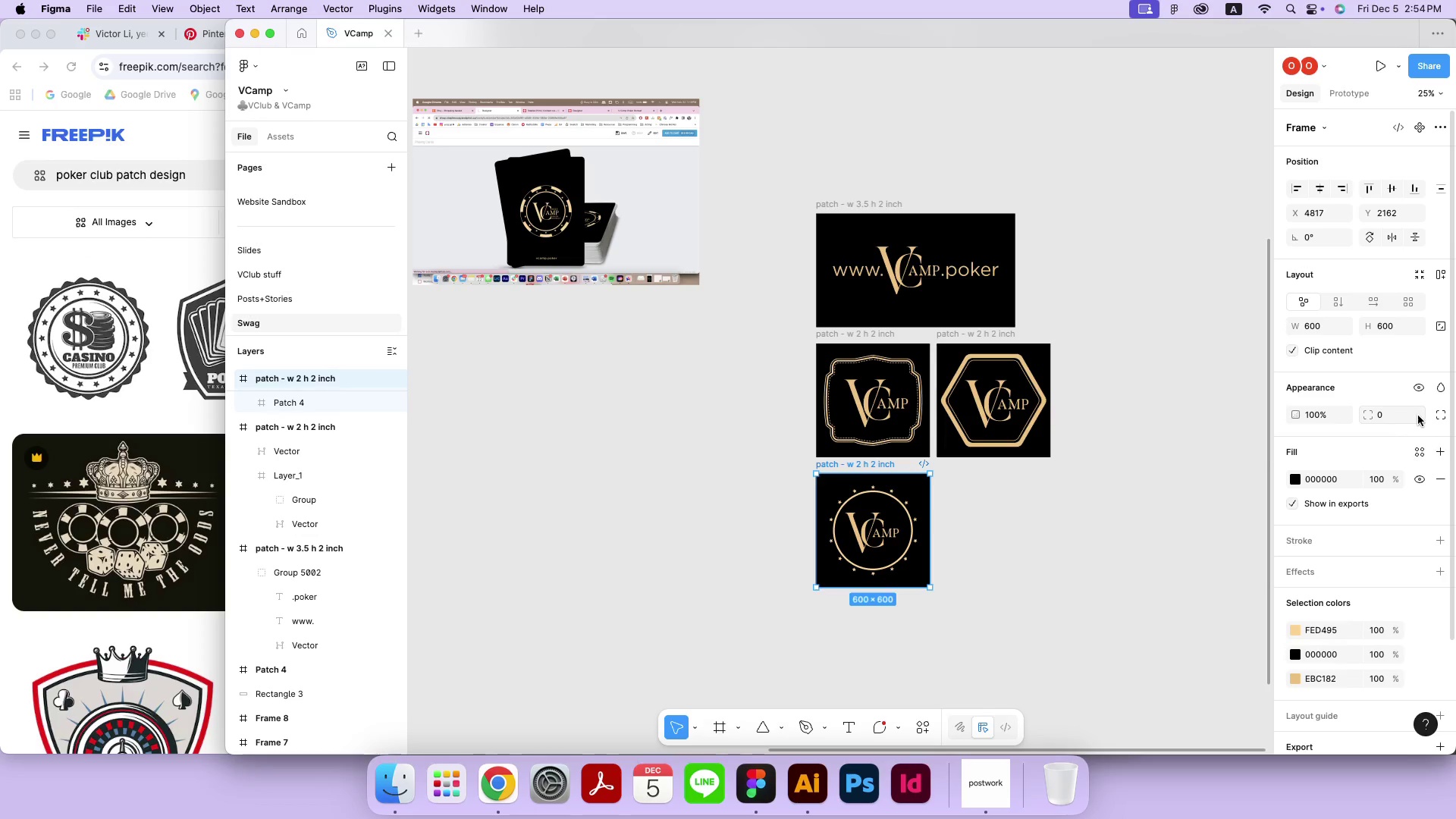 
left_click([1405, 416])
 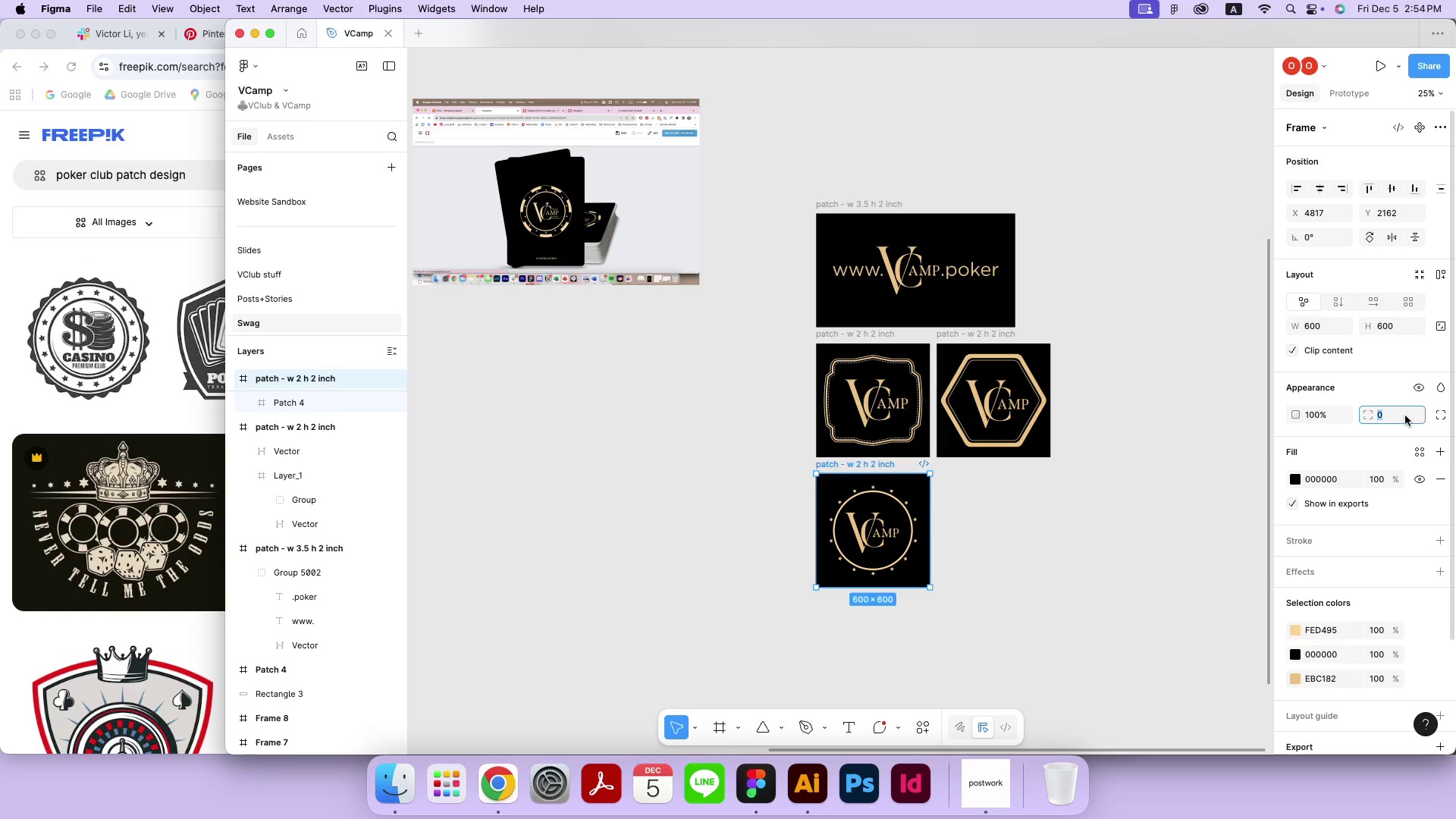 
type(100)
 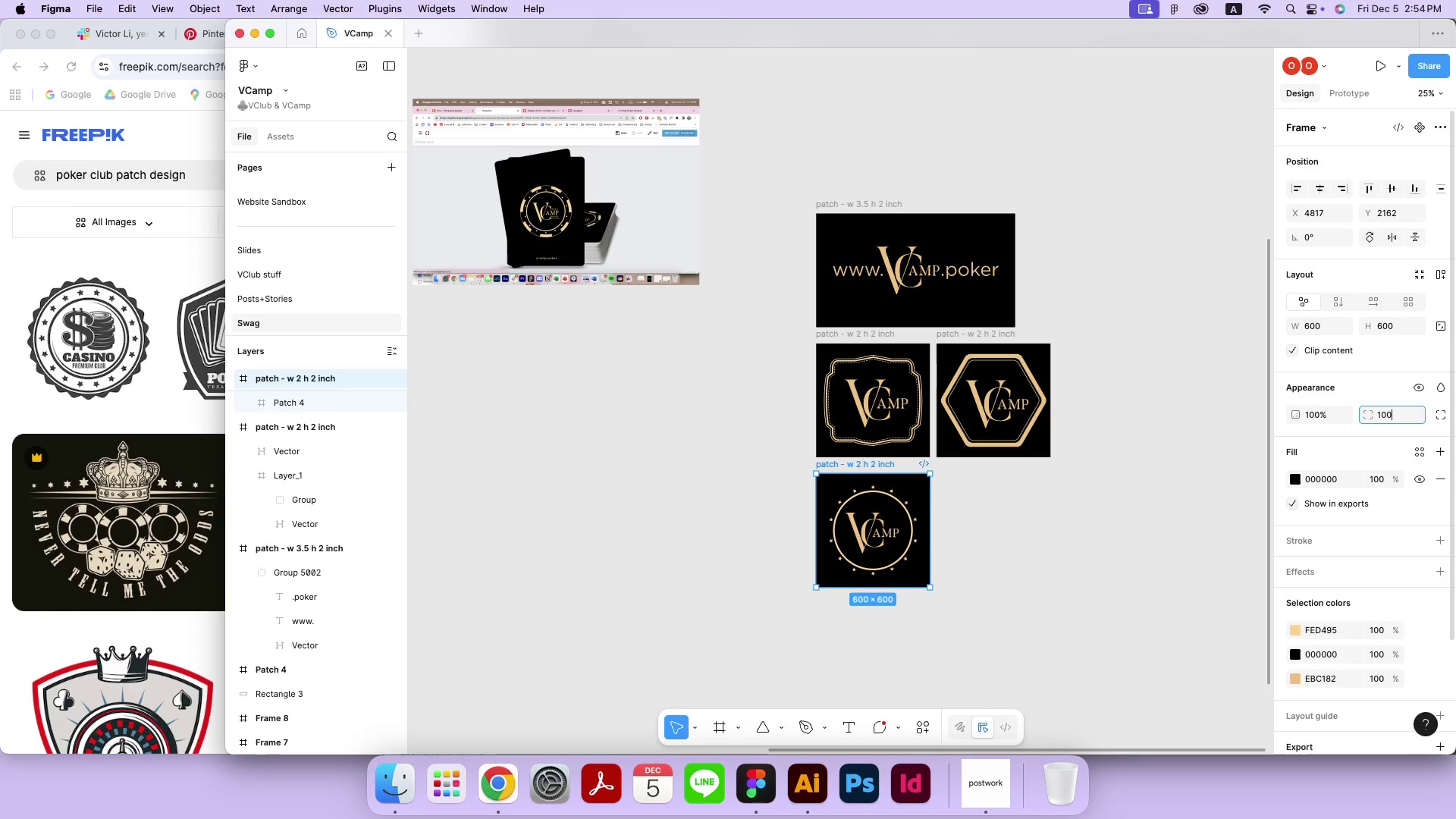 
key(Enter)
 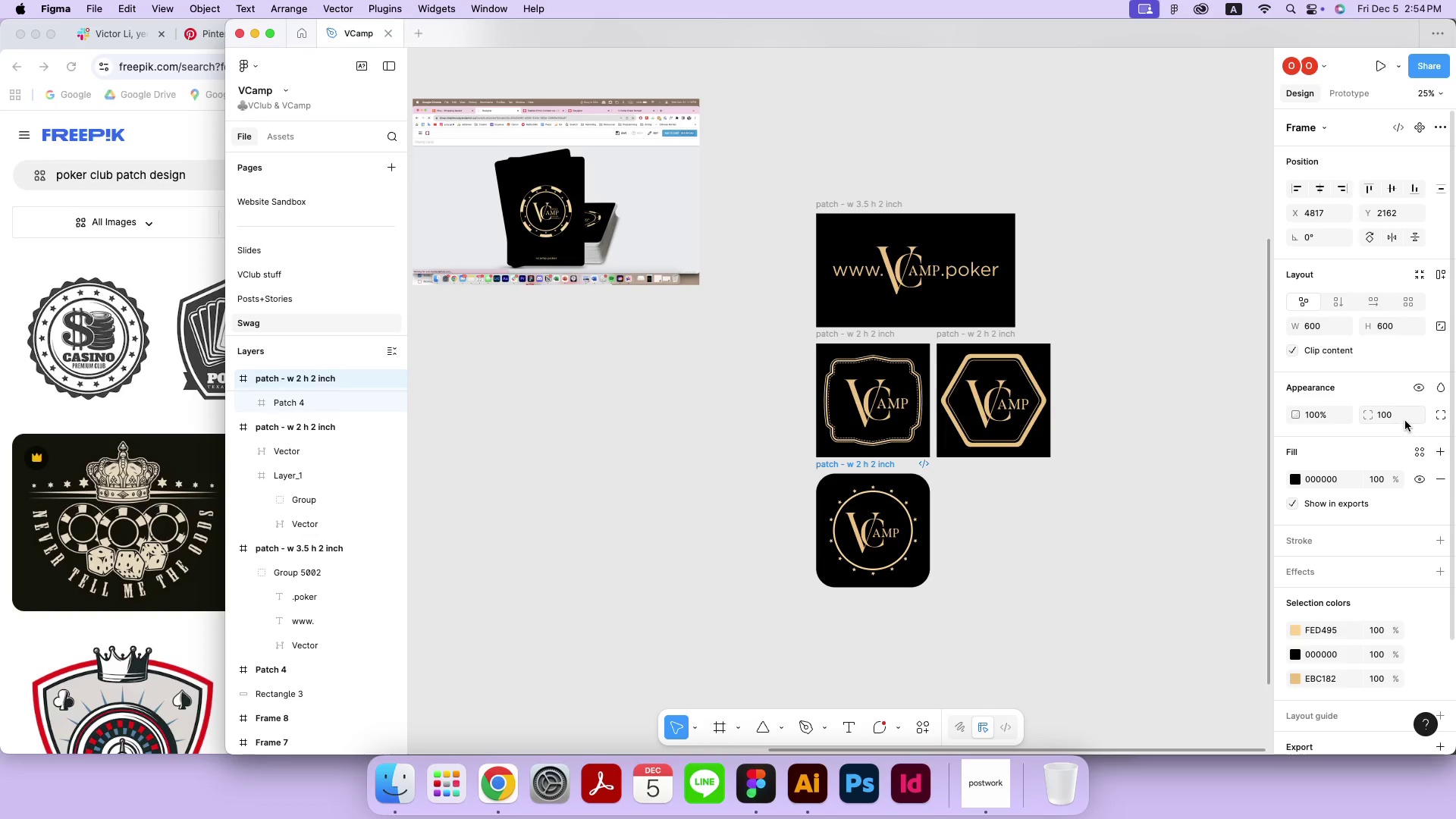 
left_click([1405, 421])
 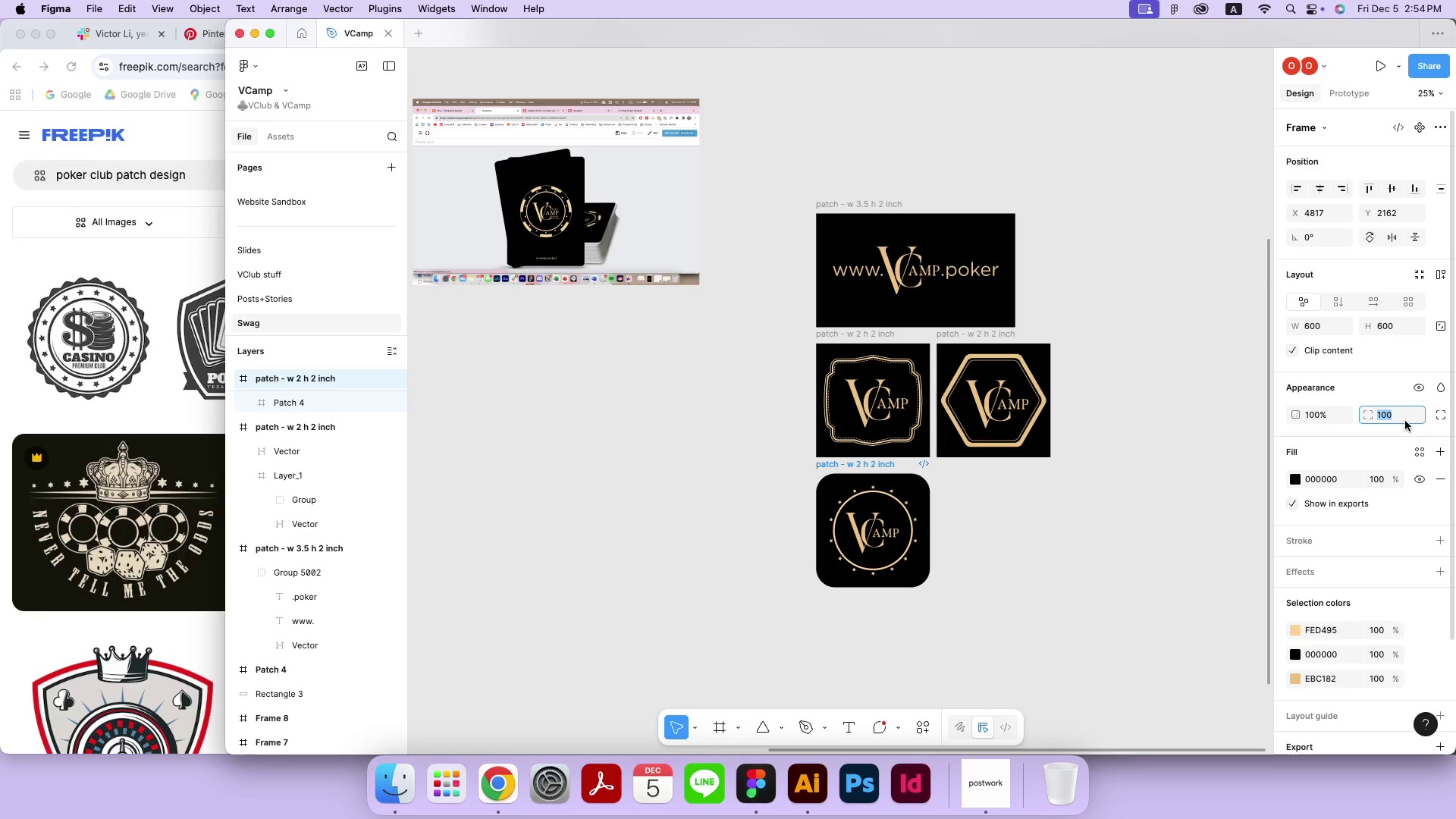 
type(500)
 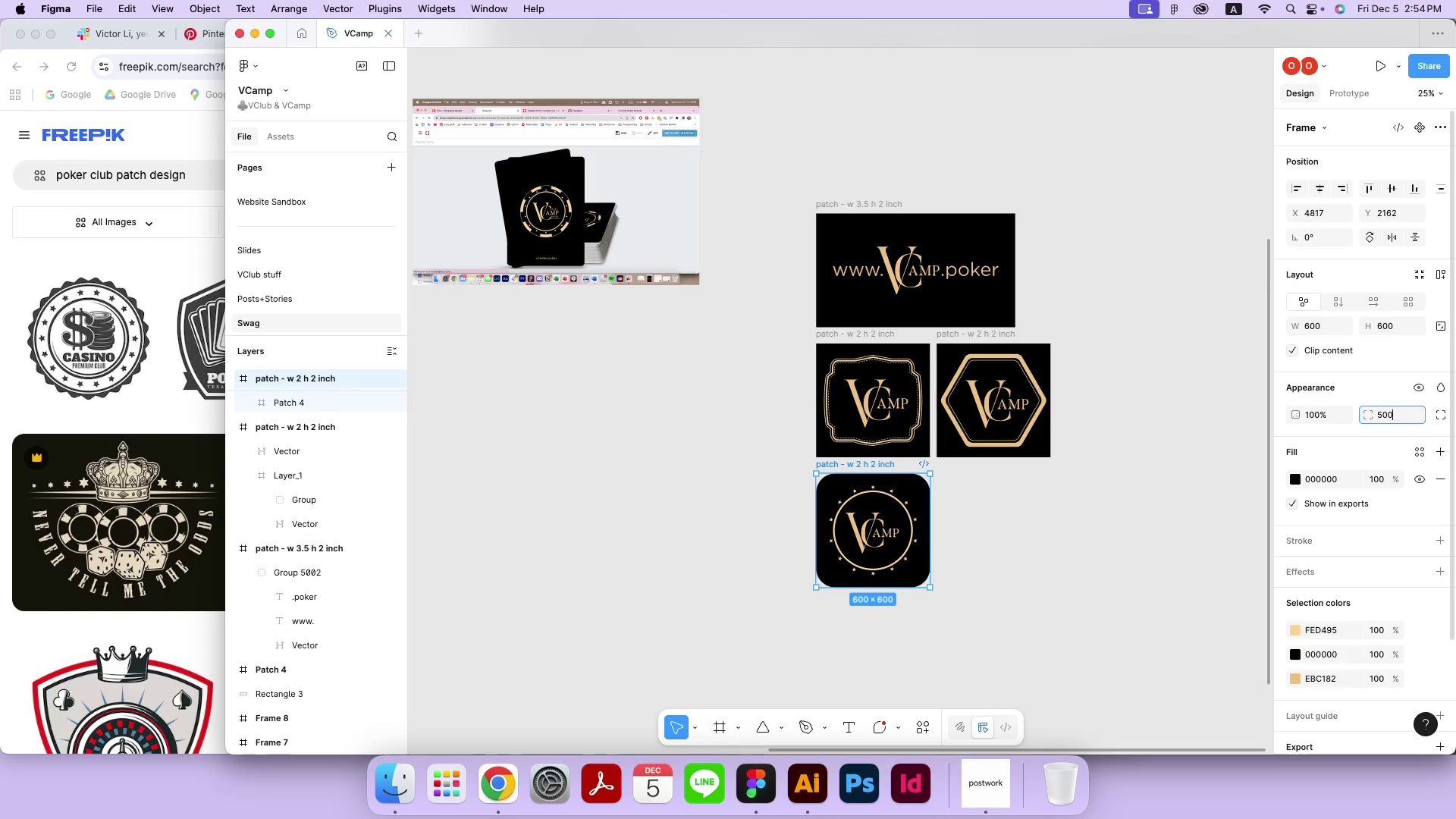 
key(Enter)
 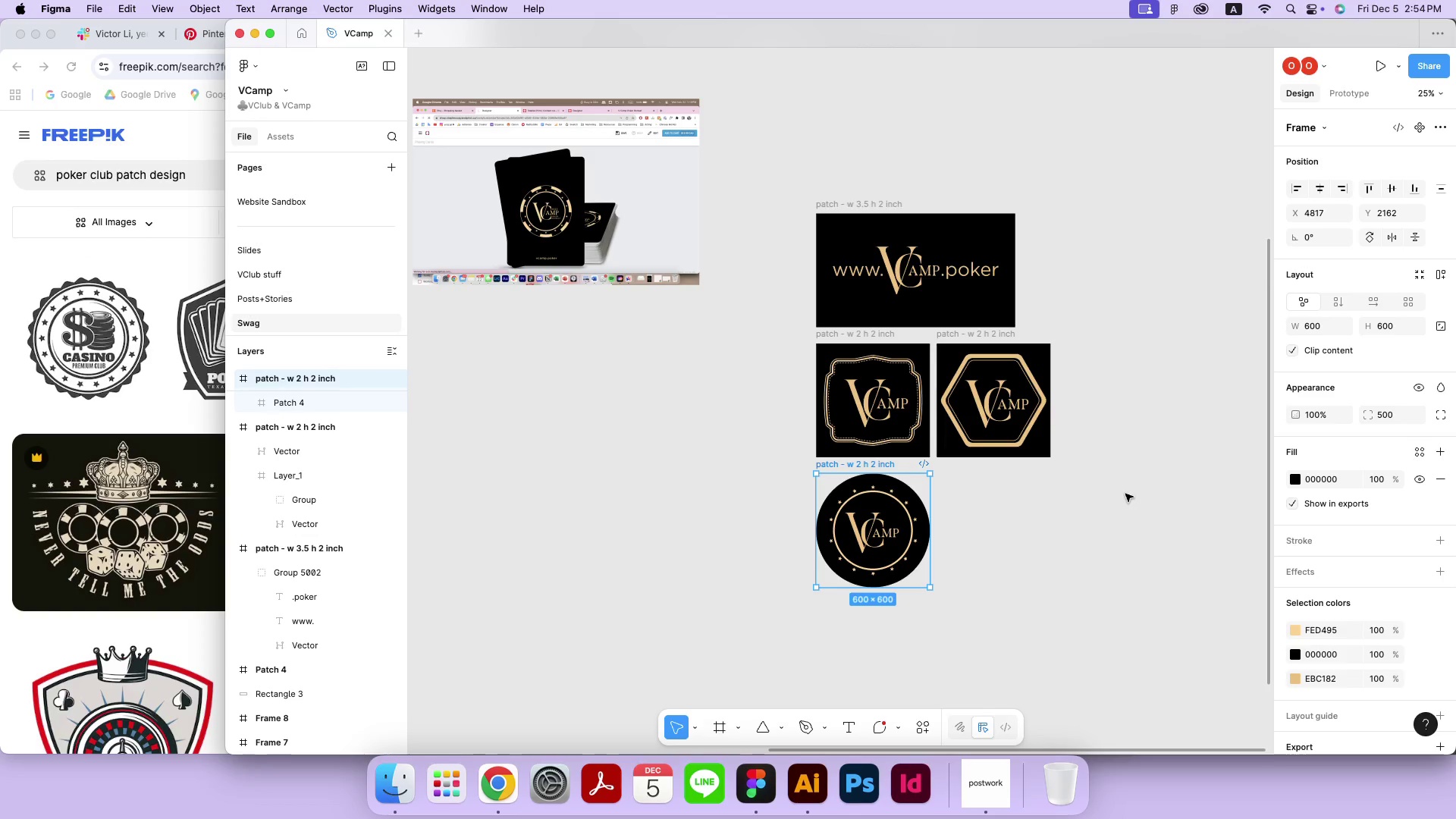 
left_click([1125, 494])
 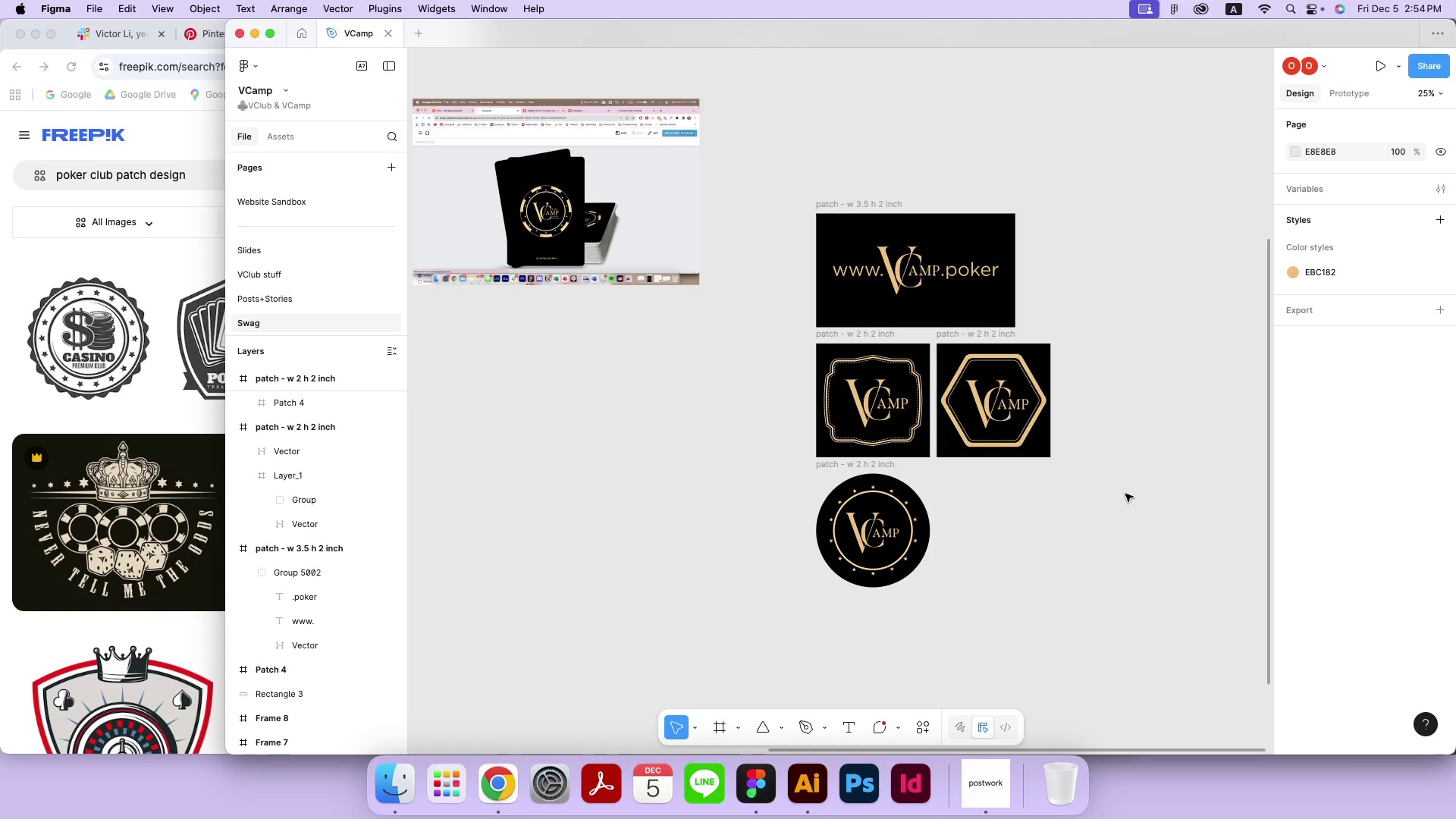 
wait(10.78)
 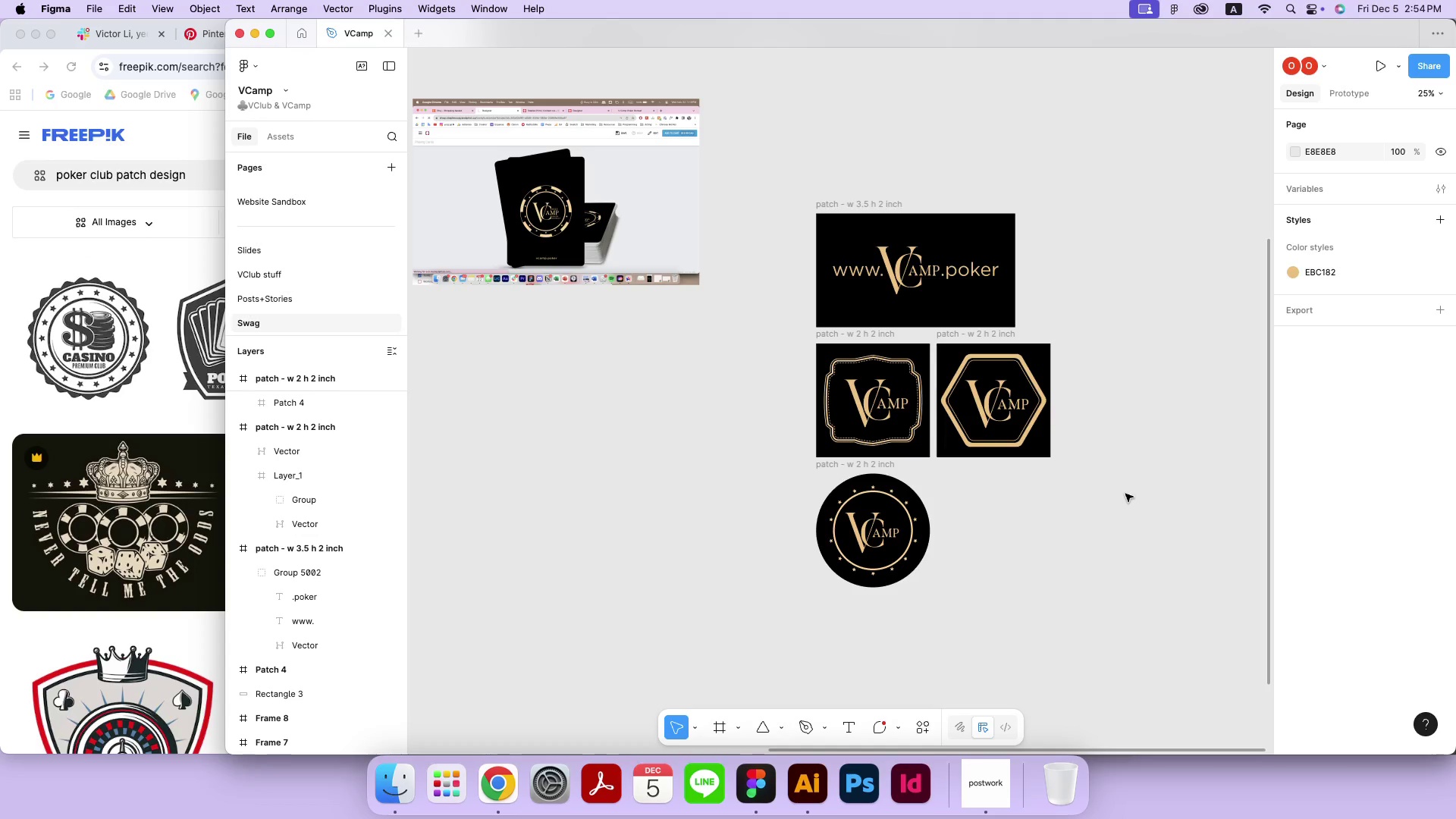 
left_click([910, 513])
 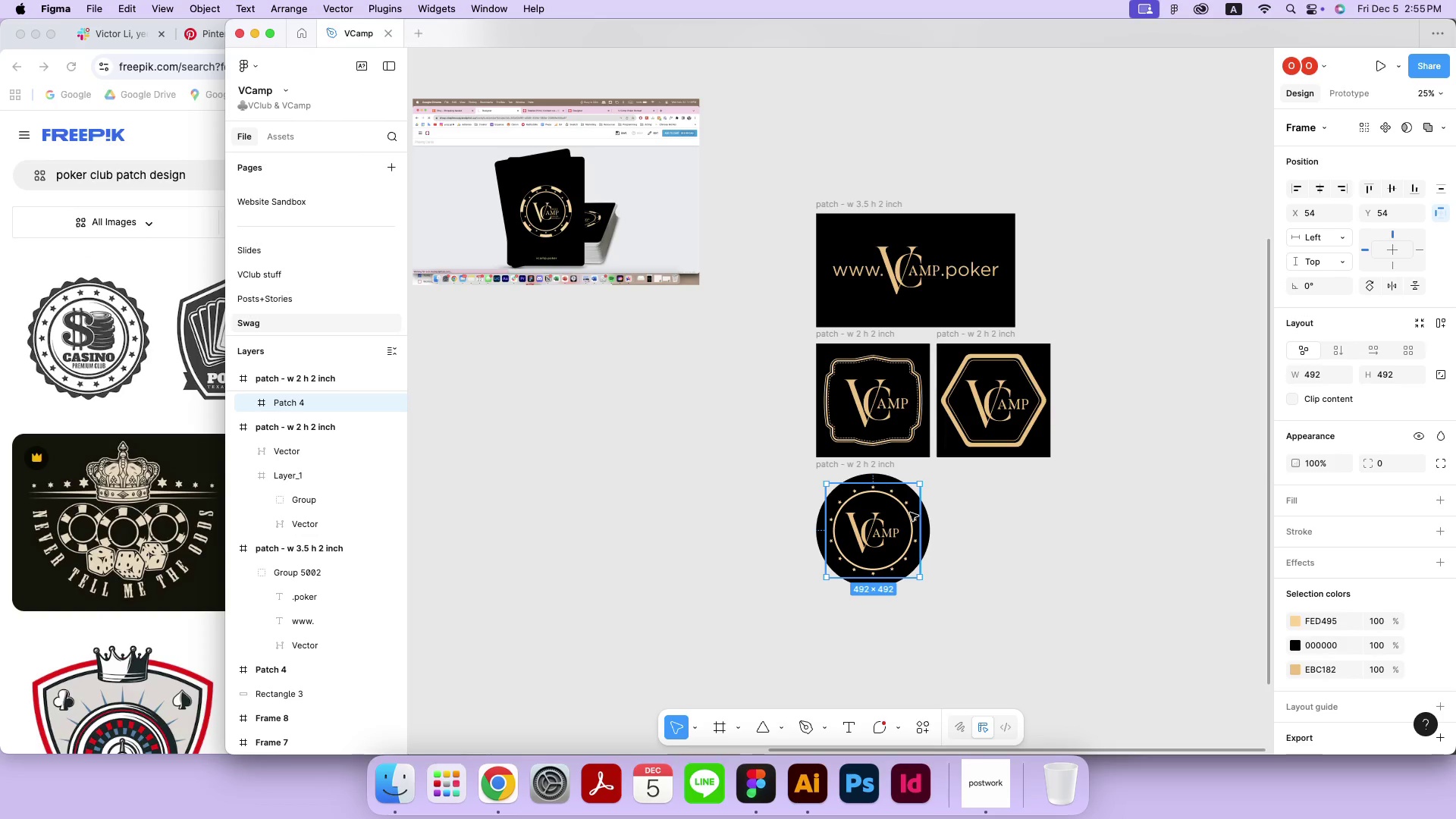 
key(Meta+Equal)
 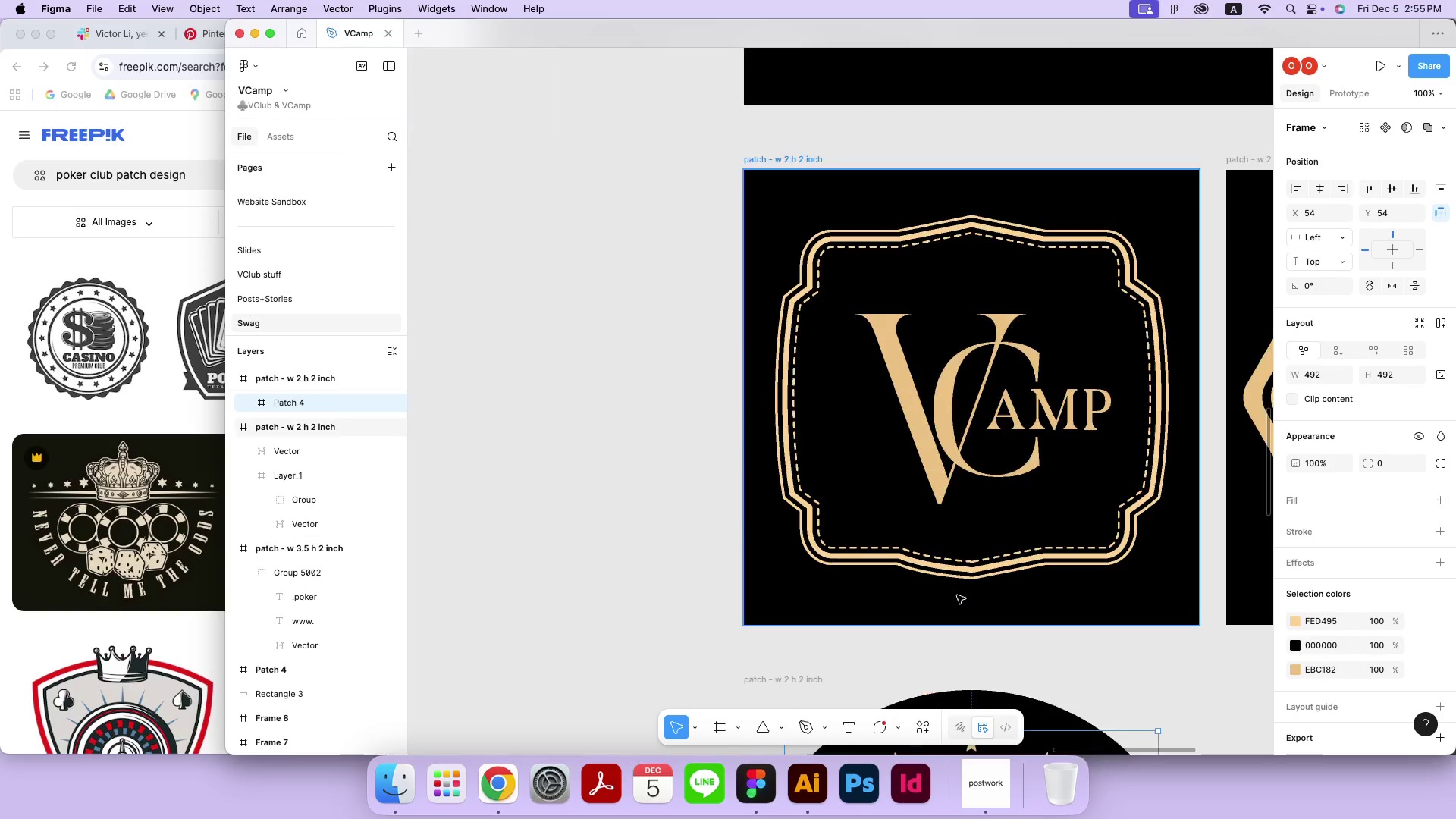 
key(Meta+Equal)
 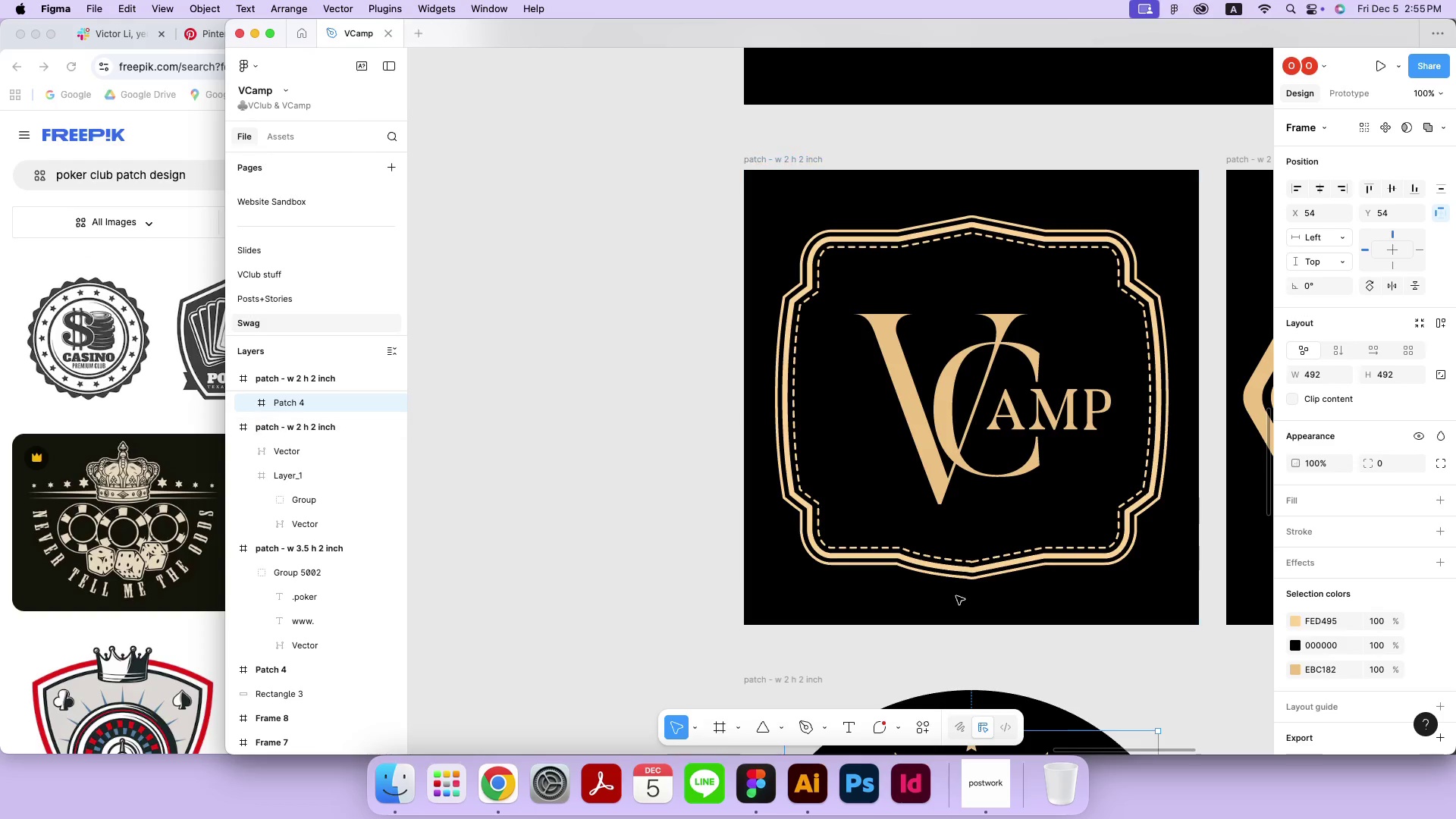 
hold_key(key=Space, duration=1.36)
 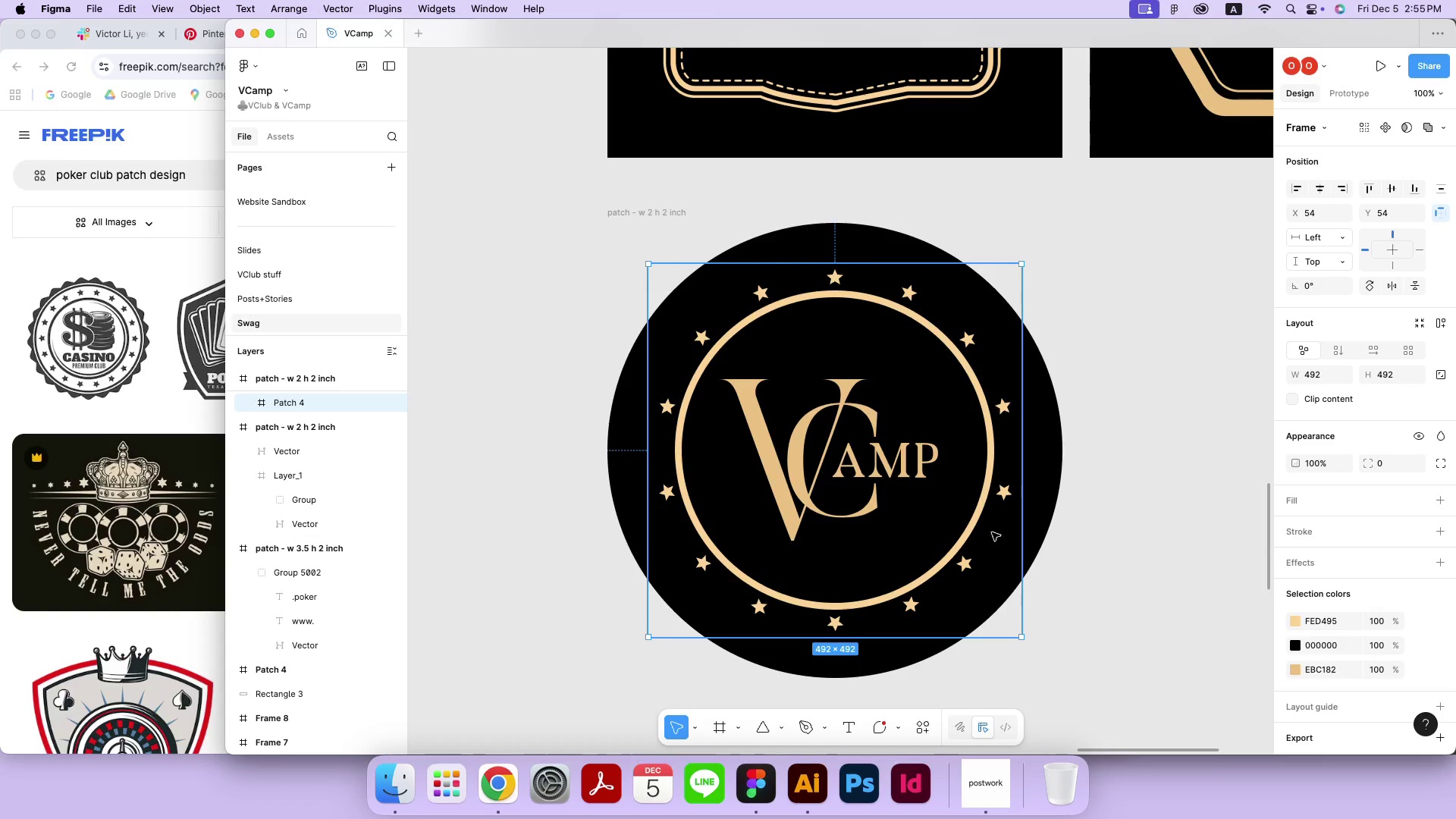 
left_click_drag(start_coordinate=[968, 679], to_coordinate=[969, 348])
 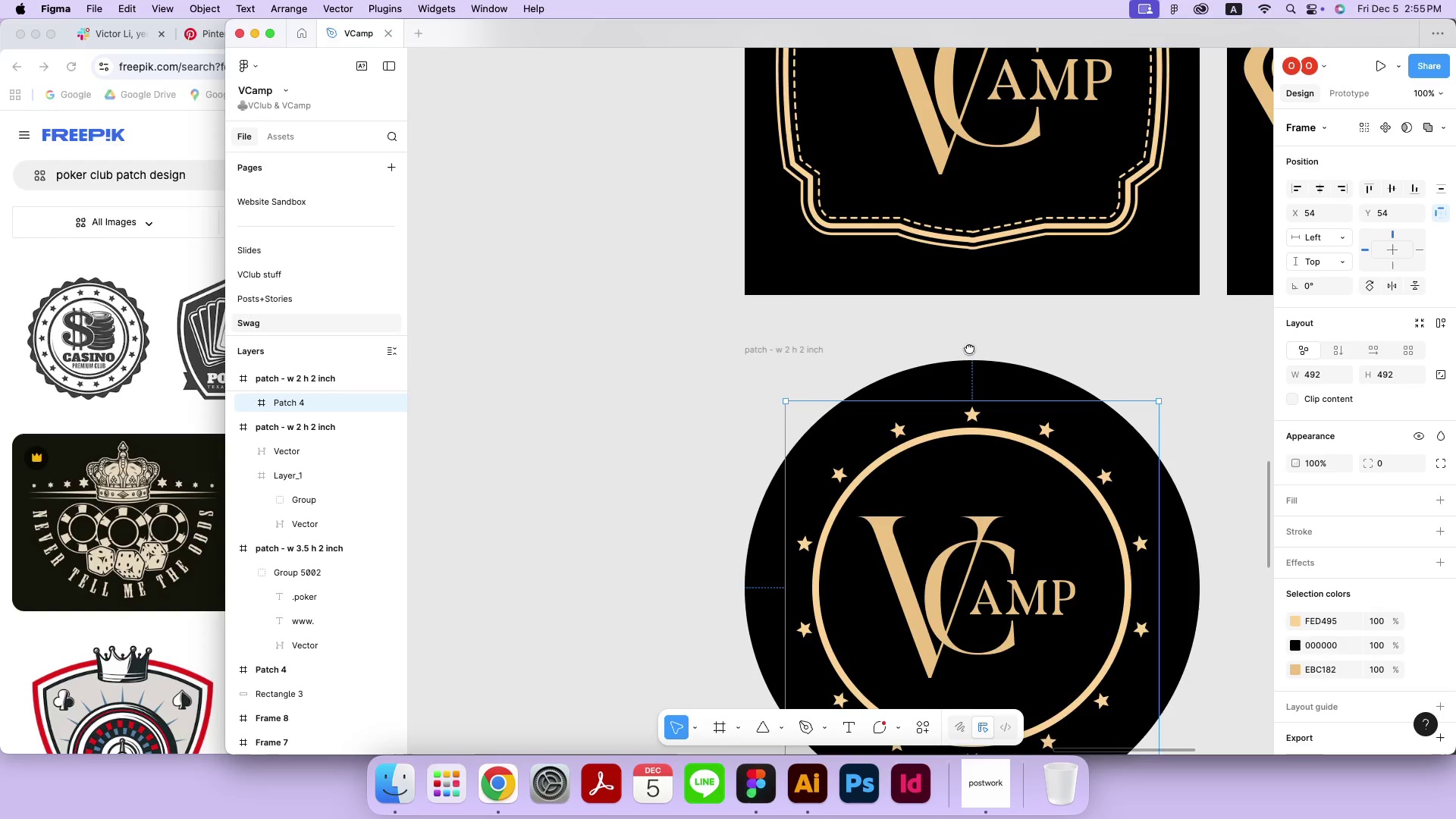 
left_click_drag(start_coordinate=[997, 538], to_coordinate=[860, 400])
 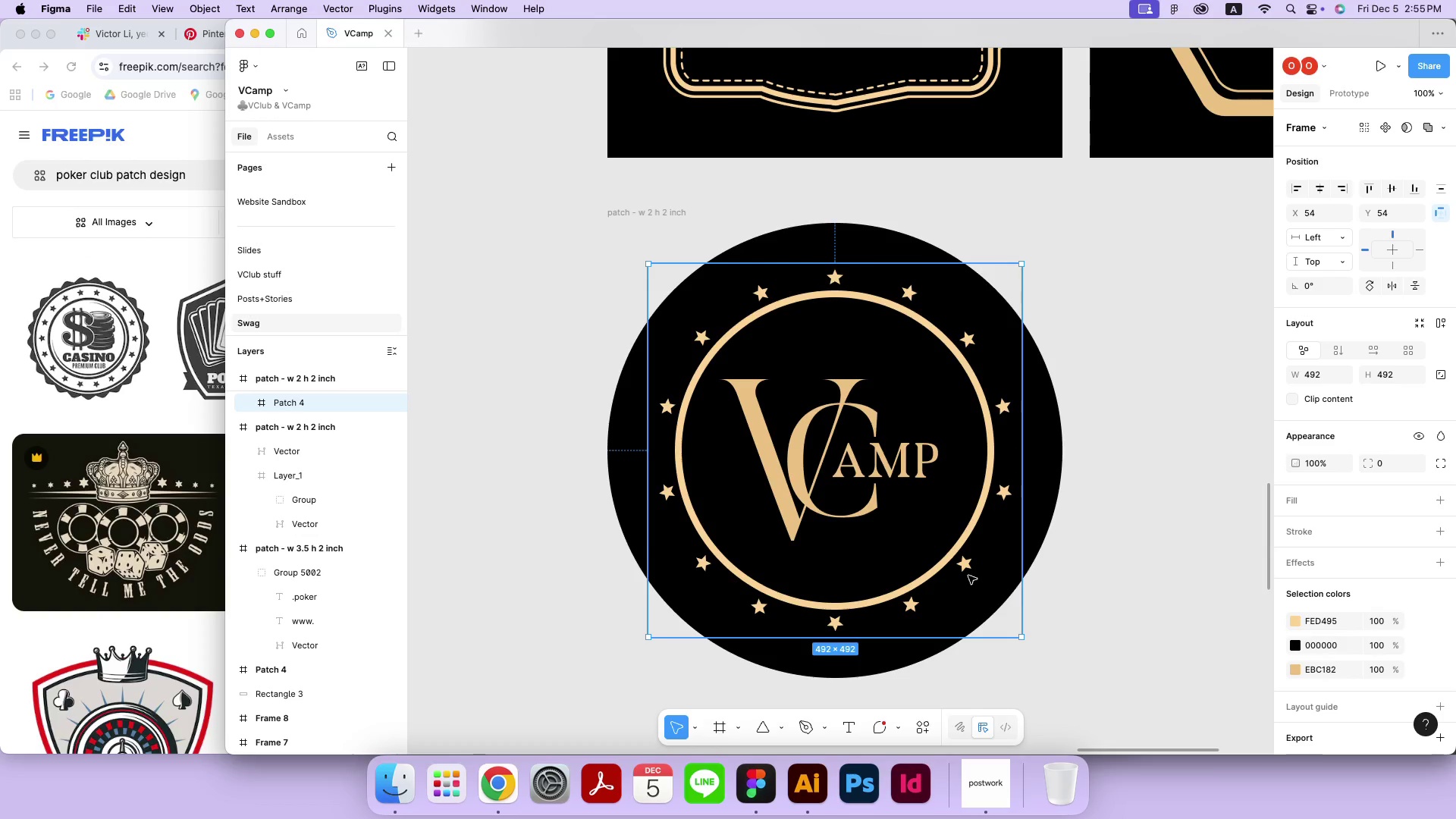 
double_click([968, 576])
 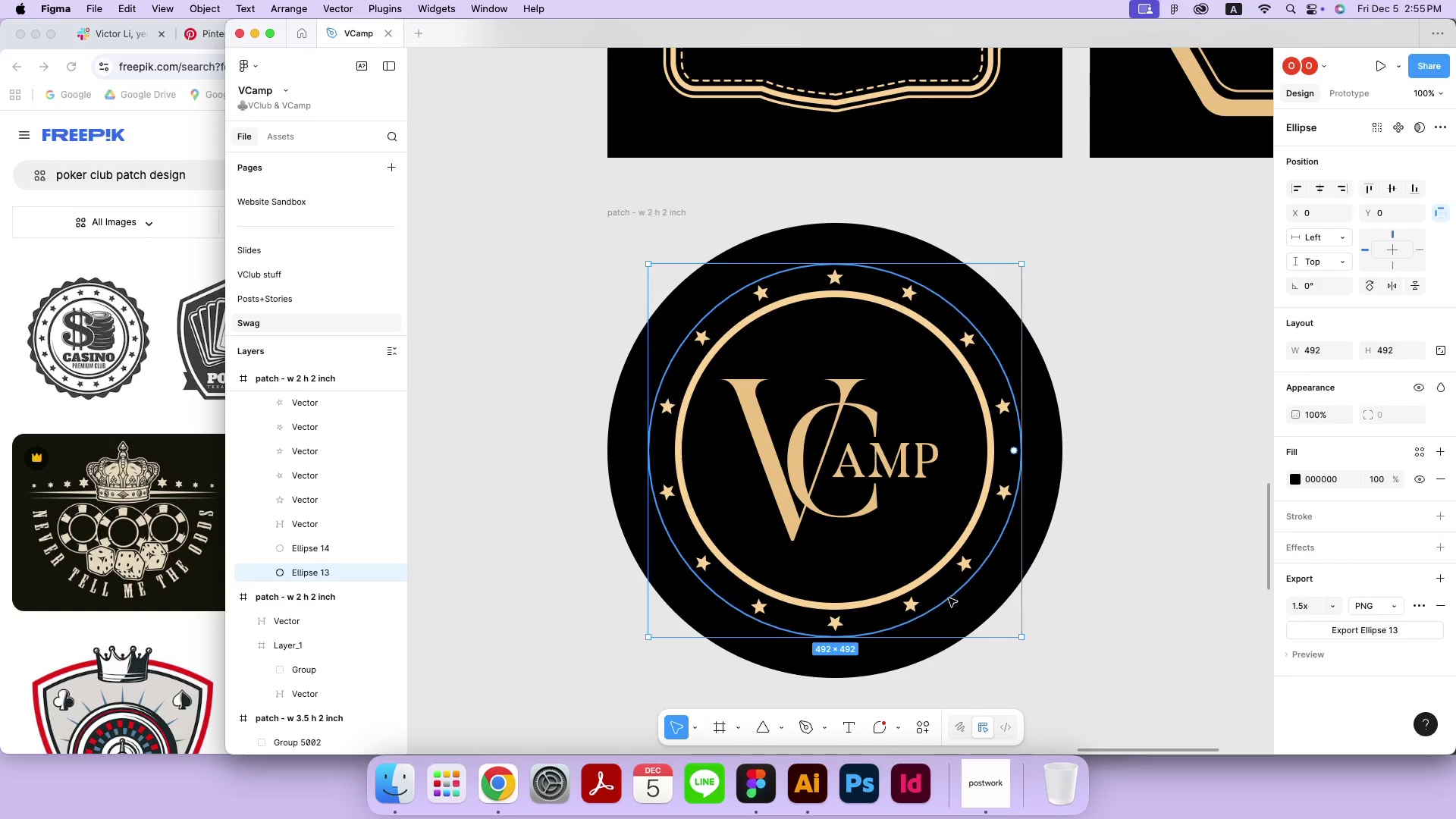 
left_click([948, 598])
 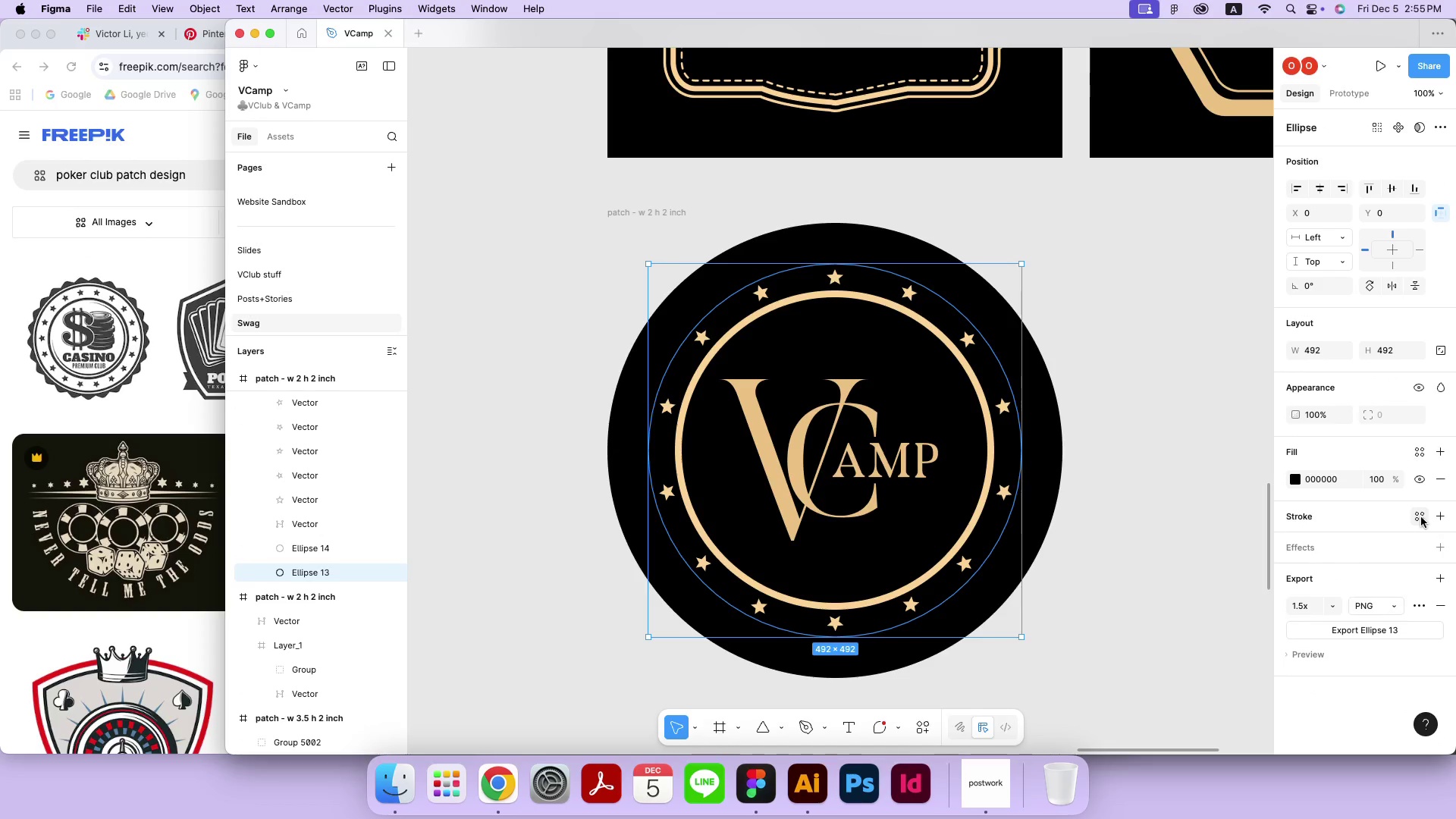 
left_click([1434, 515])
 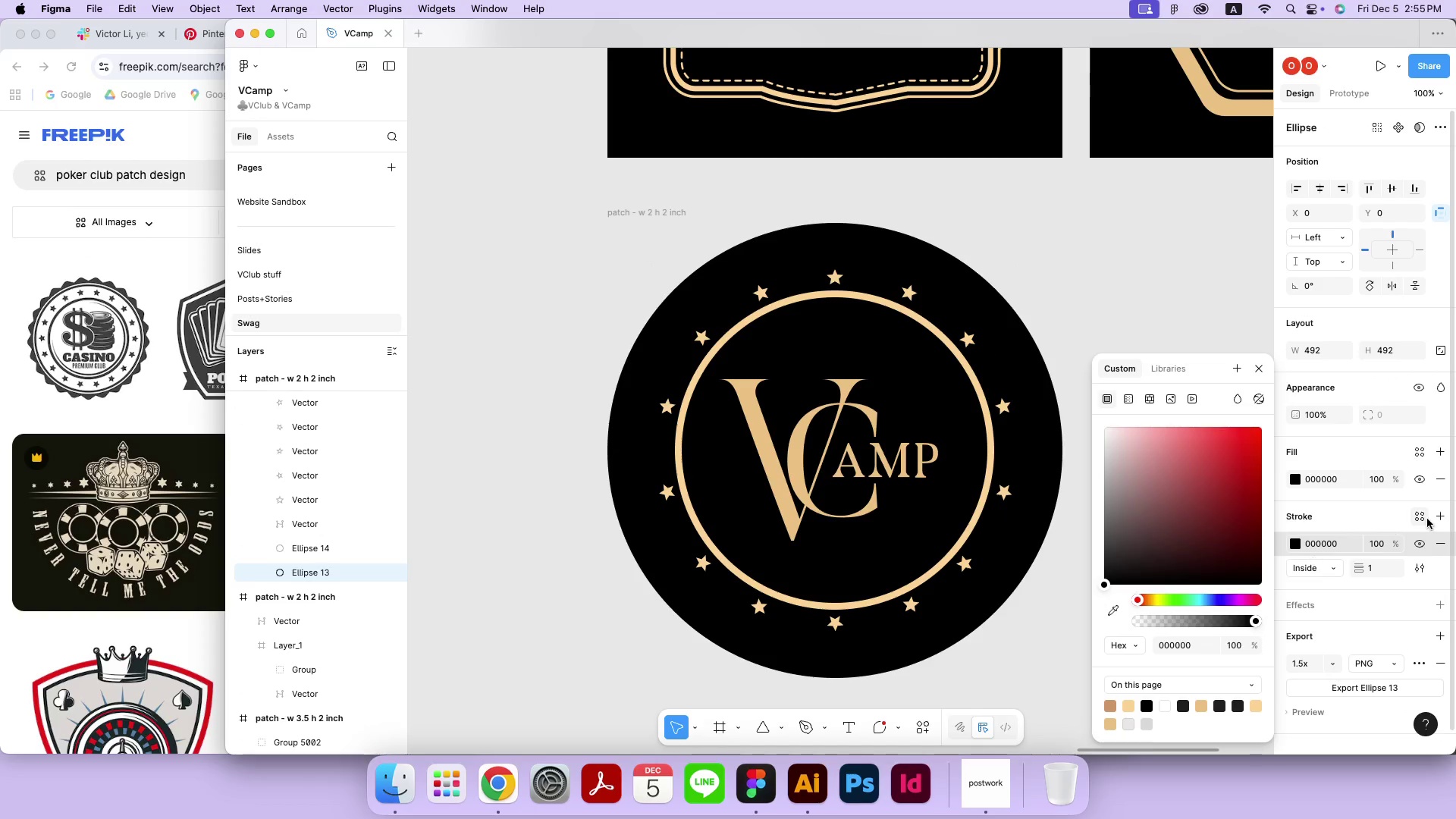 
left_click([1426, 518])
 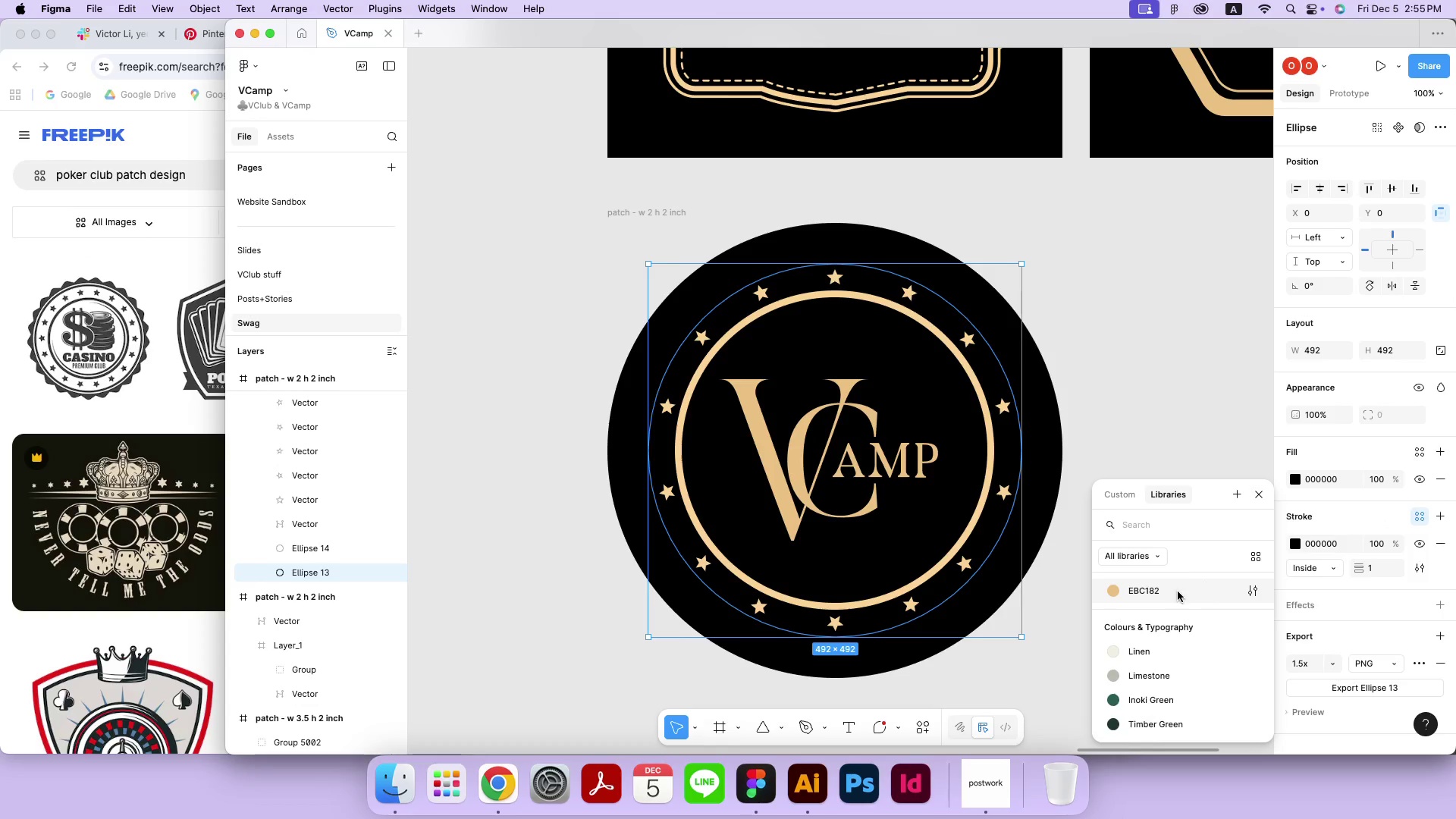 
left_click([1178, 592])
 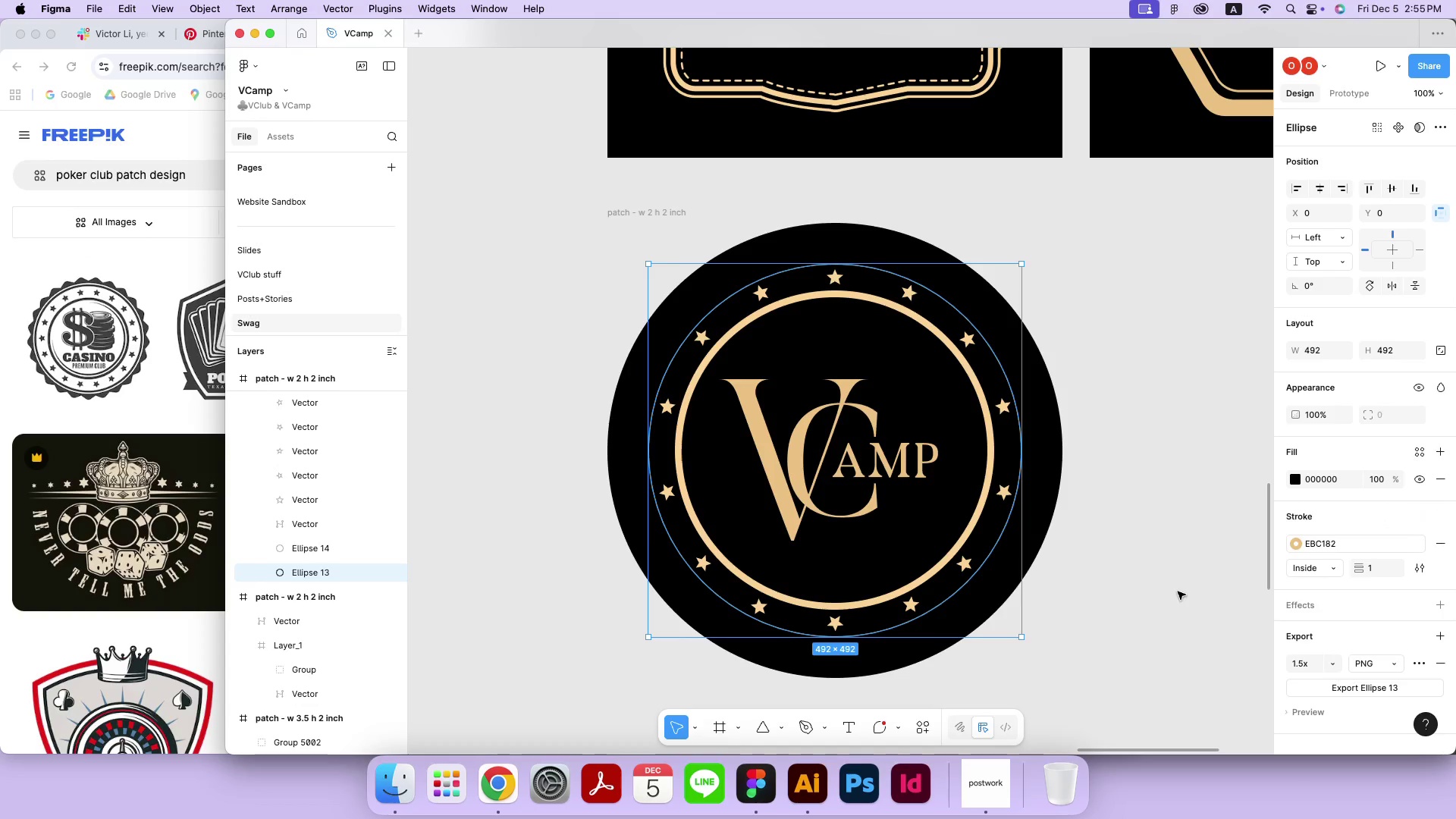 
left_click([1178, 592])
 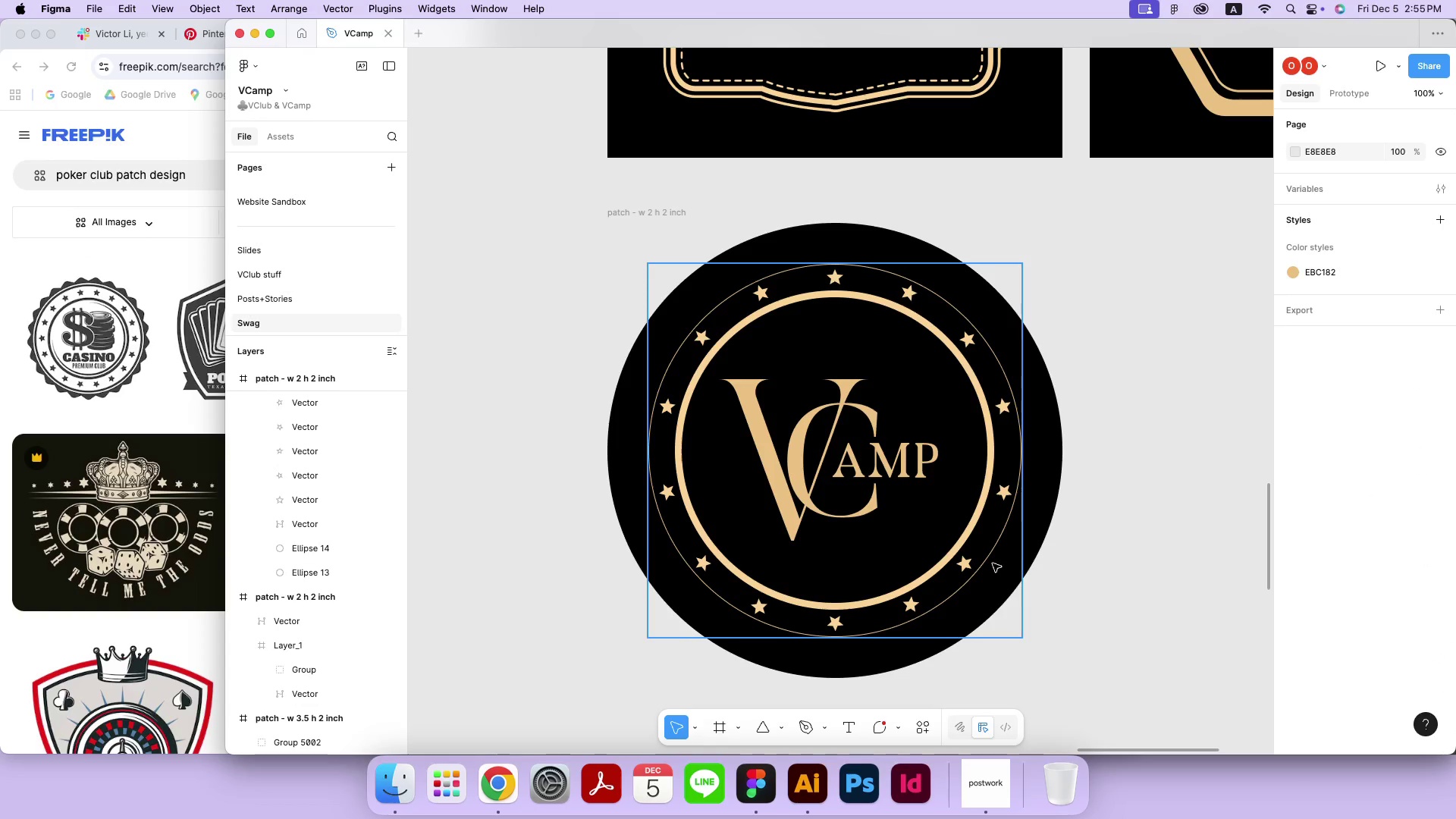 
left_click([990, 563])
 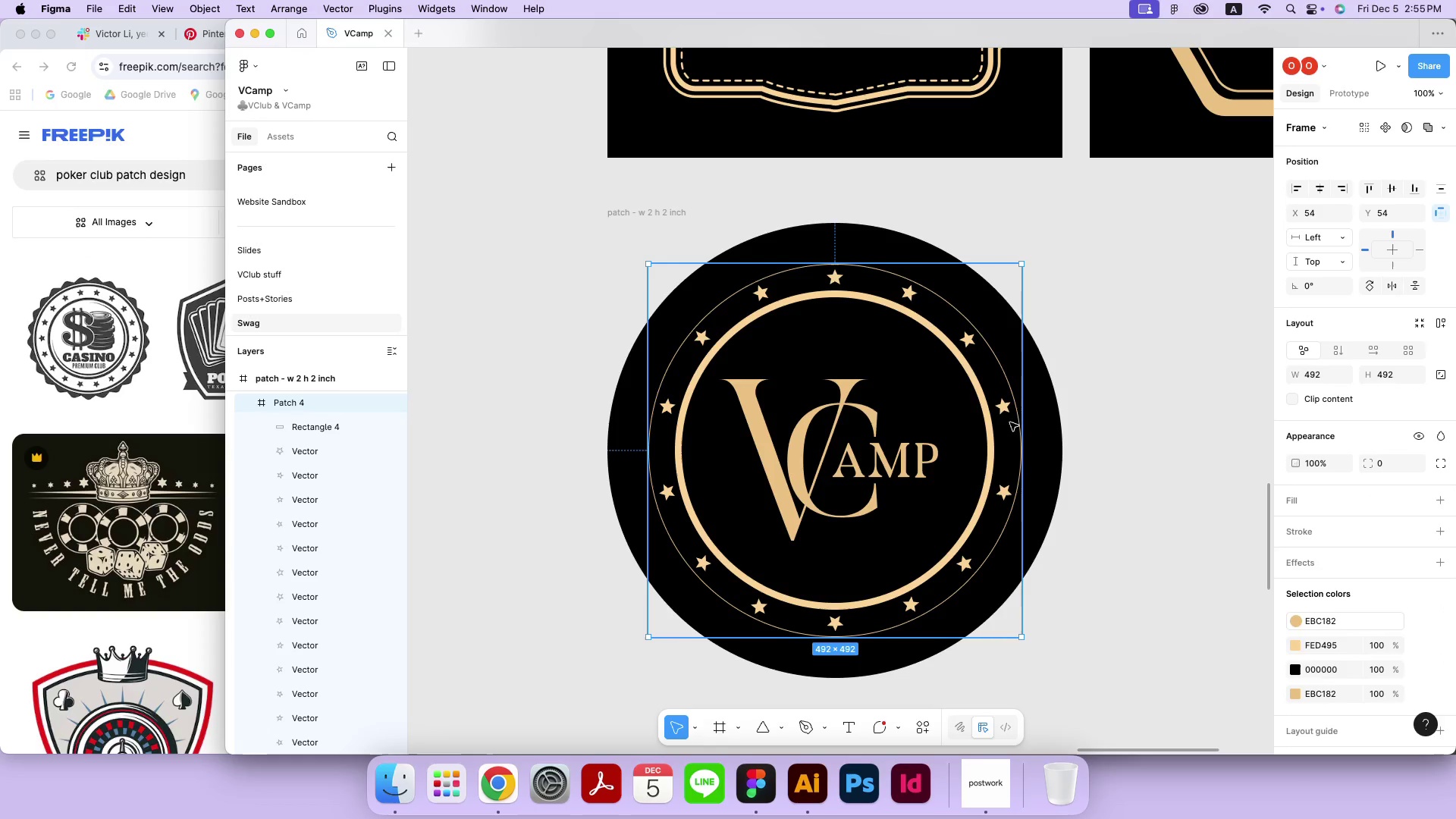 
double_click([1013, 392])
 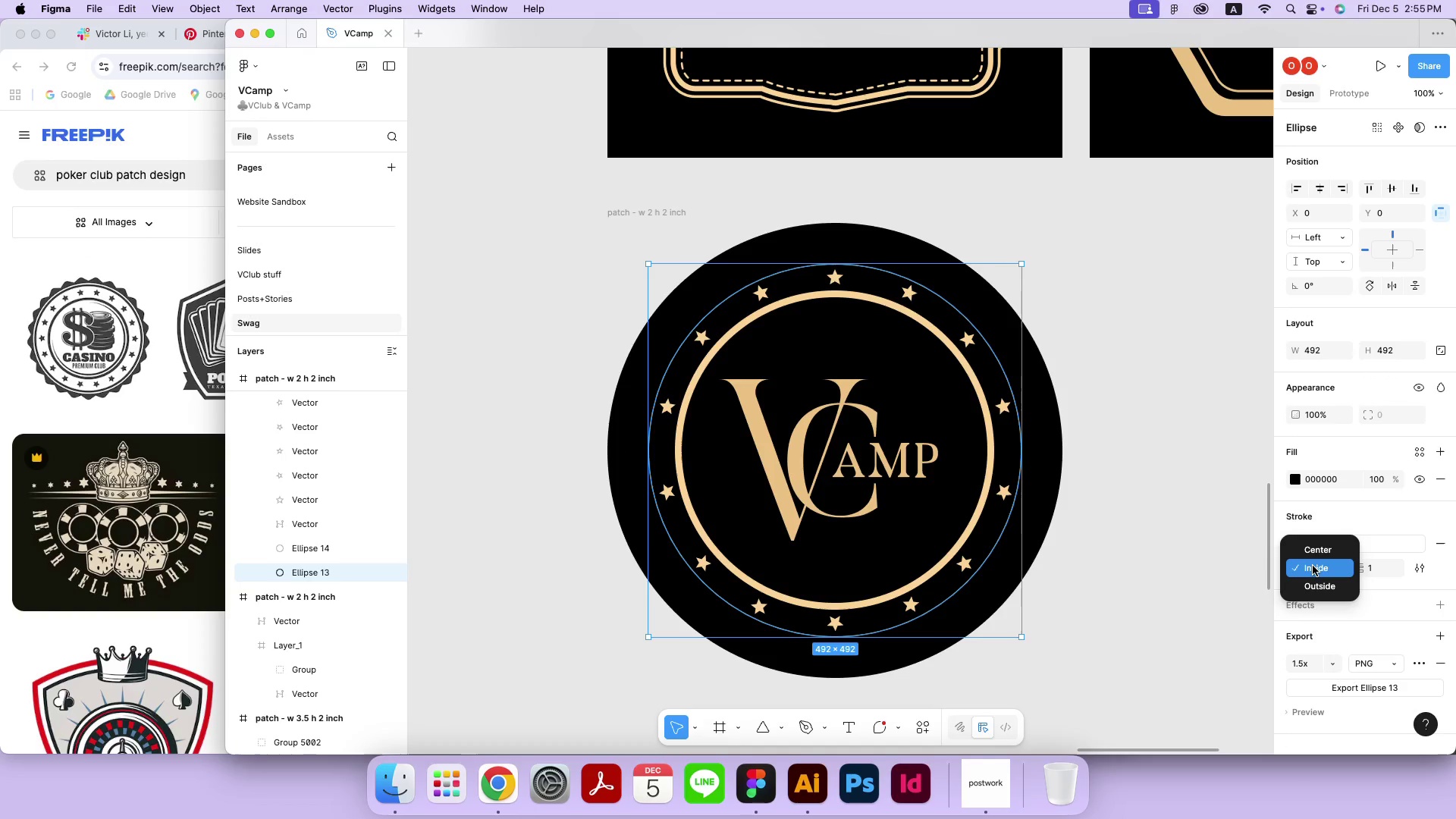 
double_click([1312, 544])
 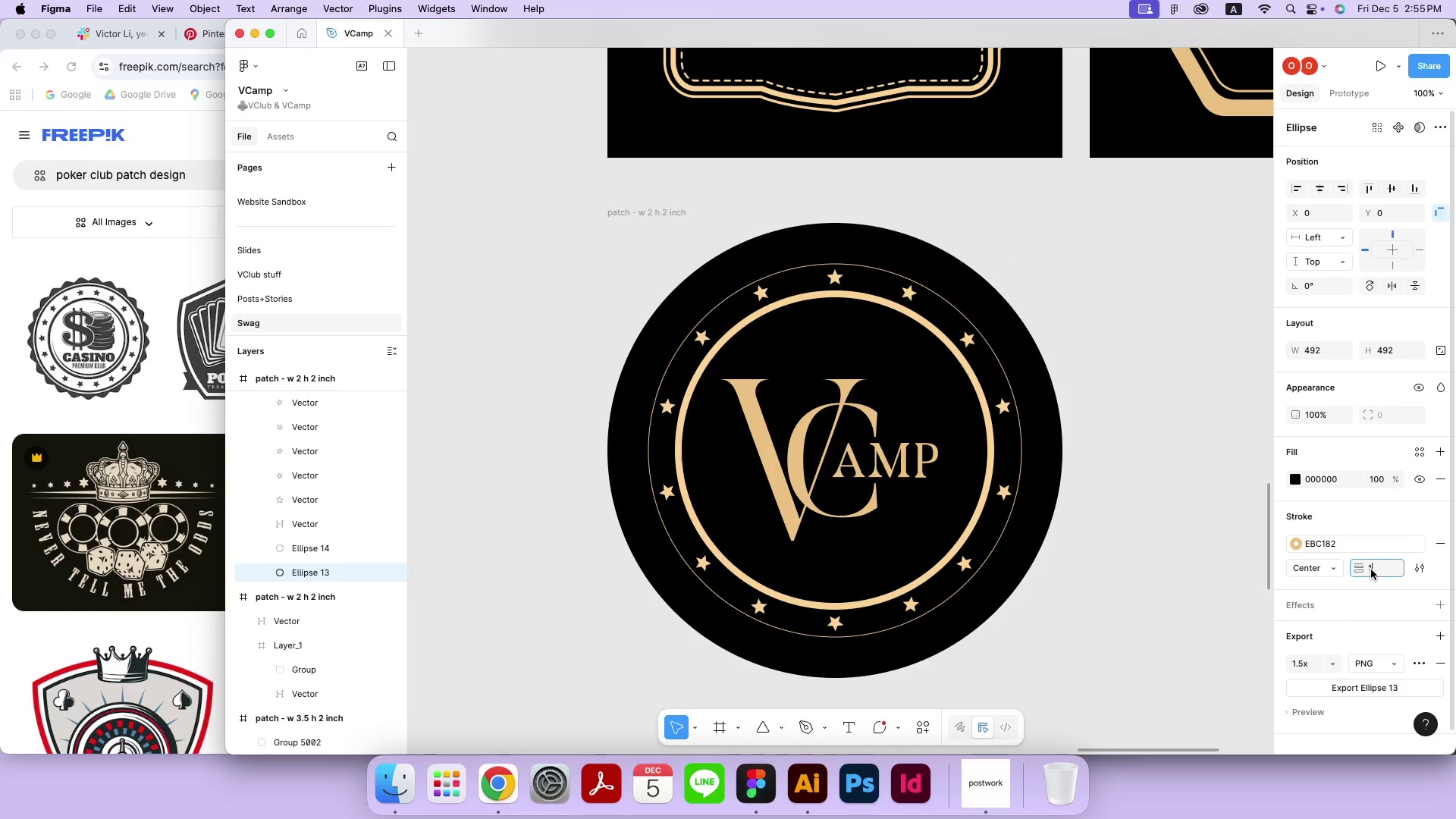 
left_click([1371, 570])
 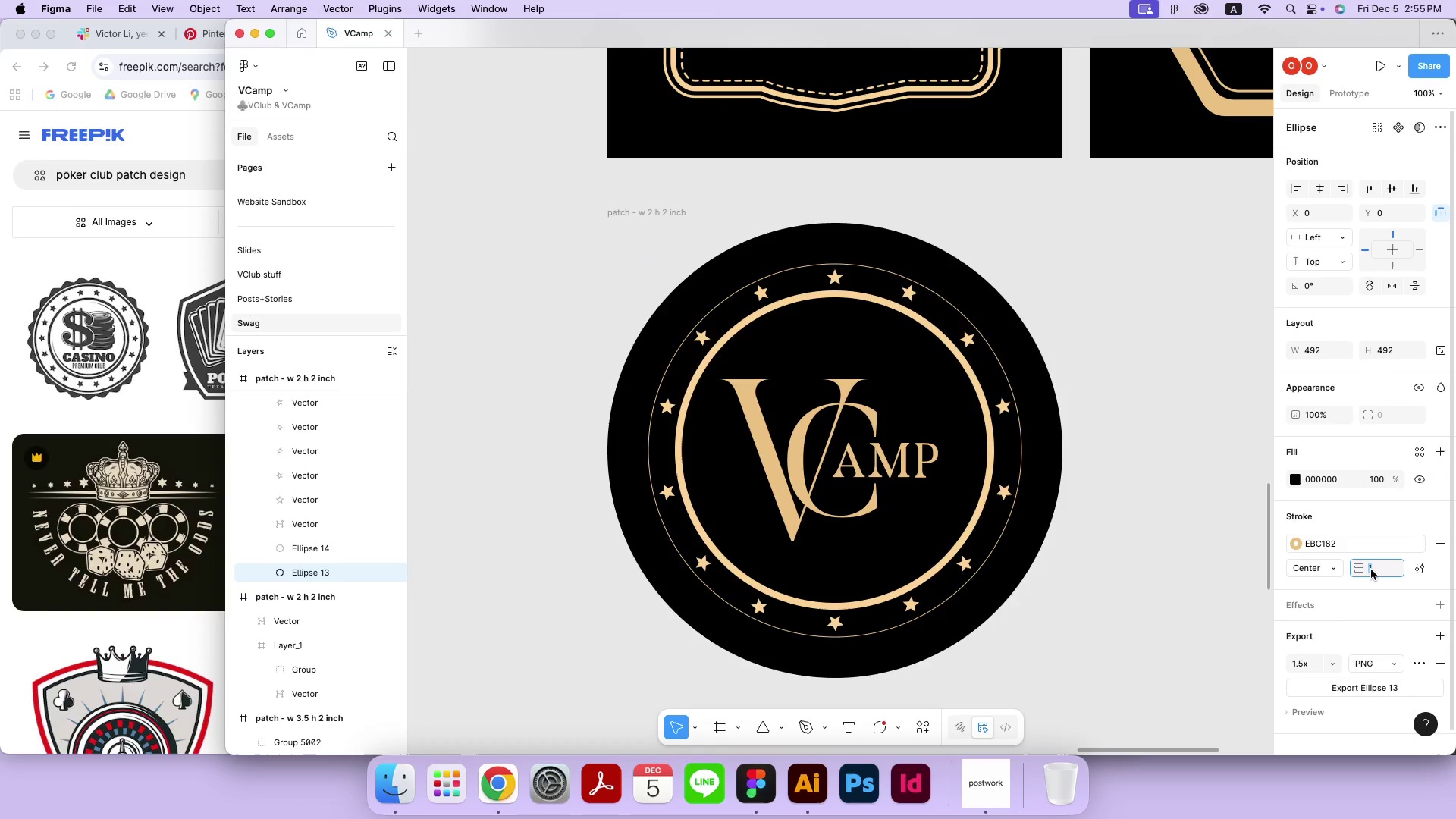 
key(ArrowUp)
 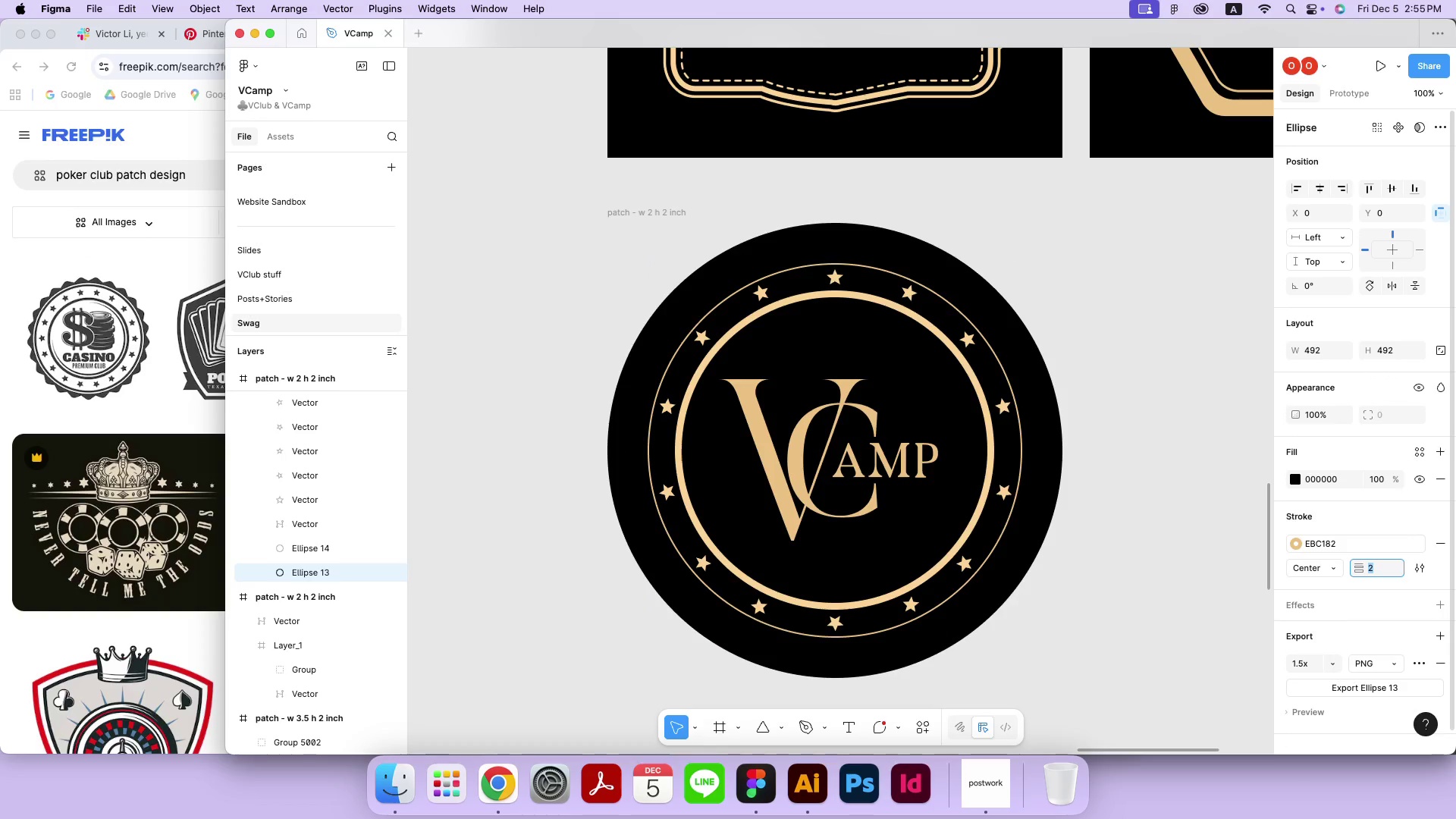 
key(ArrowUp)
 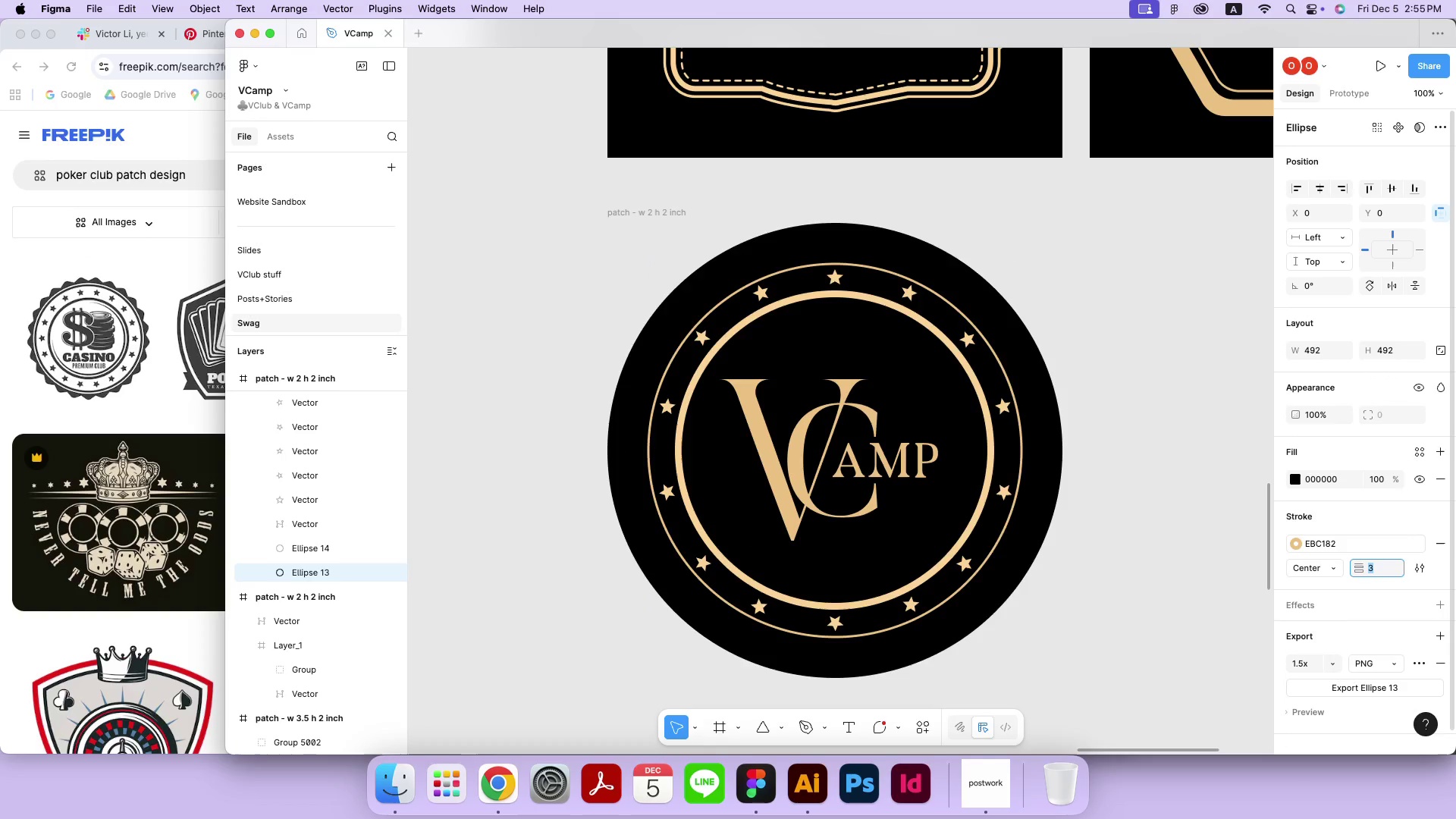 
key(ArrowUp)
 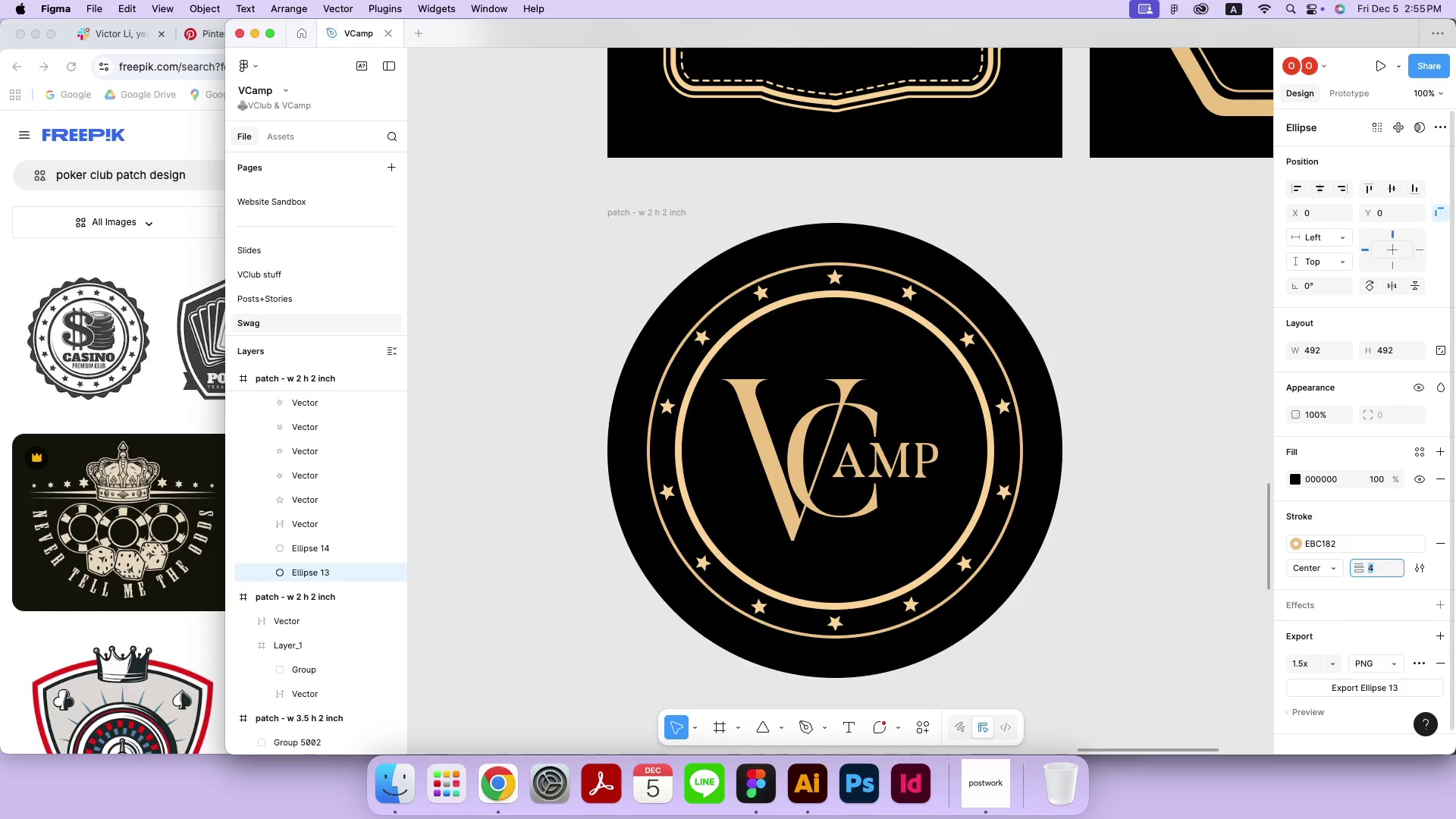 
key(ArrowUp)
 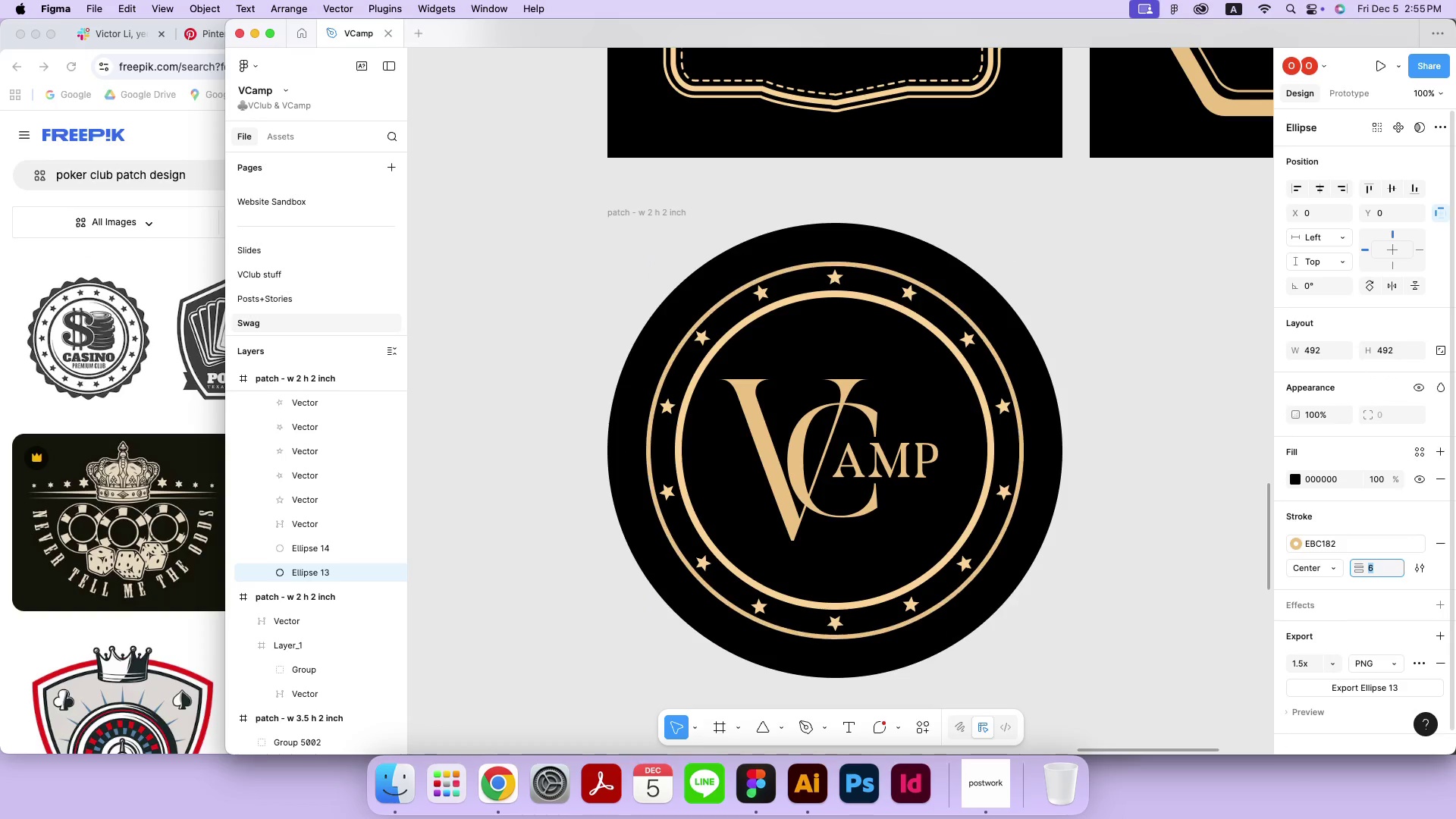 
key(ArrowUp)
 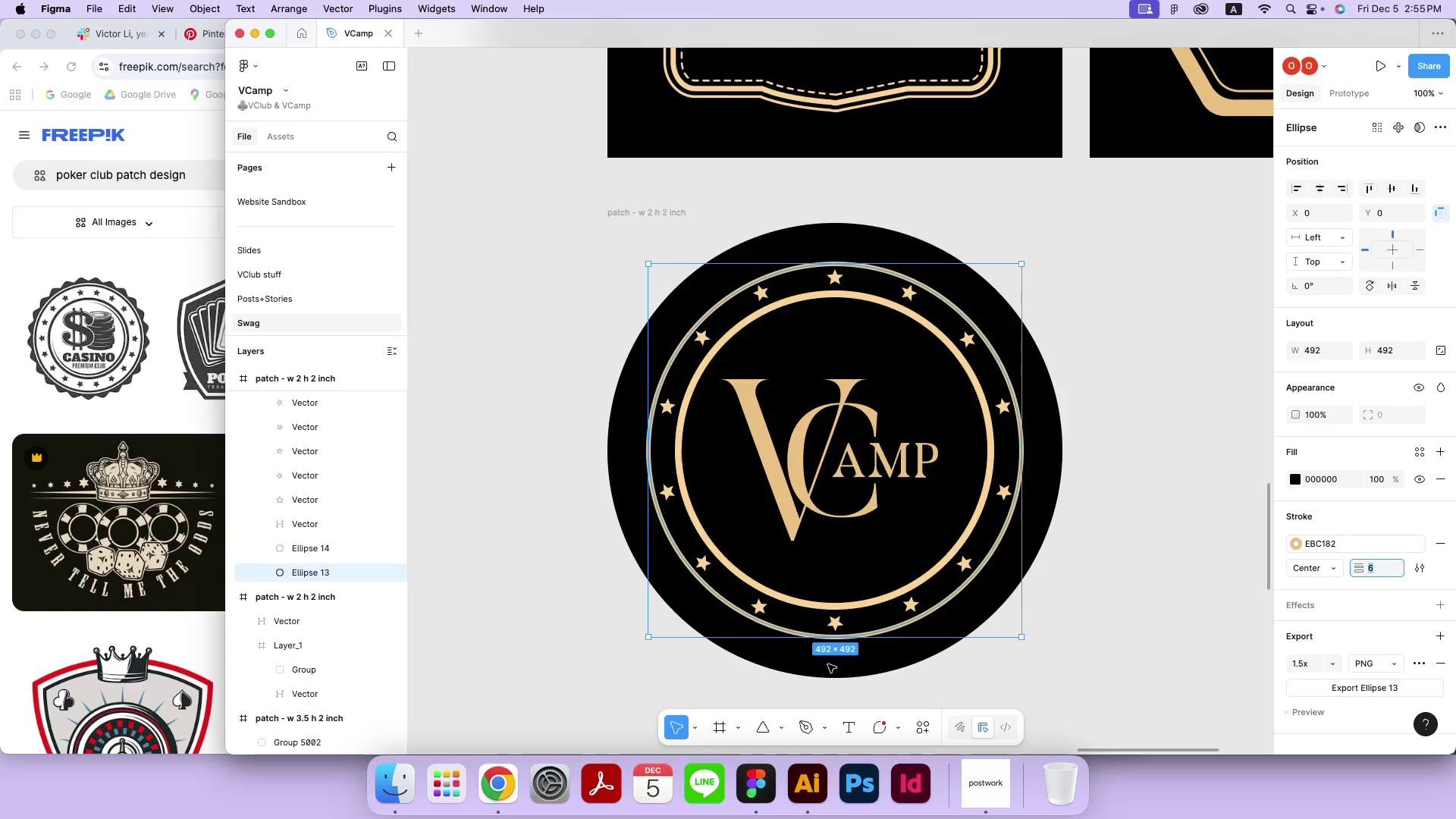 
left_click_drag(start_coordinate=[829, 637], to_coordinate=[831, 644])
 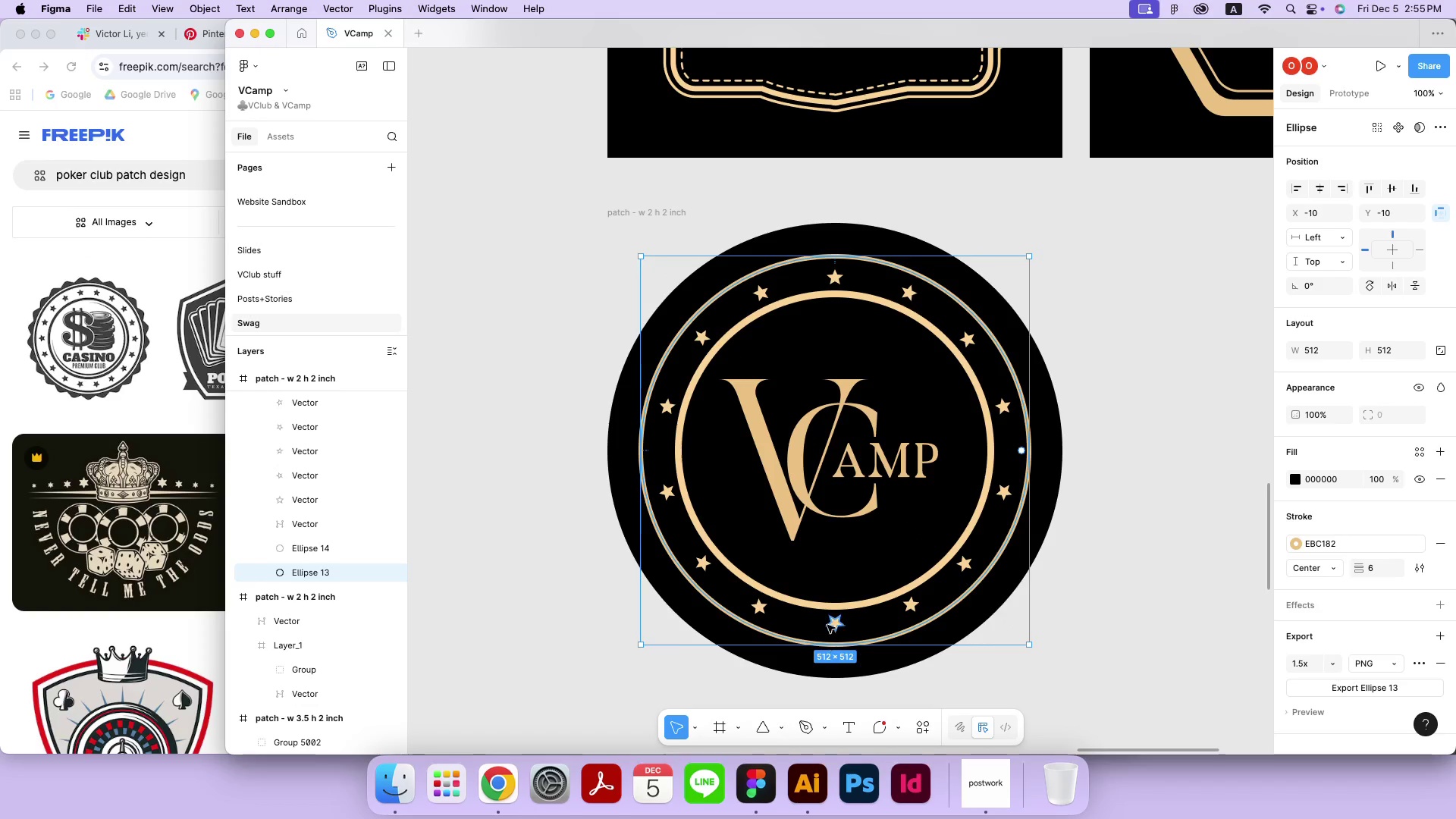 
hold_key(key=ShiftLeft, duration=2.09)
 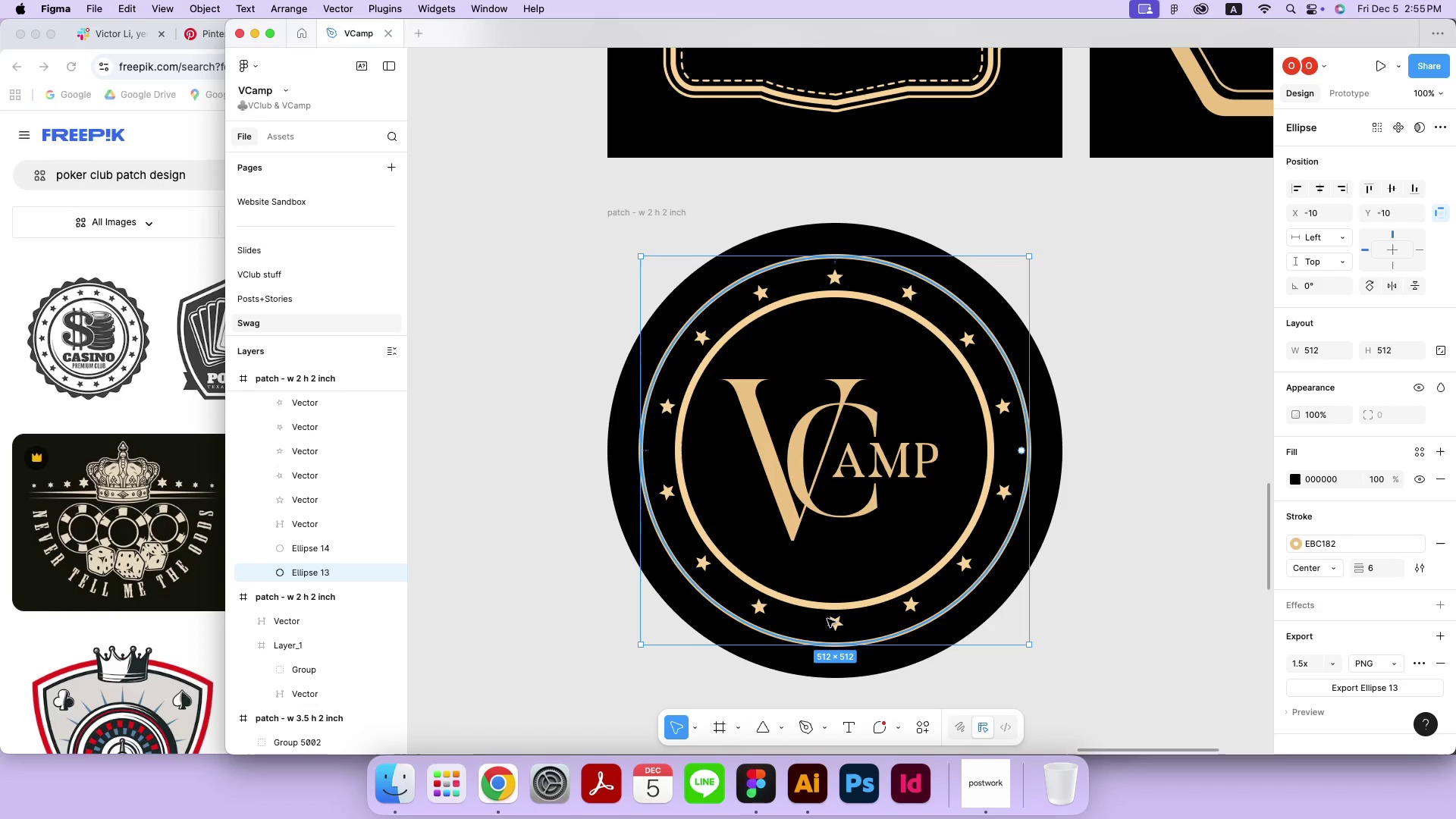 
hold_key(key=OptionLeft, duration=2.06)
 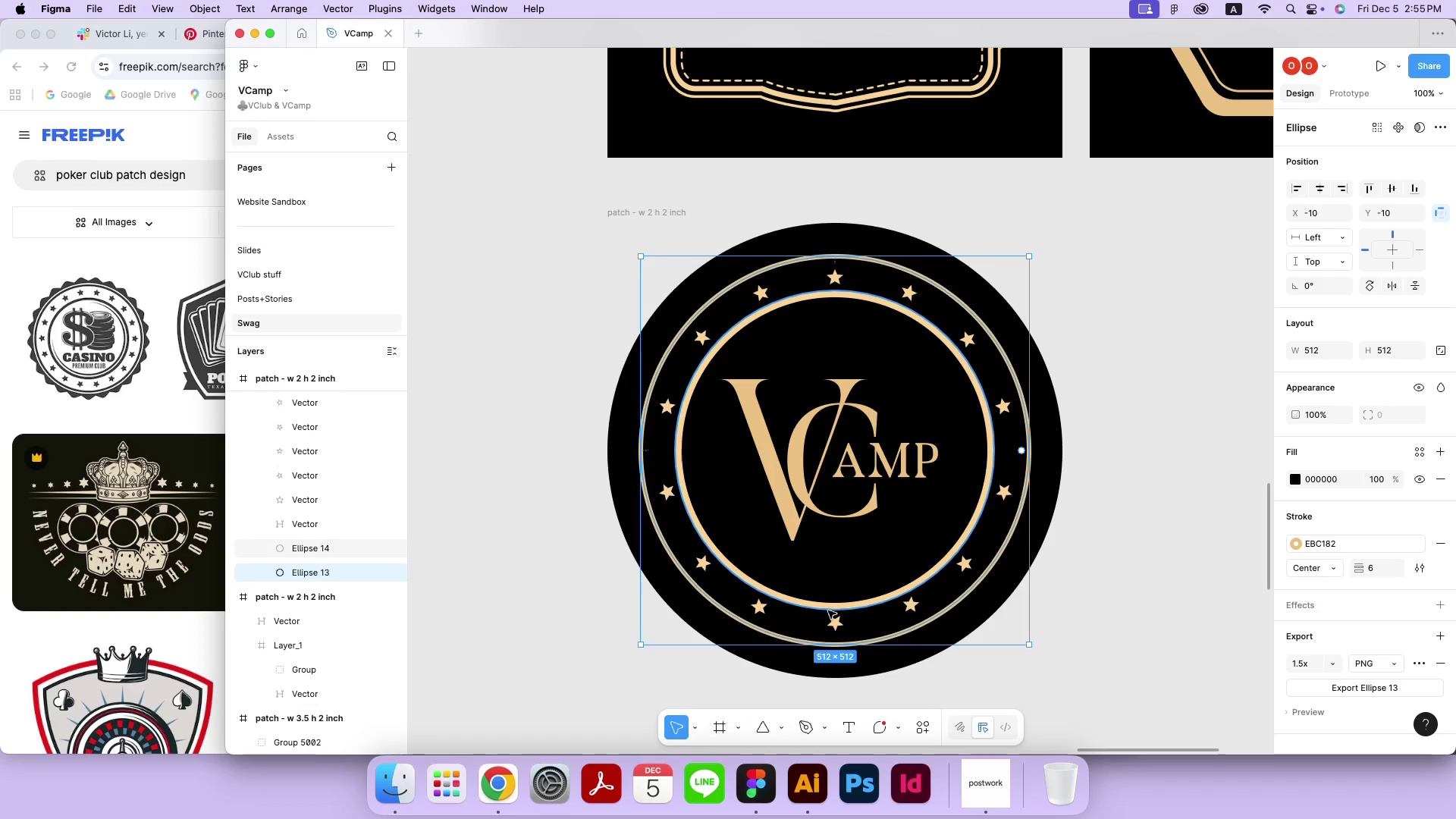 
left_click([828, 610])
 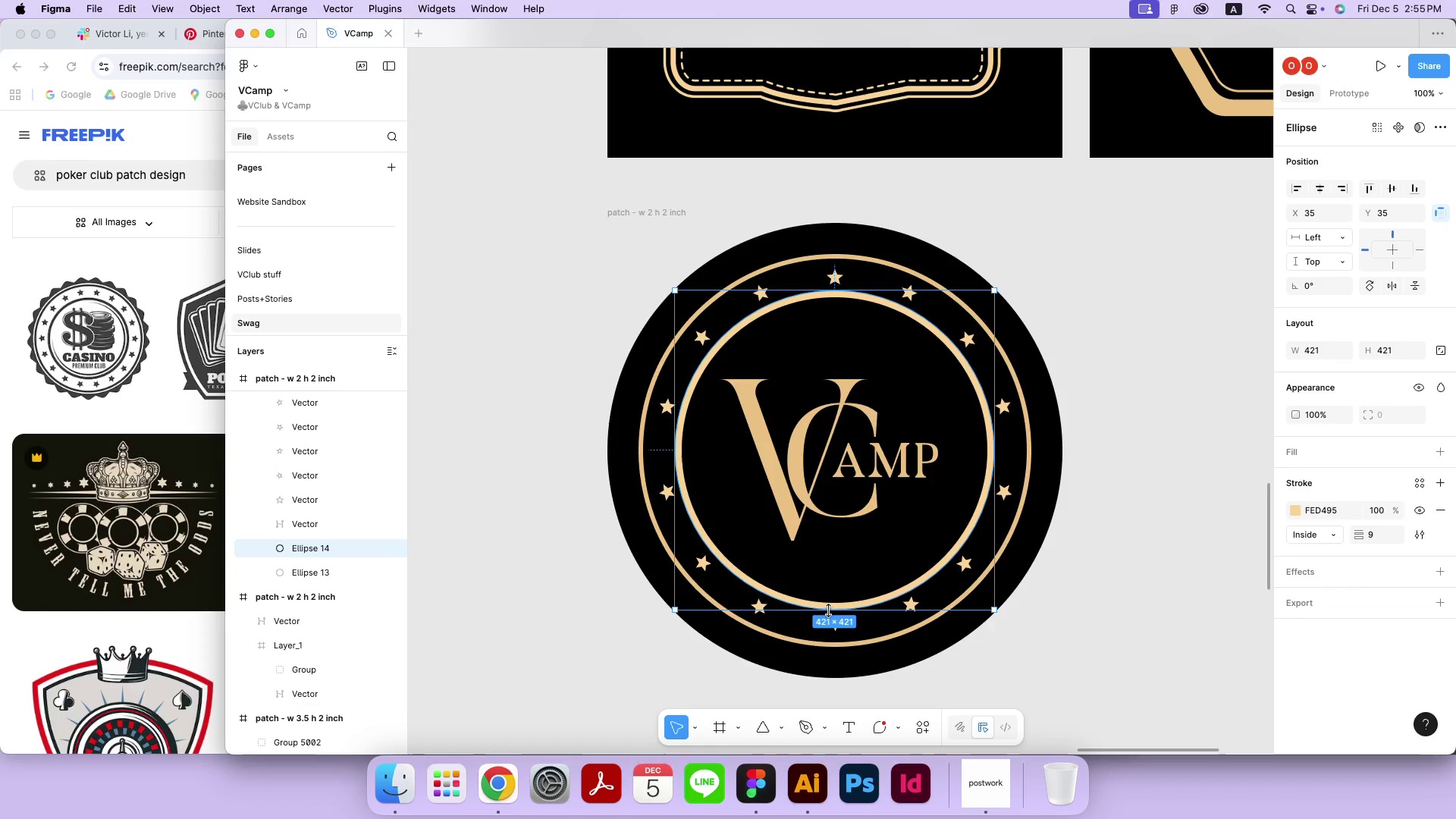 
left_click([849, 460])
 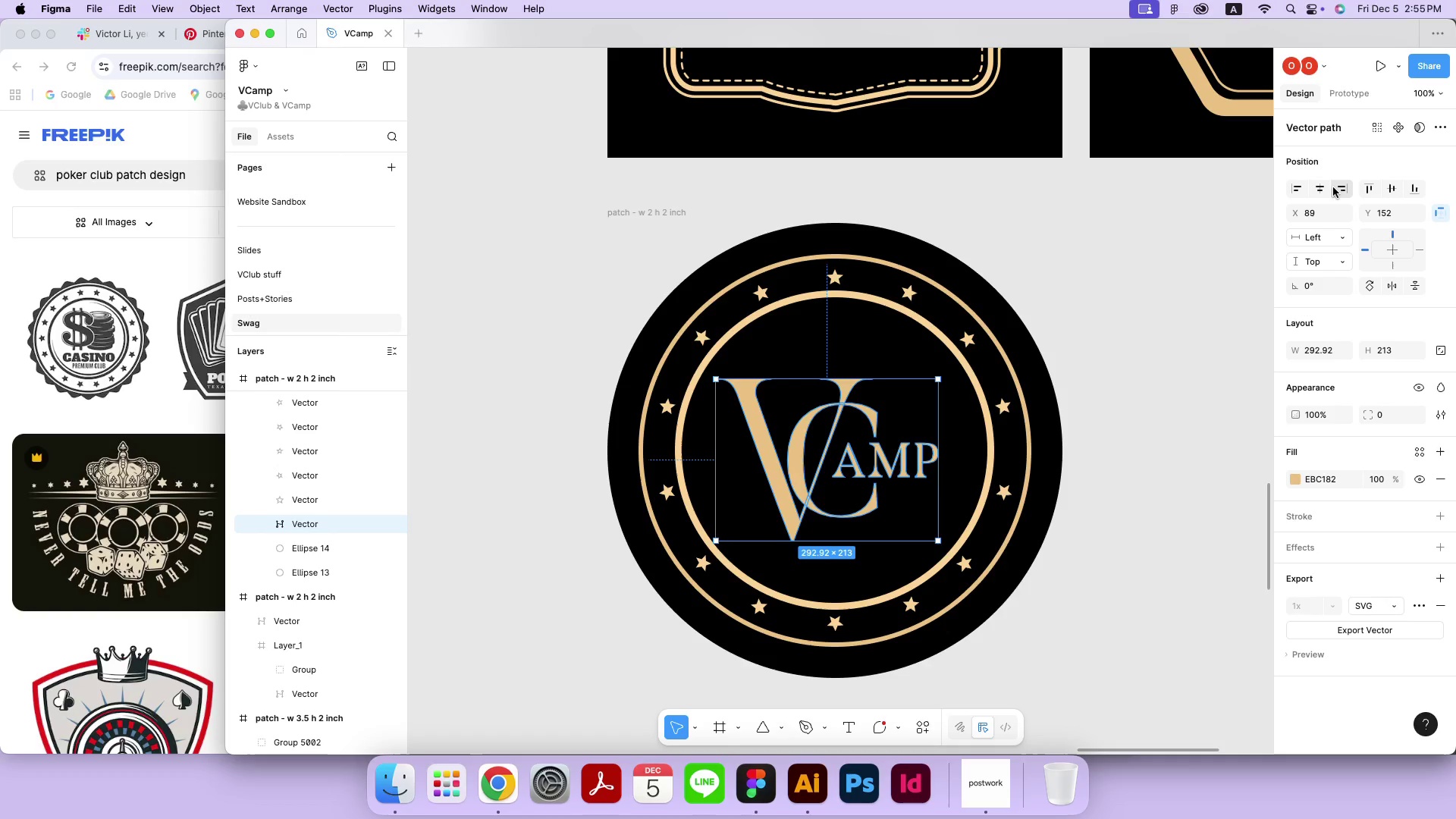 
left_click([1326, 189])
 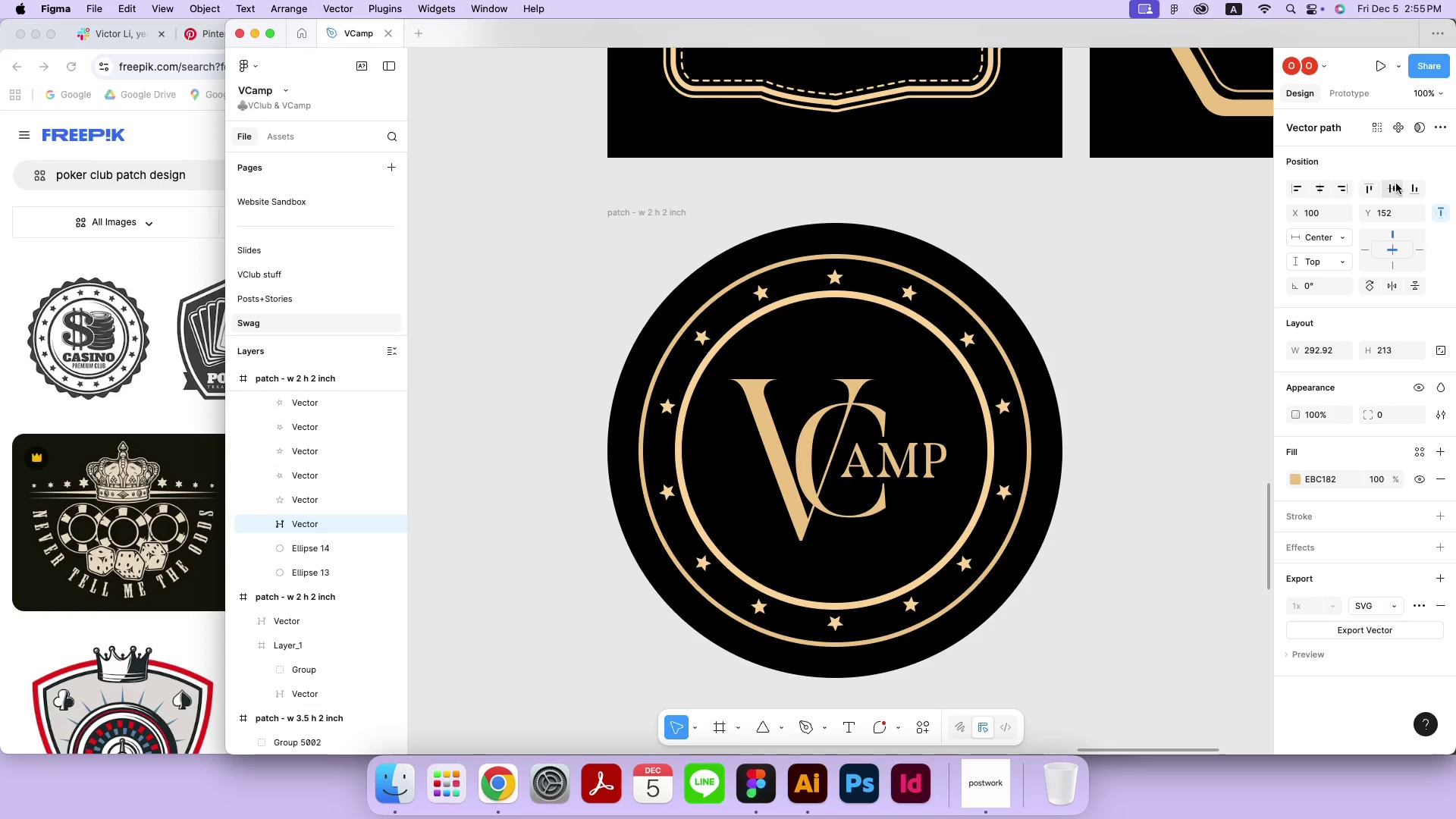 
left_click([1396, 184])
 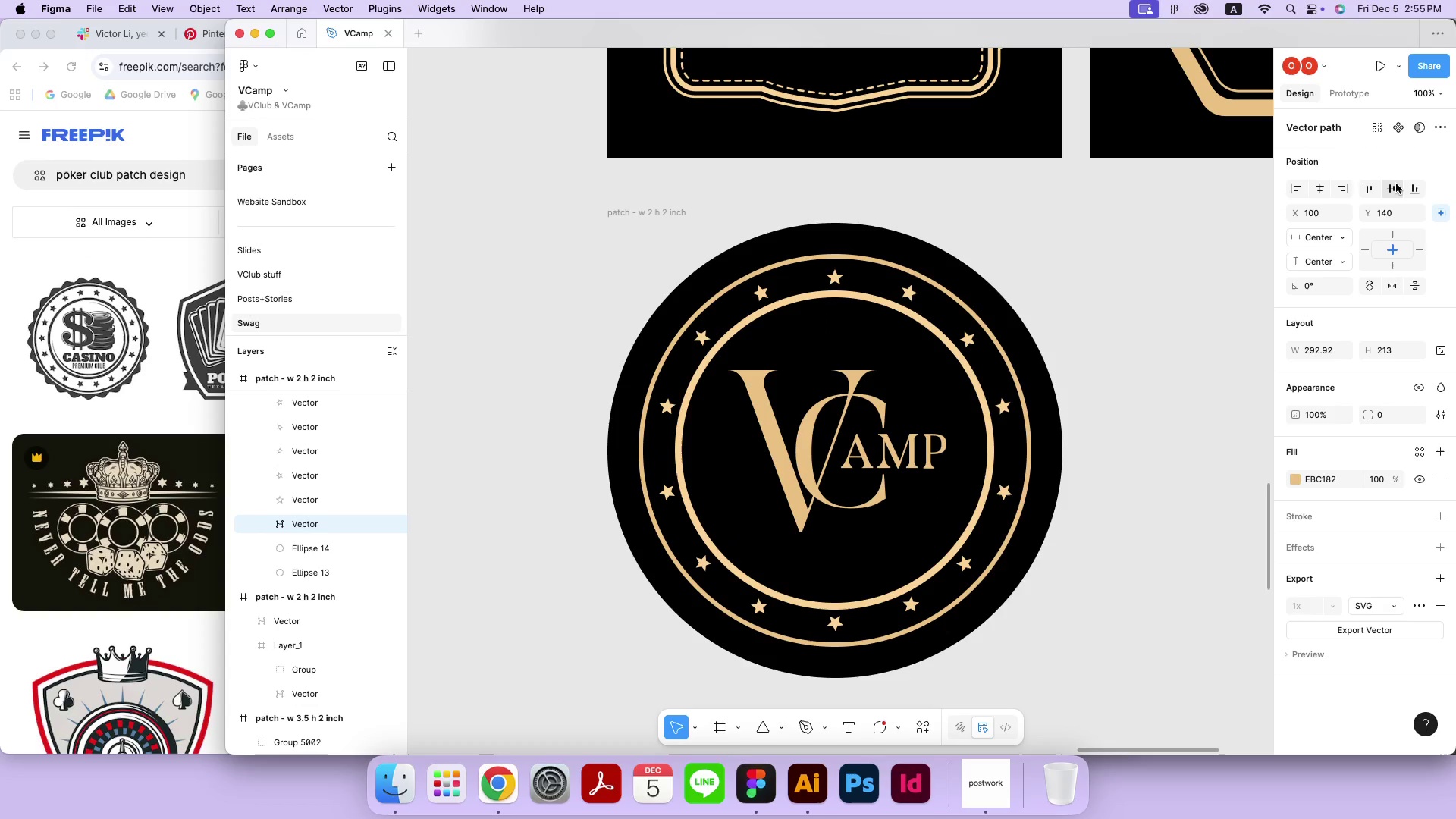 
key(Meta+Z)
 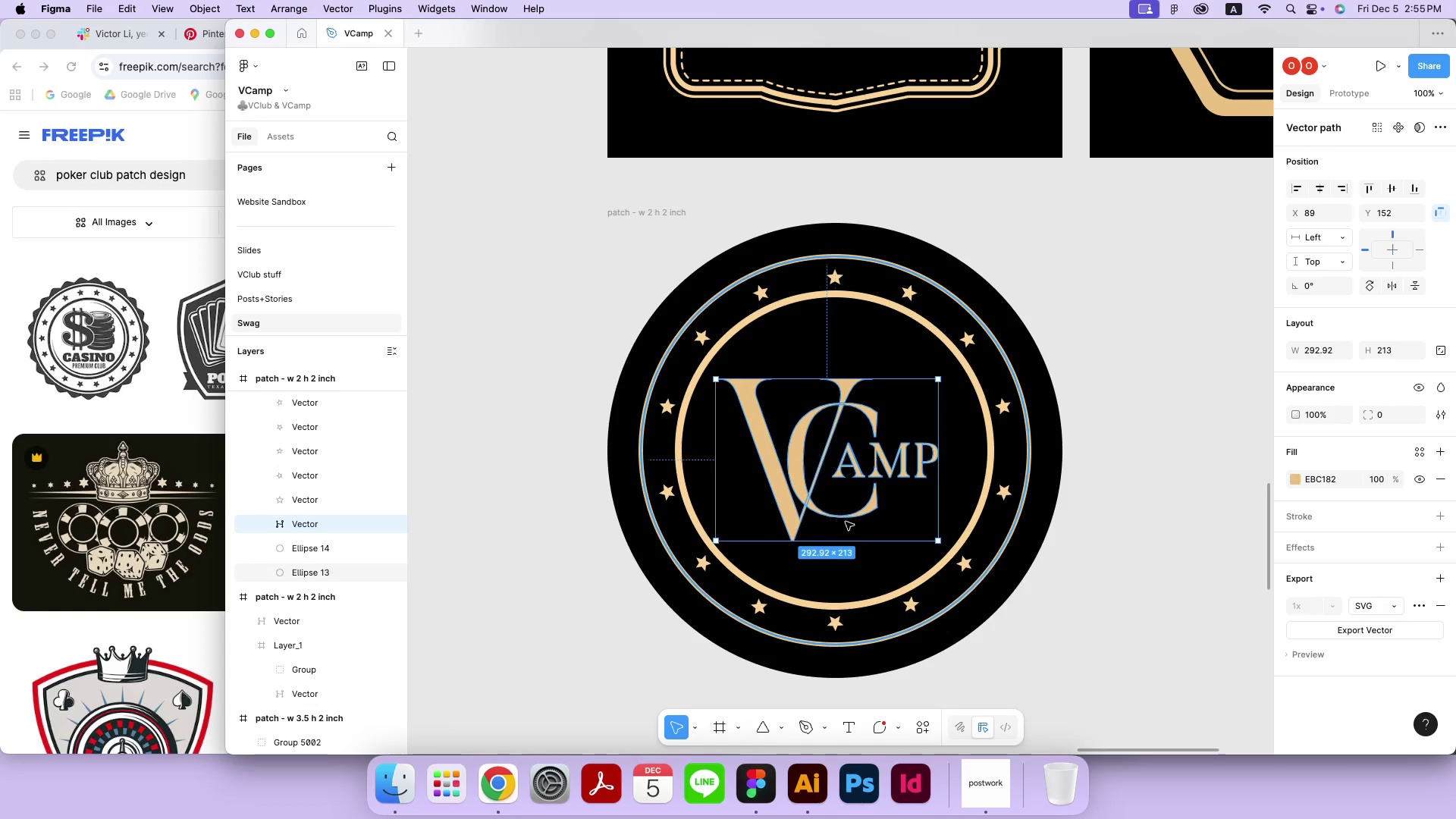 
key(Meta+Z)
 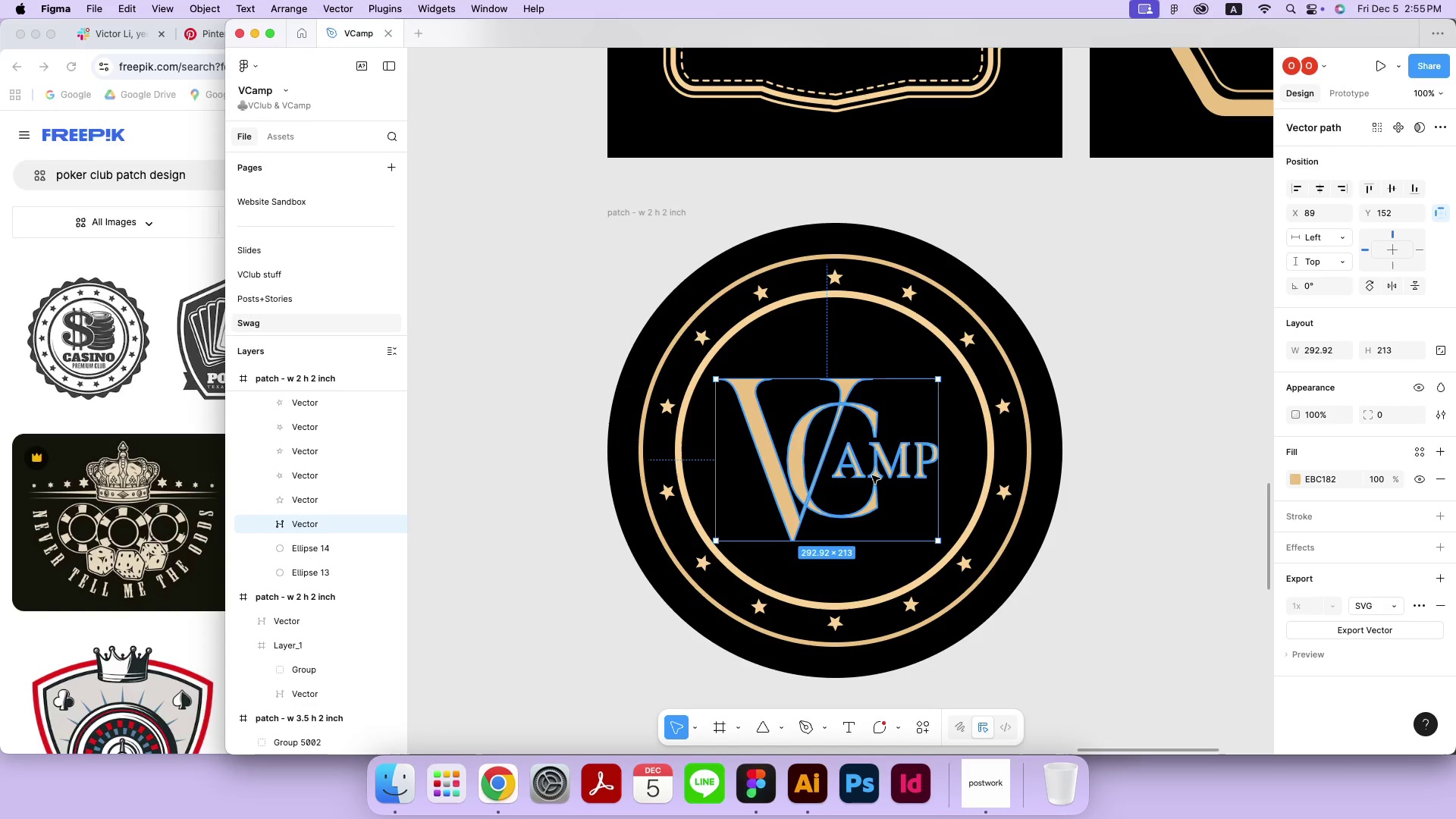 
left_click_drag(start_coordinate=[883, 469], to_coordinate=[895, 475])
 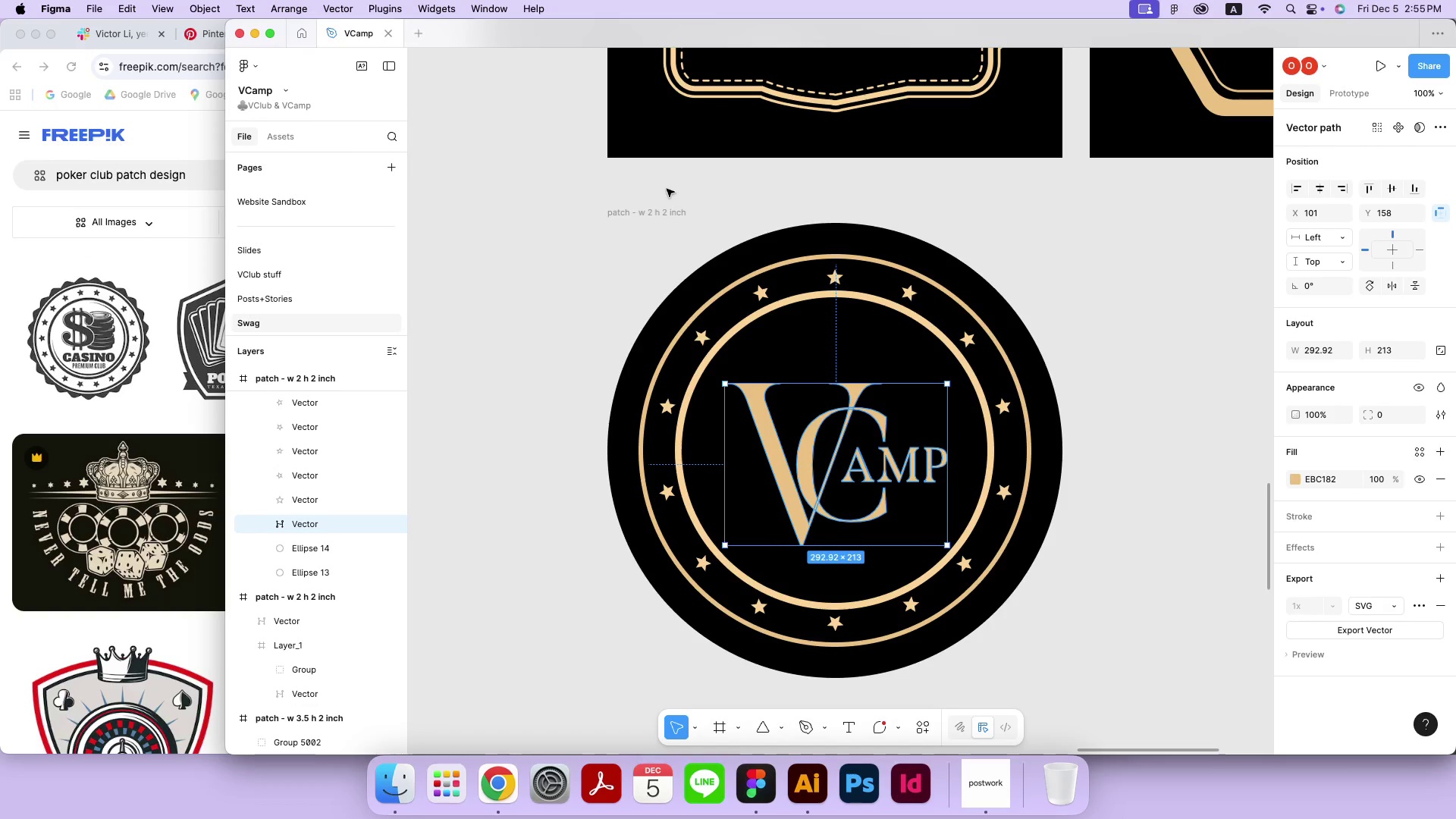 
left_click([665, 215])
 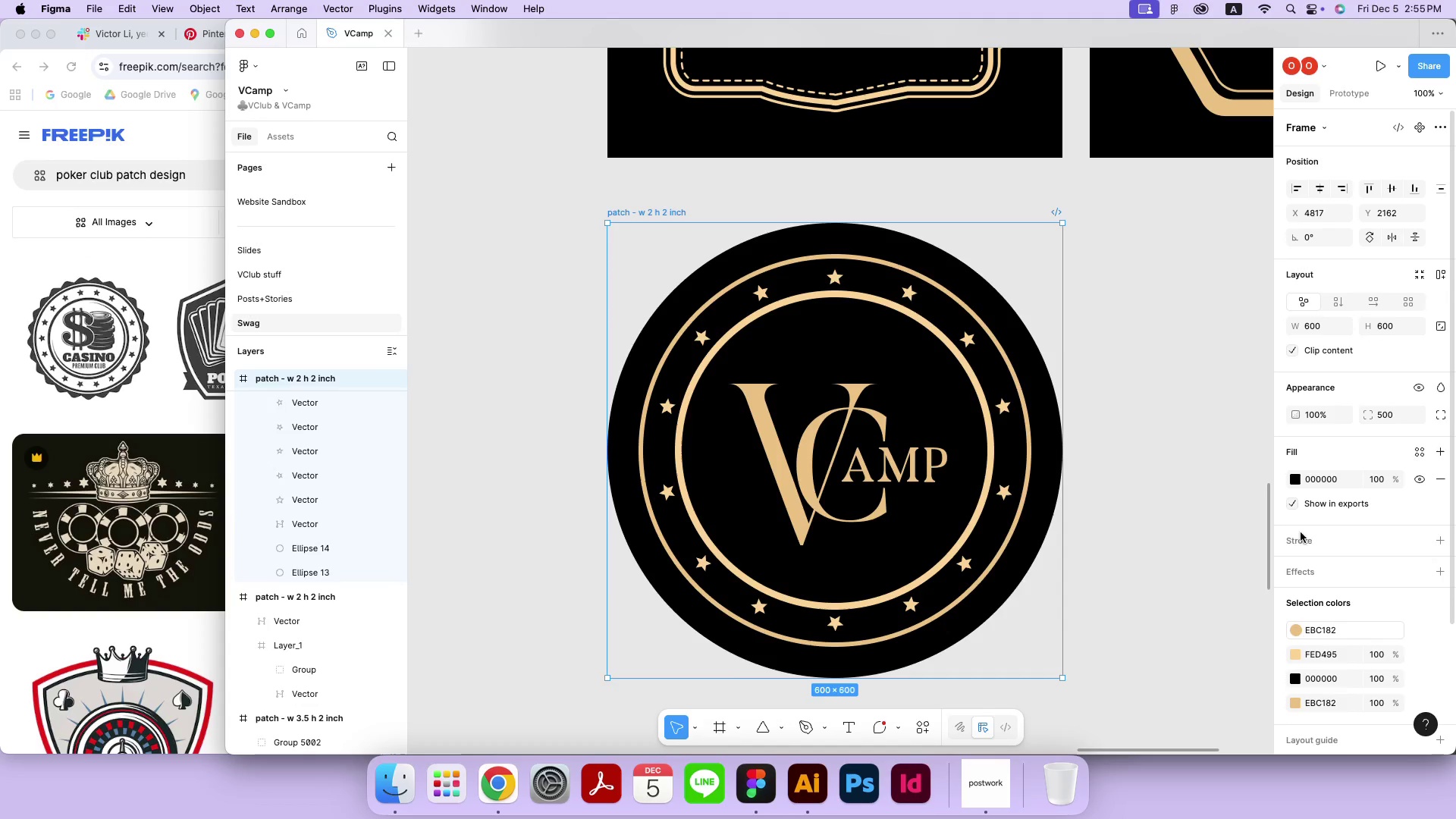 
scroll: coordinate [1366, 585], scroll_direction: down, amount: 2.0
 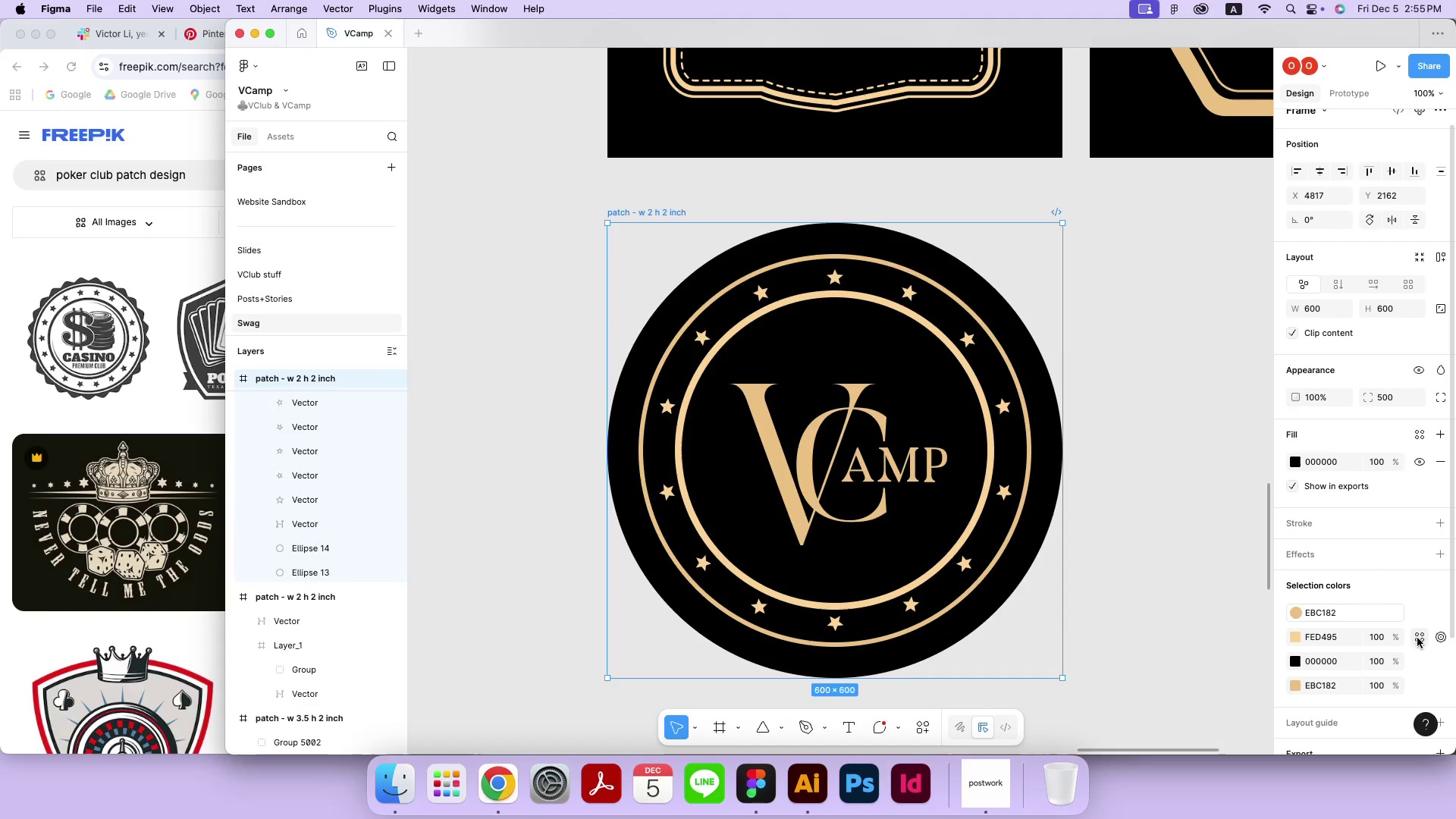 
left_click([1417, 638])
 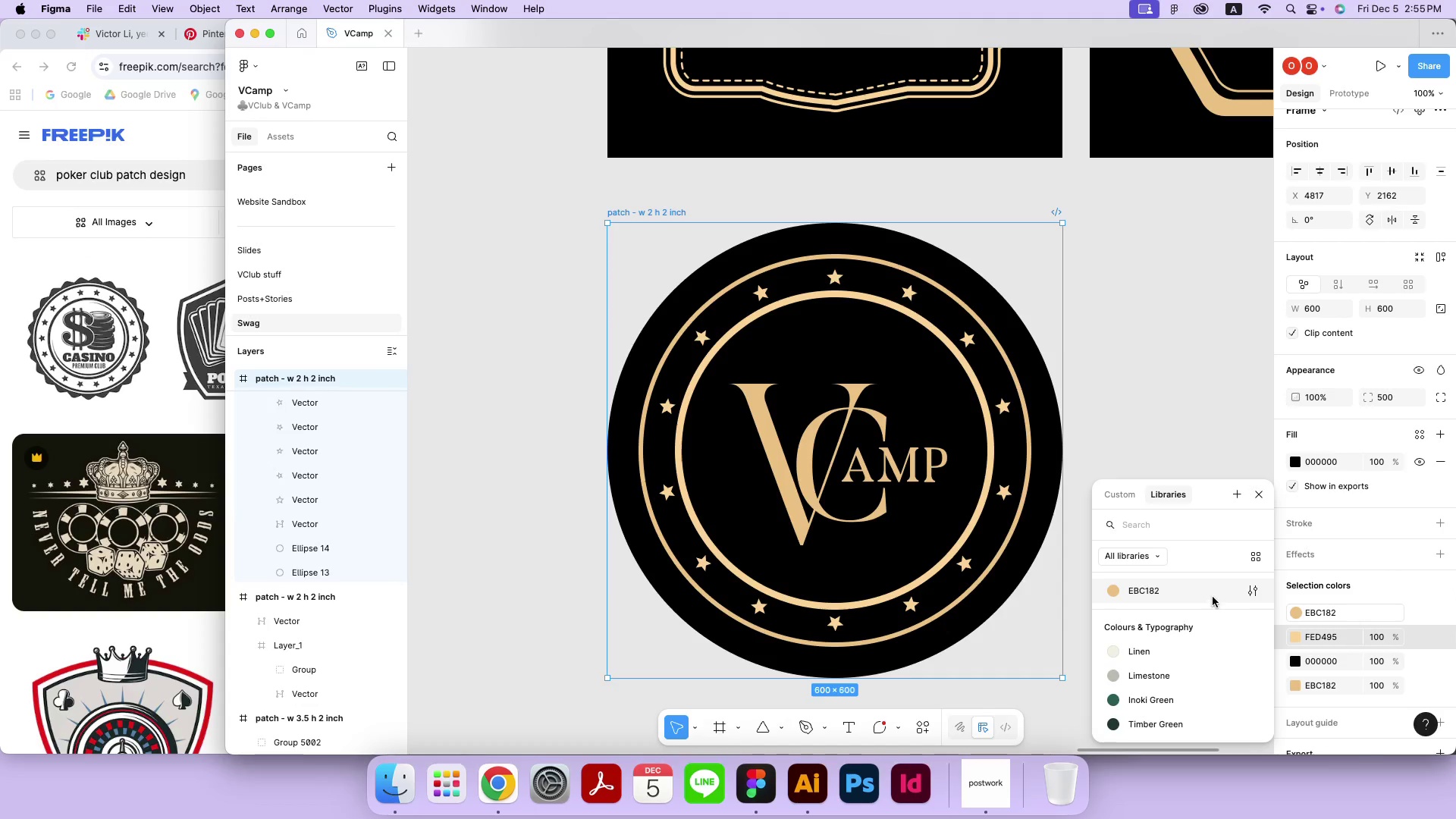 
left_click([1213, 597])
 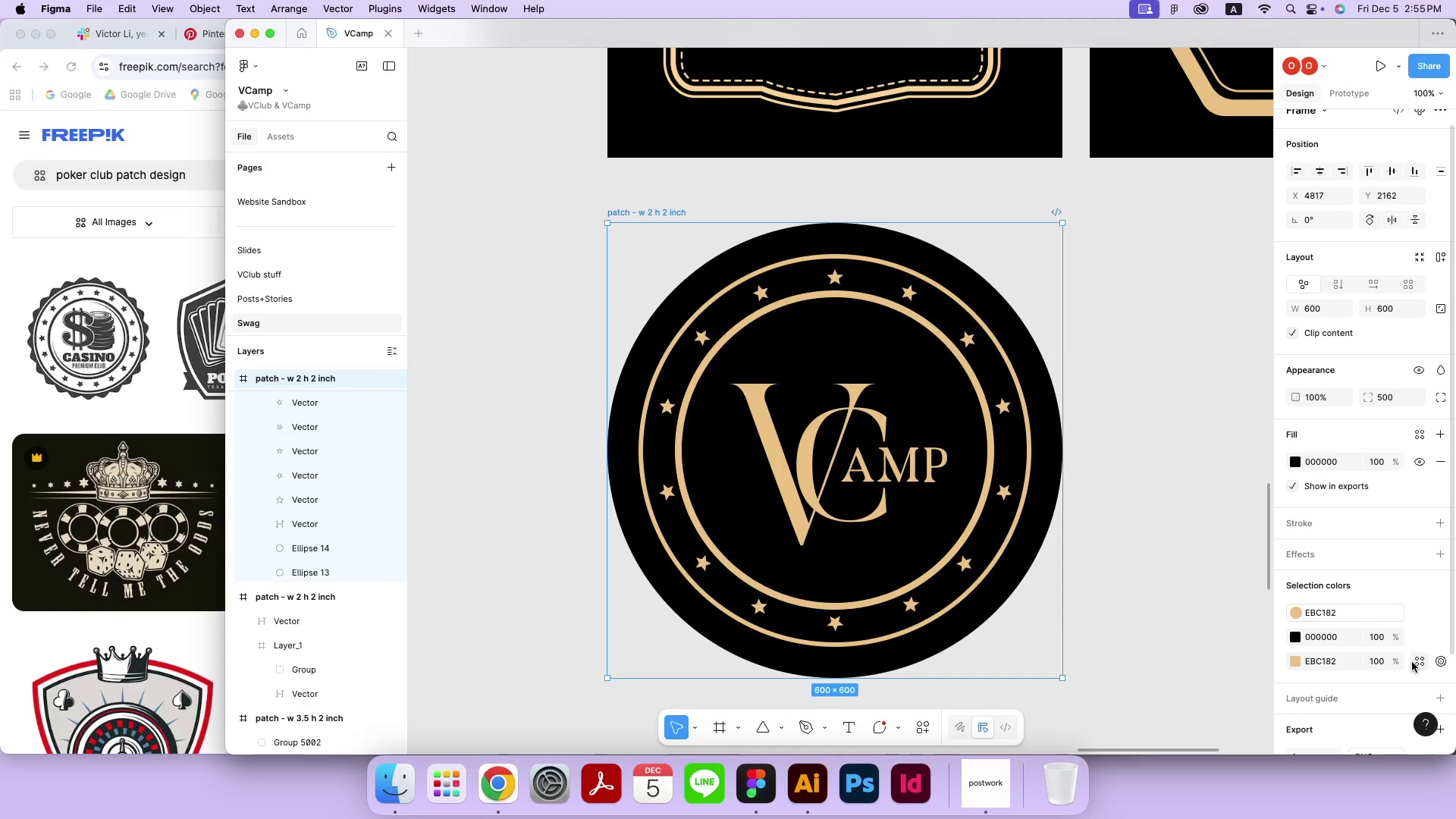 
left_click([1412, 662])
 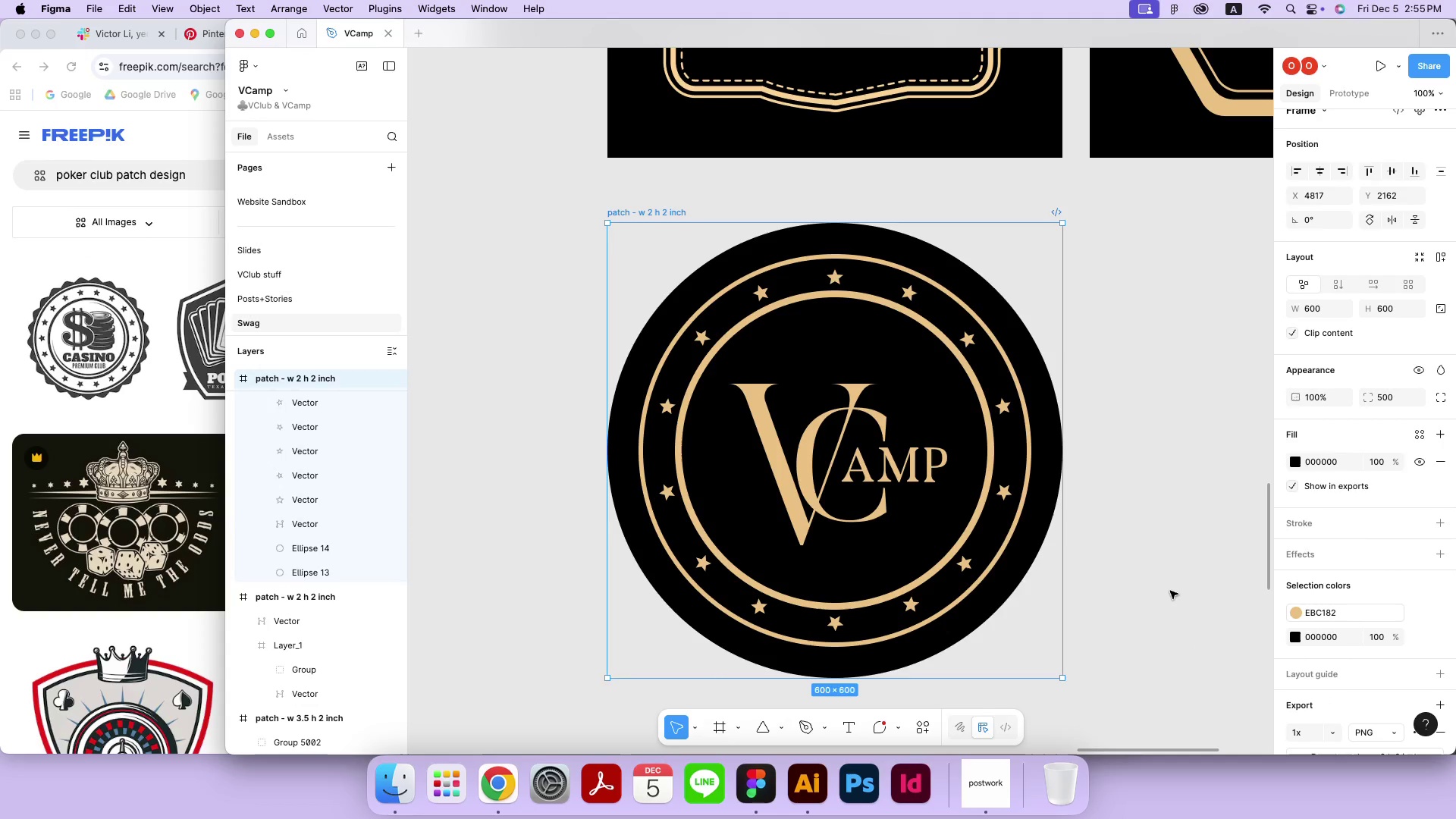 
double_click([1169, 591])
 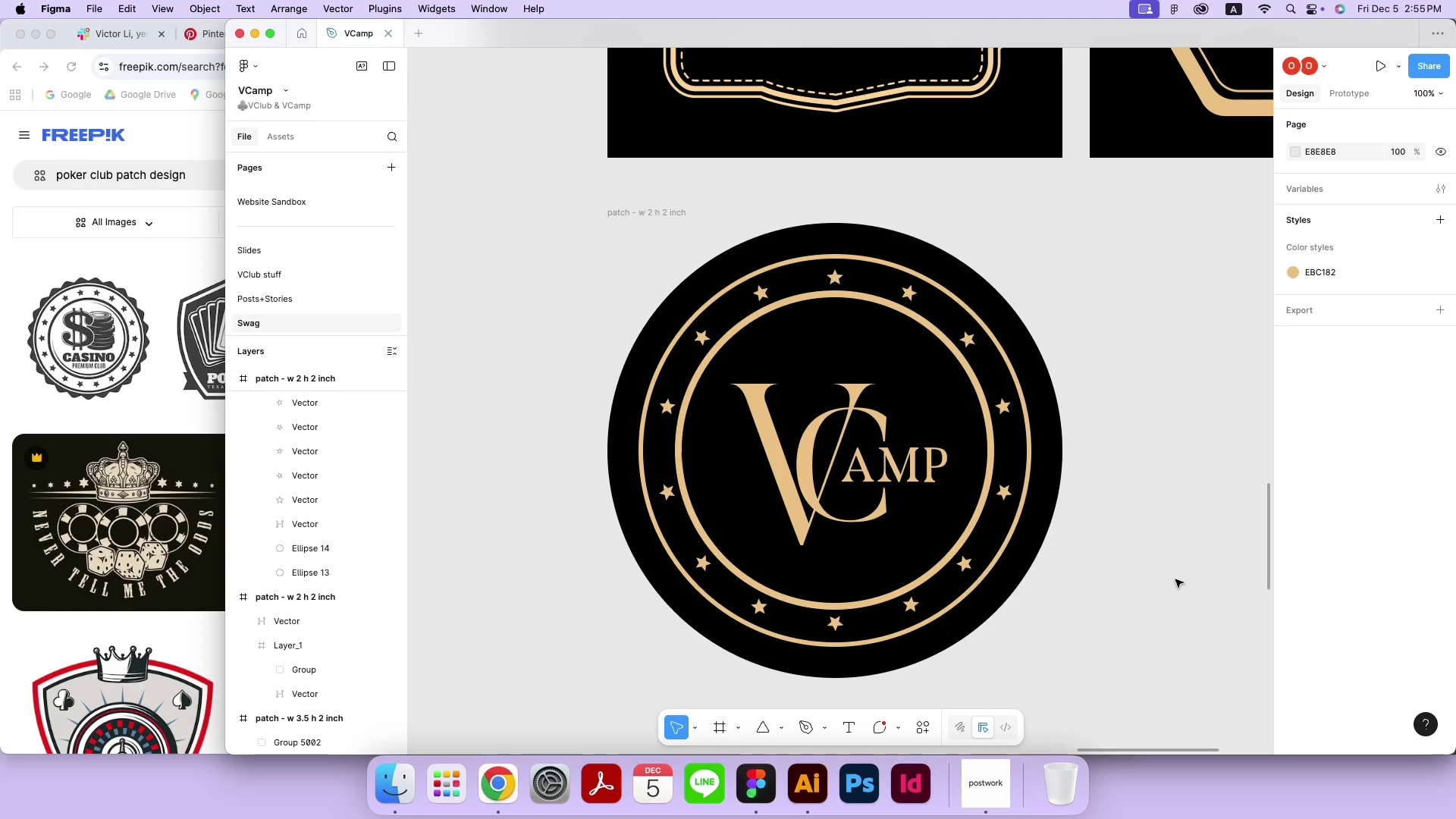 
triple_click([1175, 579])
 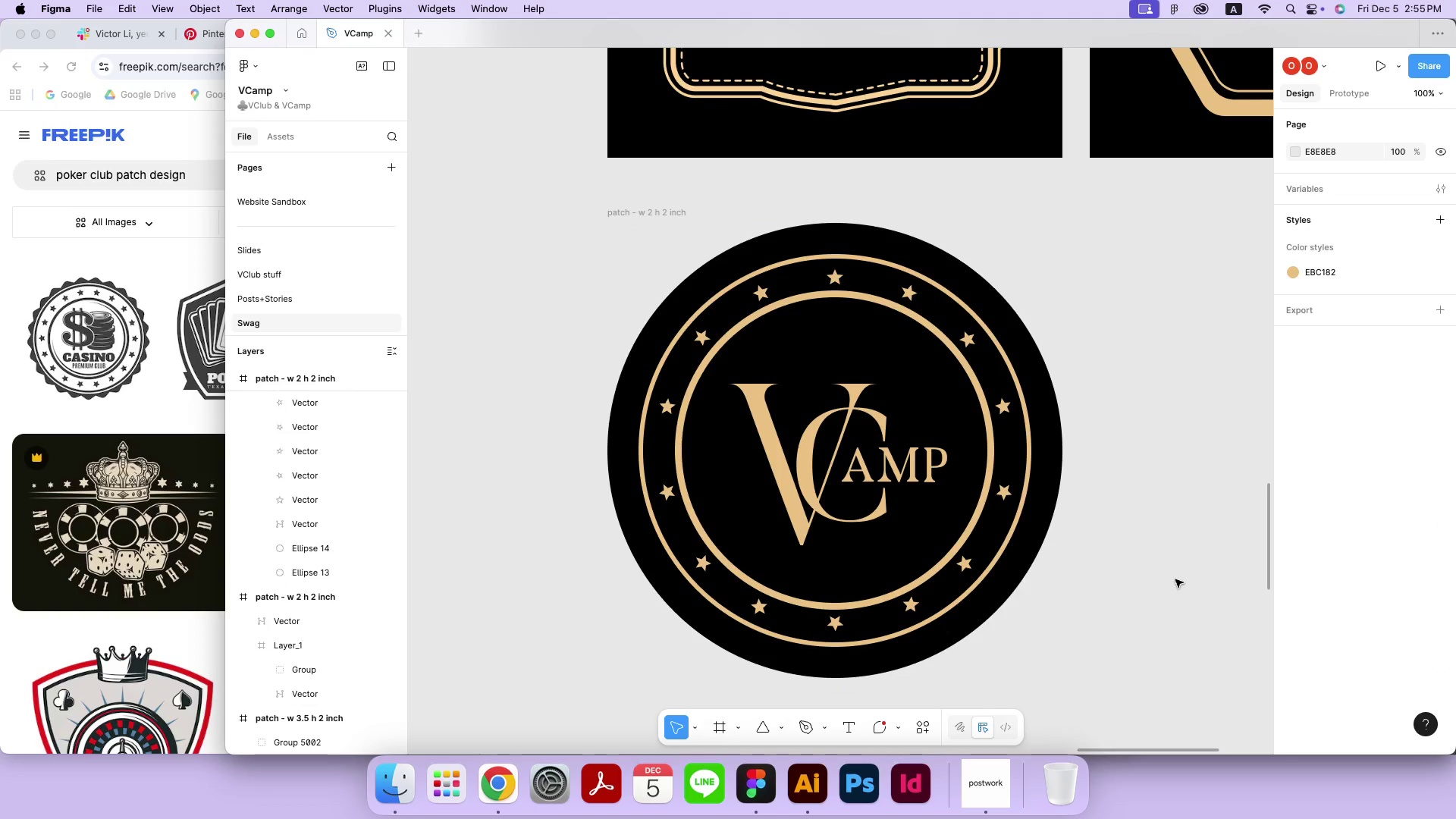 
key(Meta+Minus)
 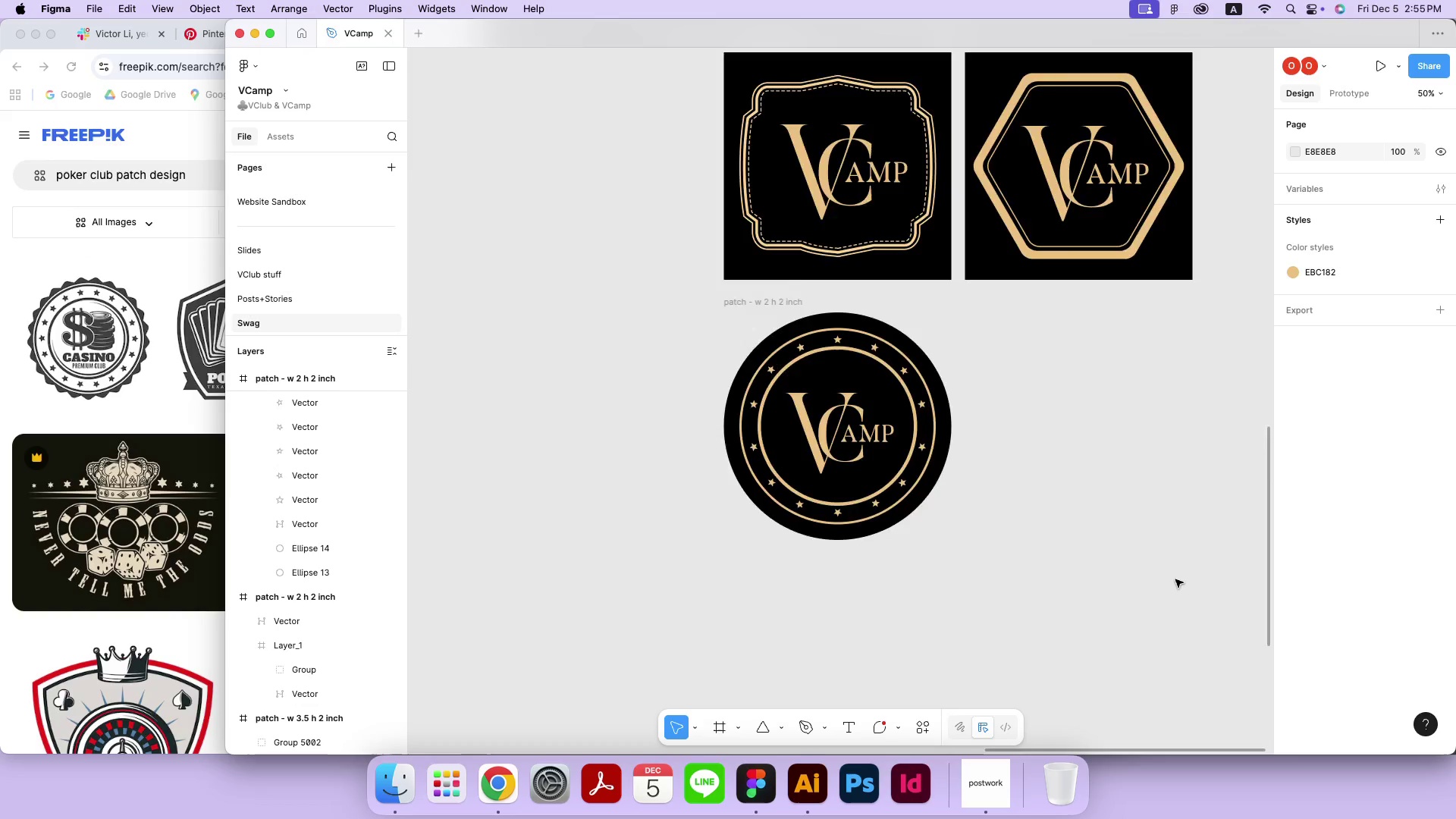 
key(Meta+Minus)
 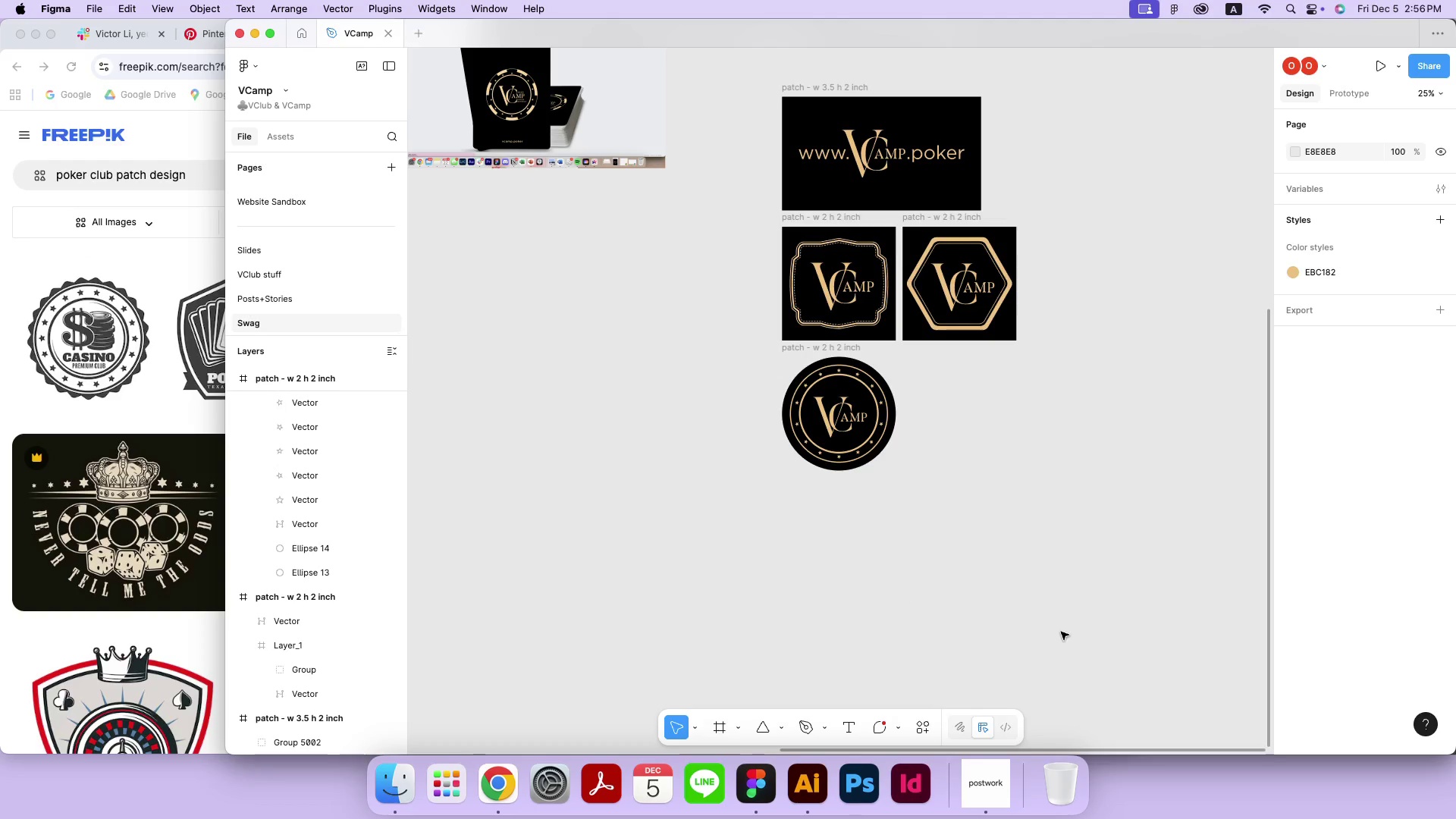 
wait(11.88)
 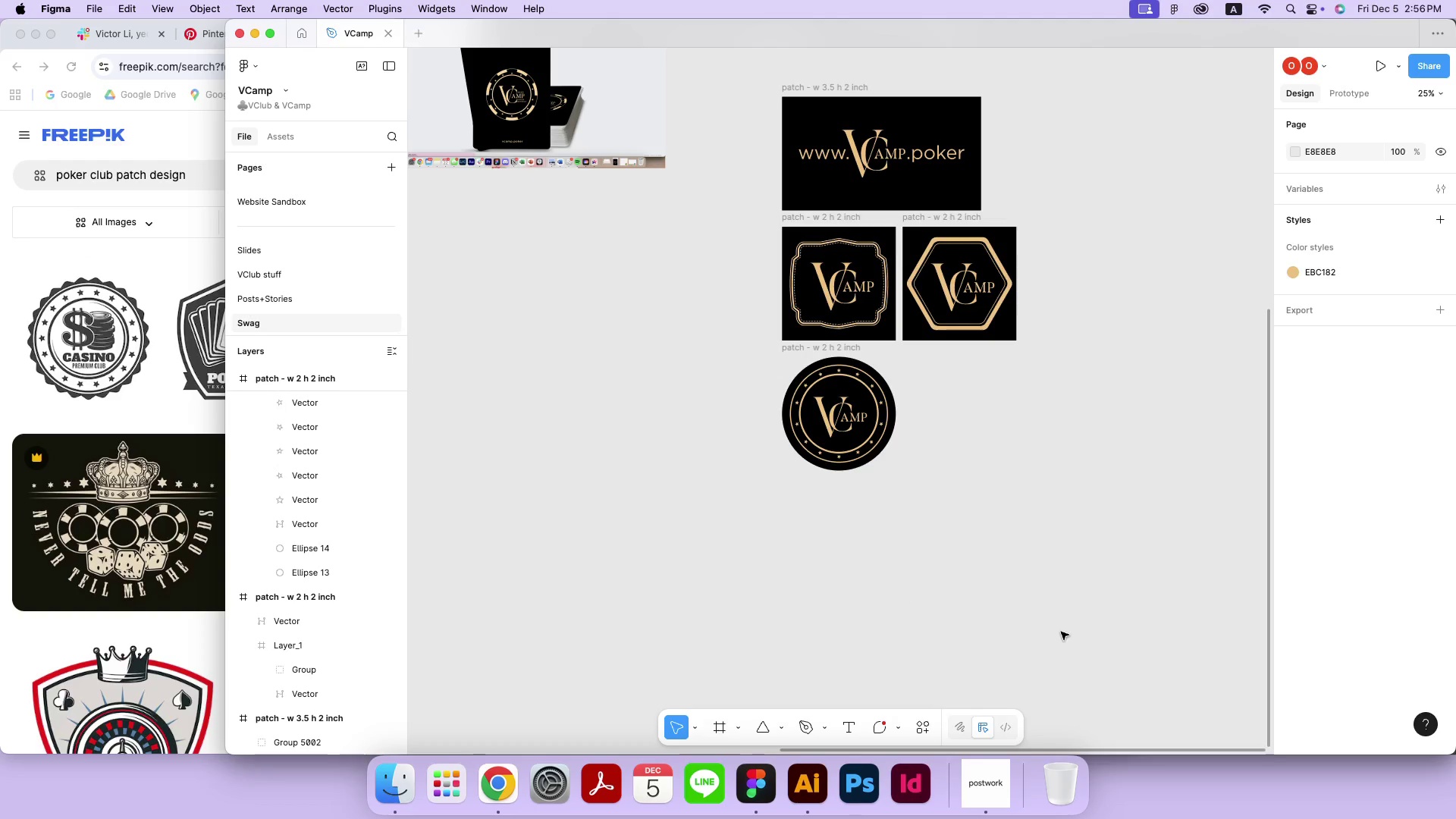 
left_click([39, 426])
 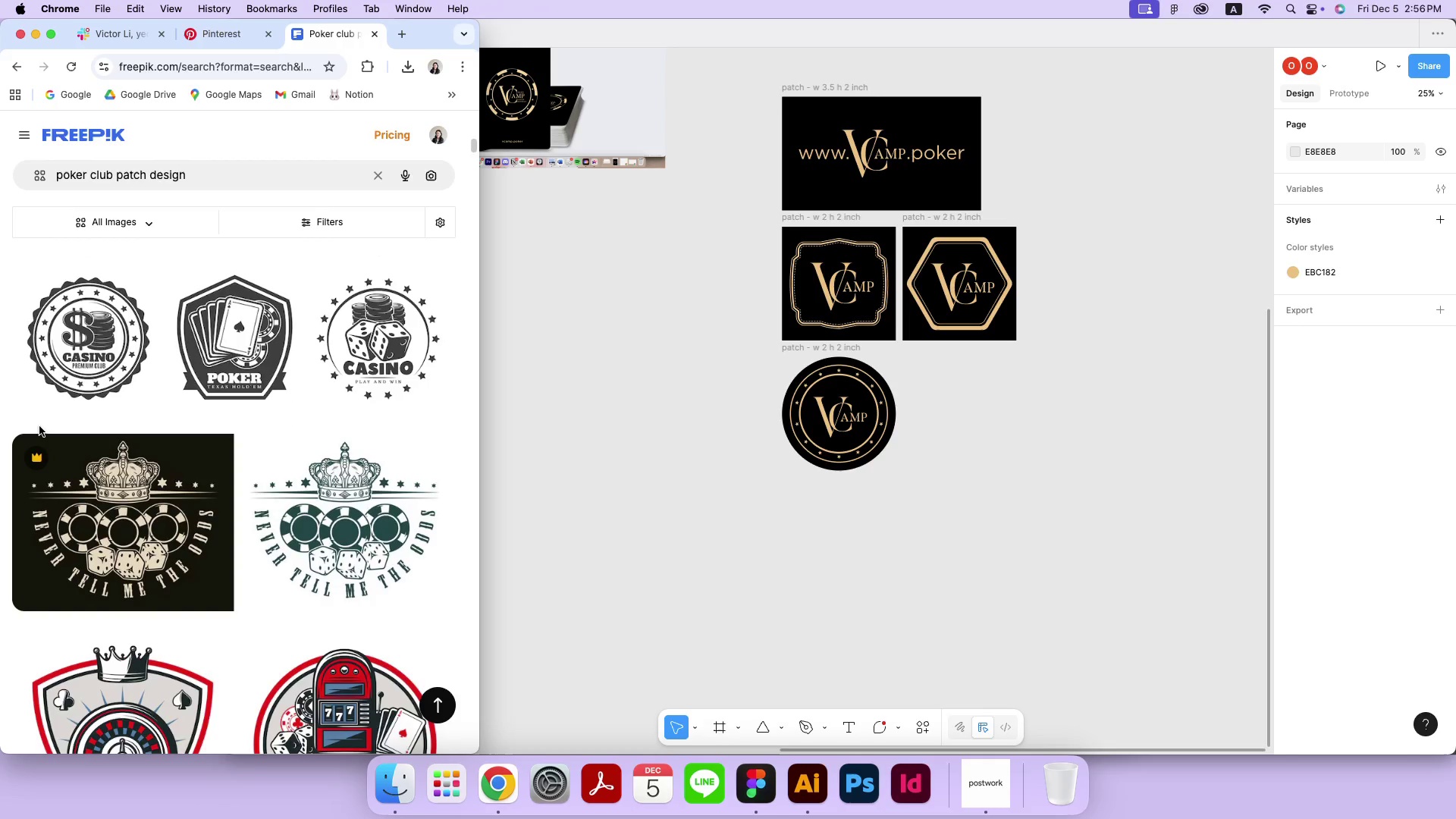 
wait(11.27)
 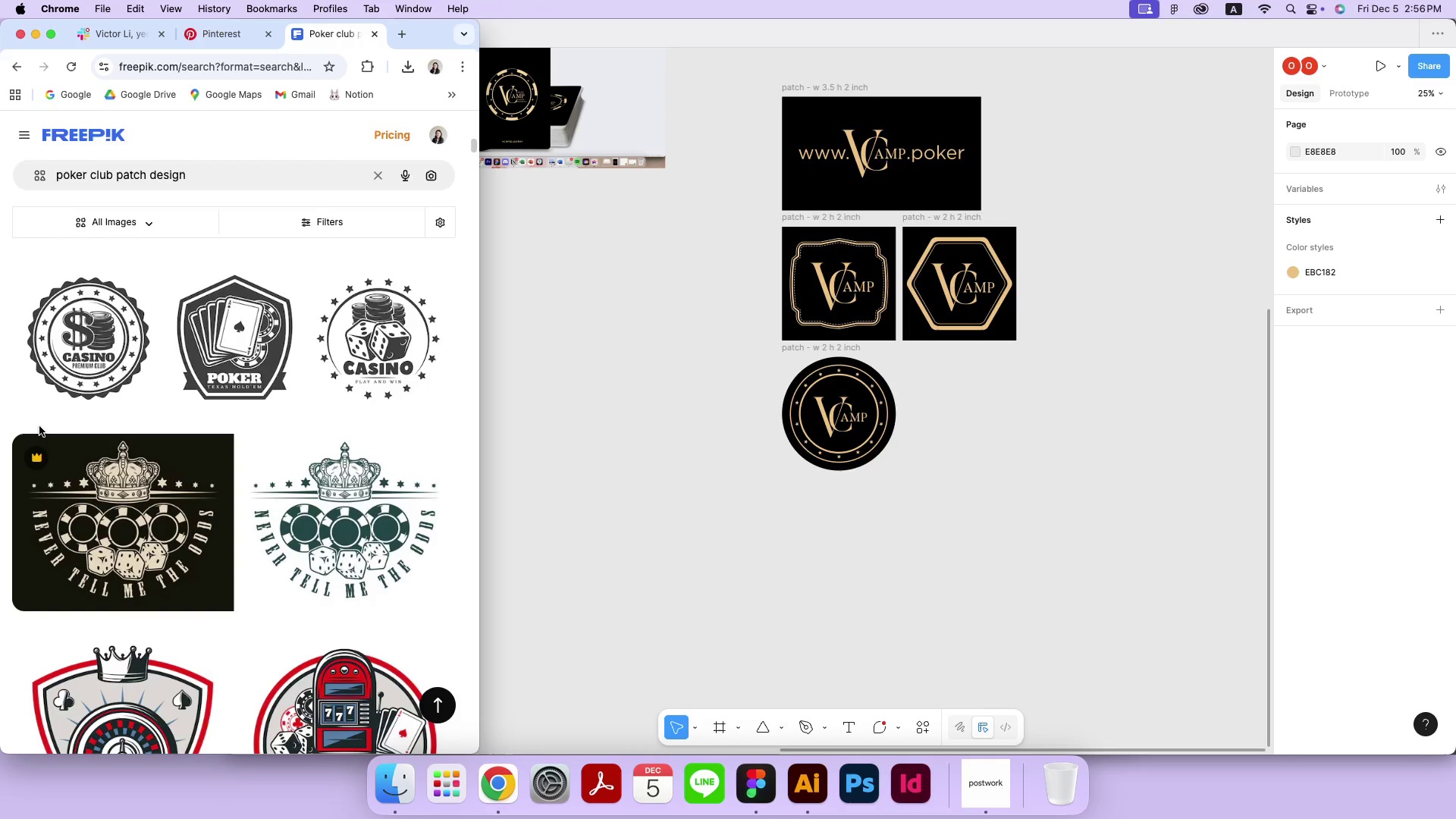 
scroll: coordinate [39, 426], scroll_direction: up, amount: 11.0
 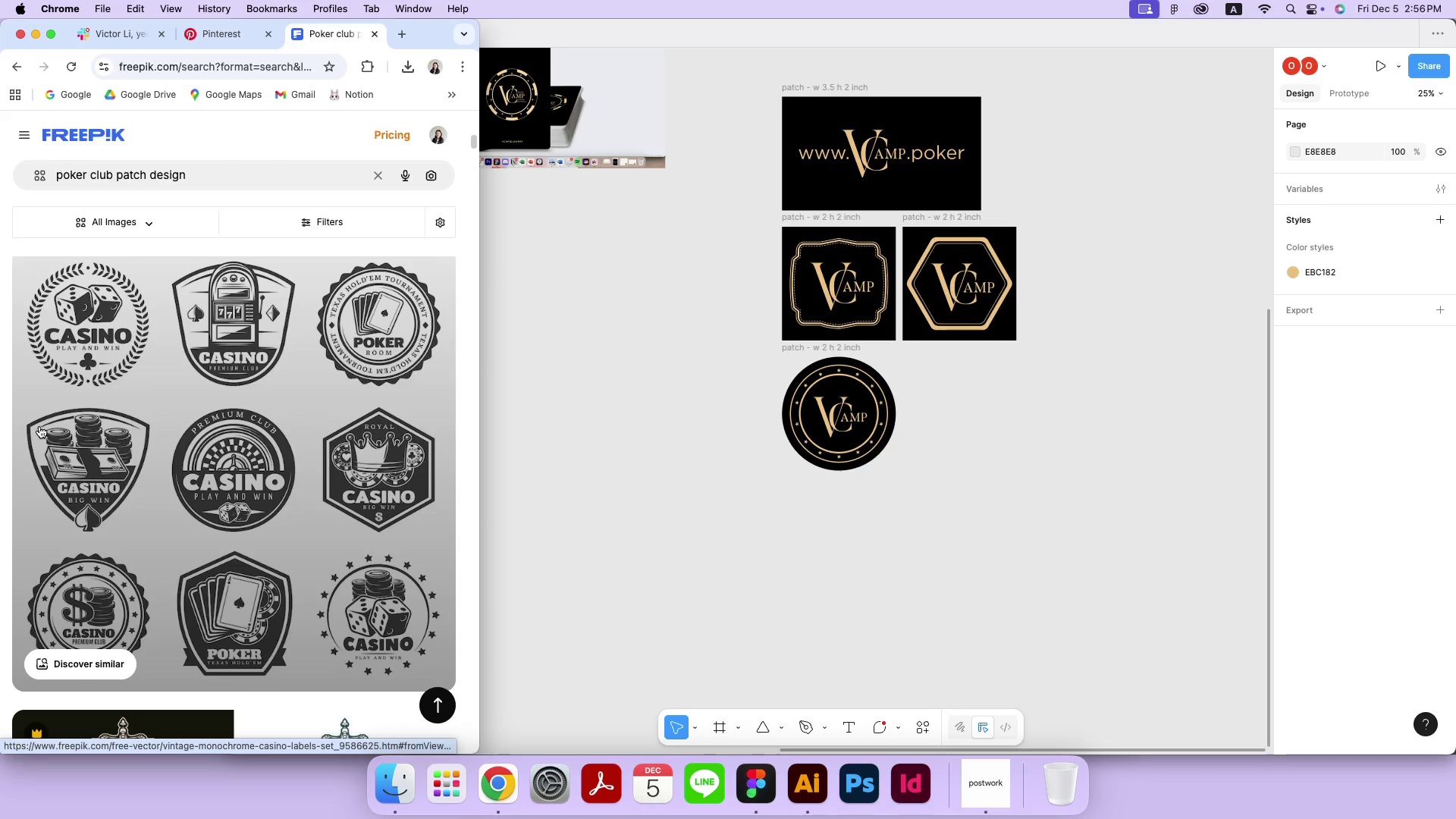 
wait(9.52)
 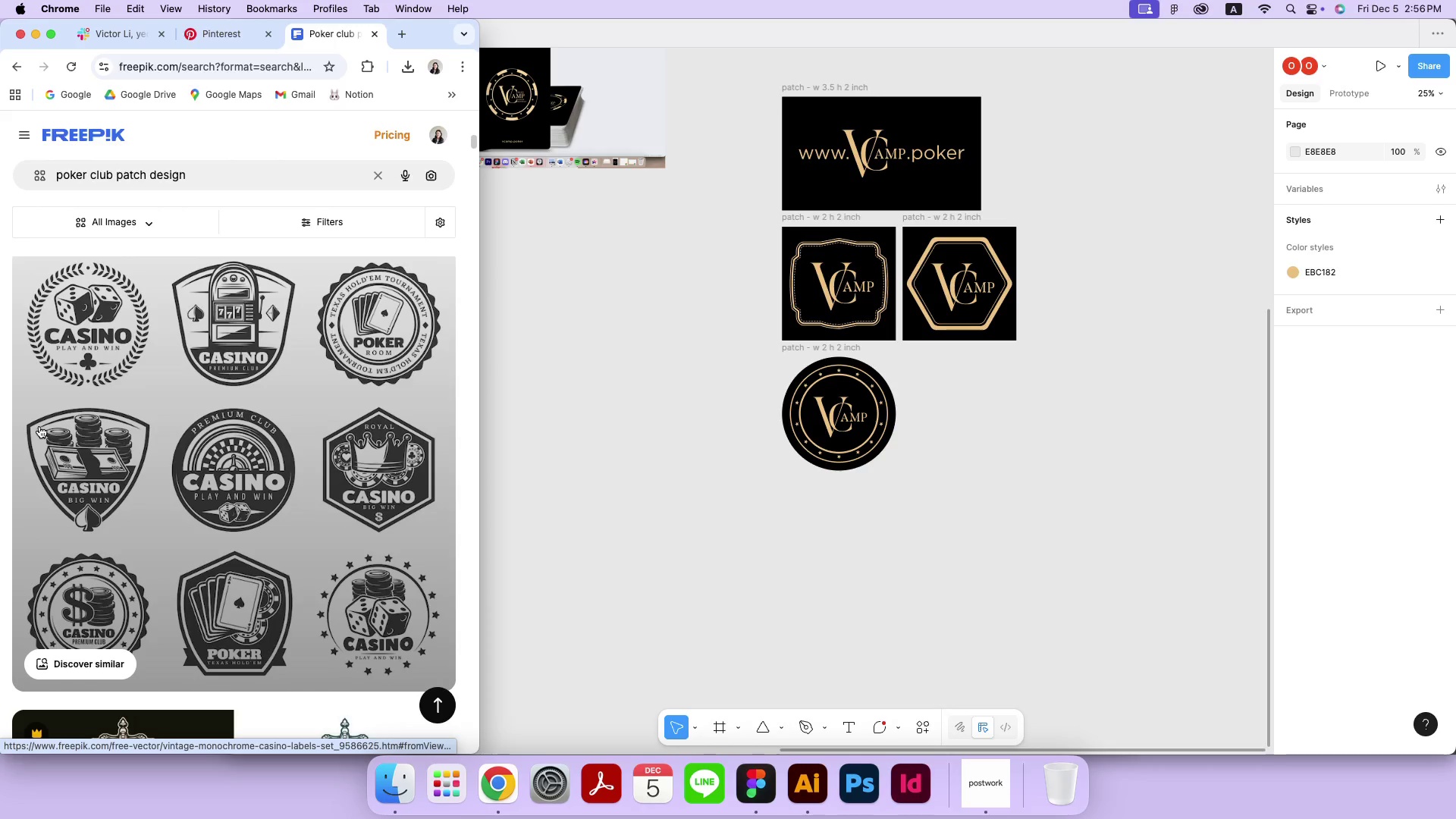 
left_click([197, 24])
 